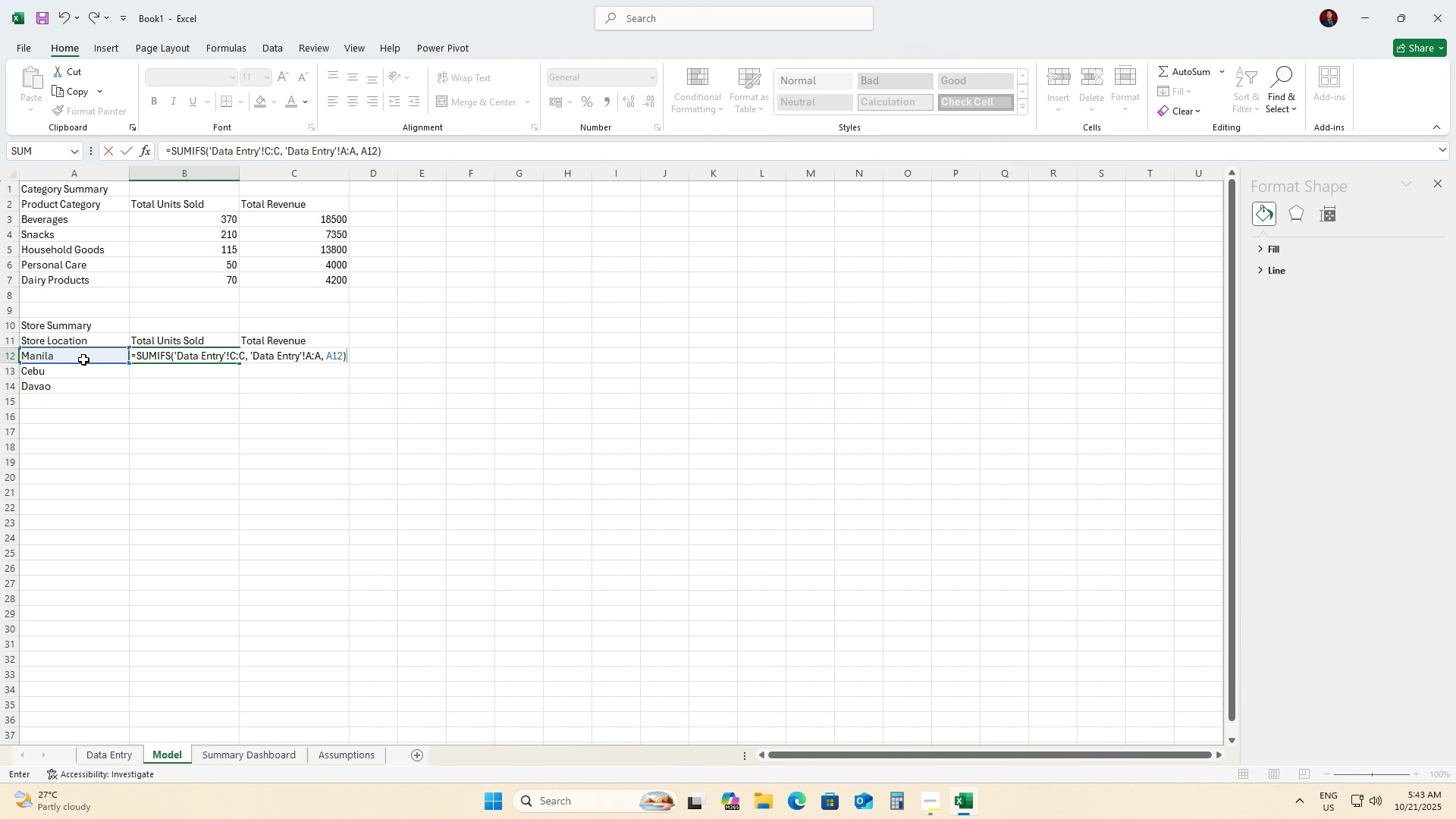 
key(Enter)
 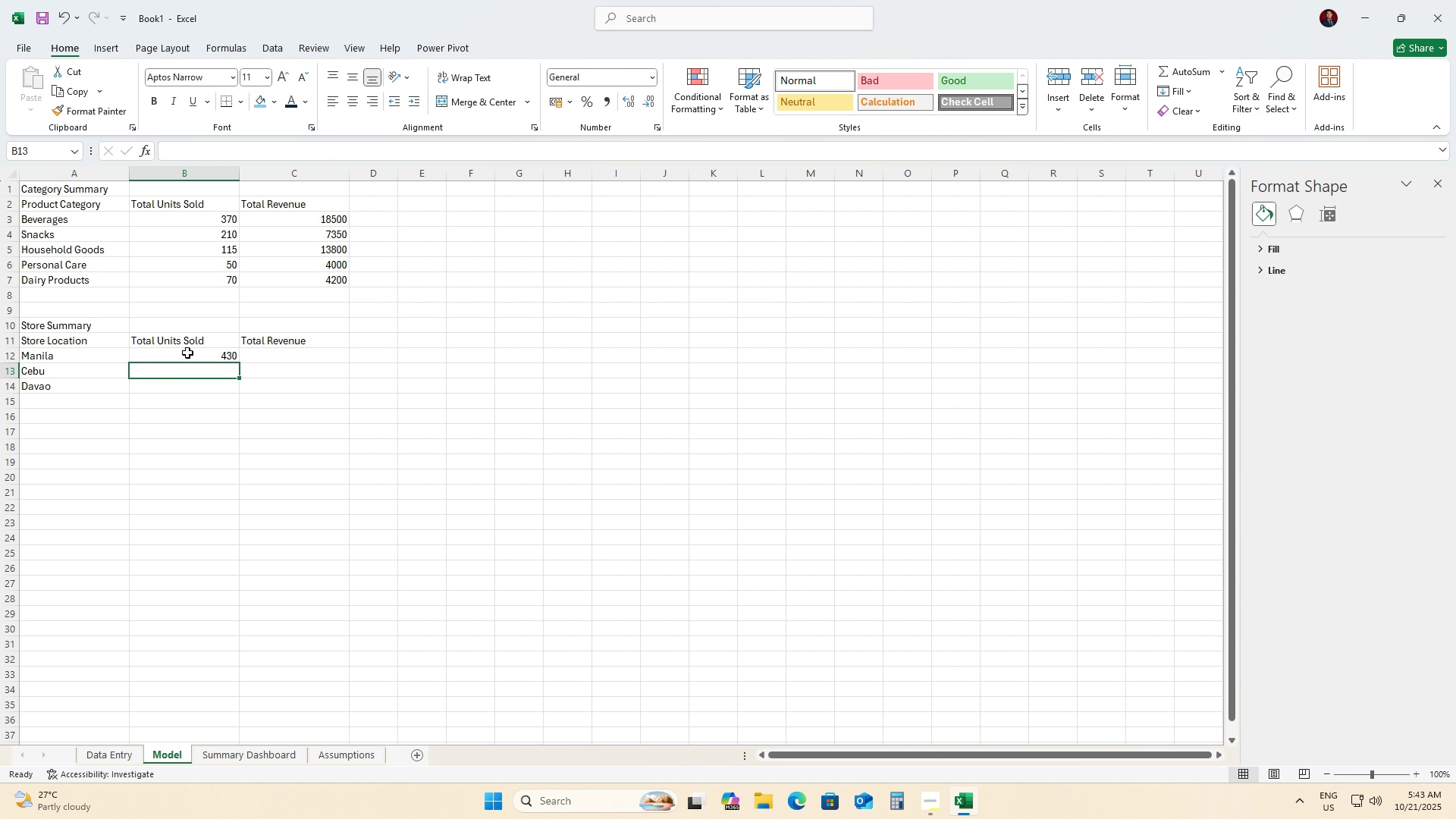 
left_click([197, 353])
 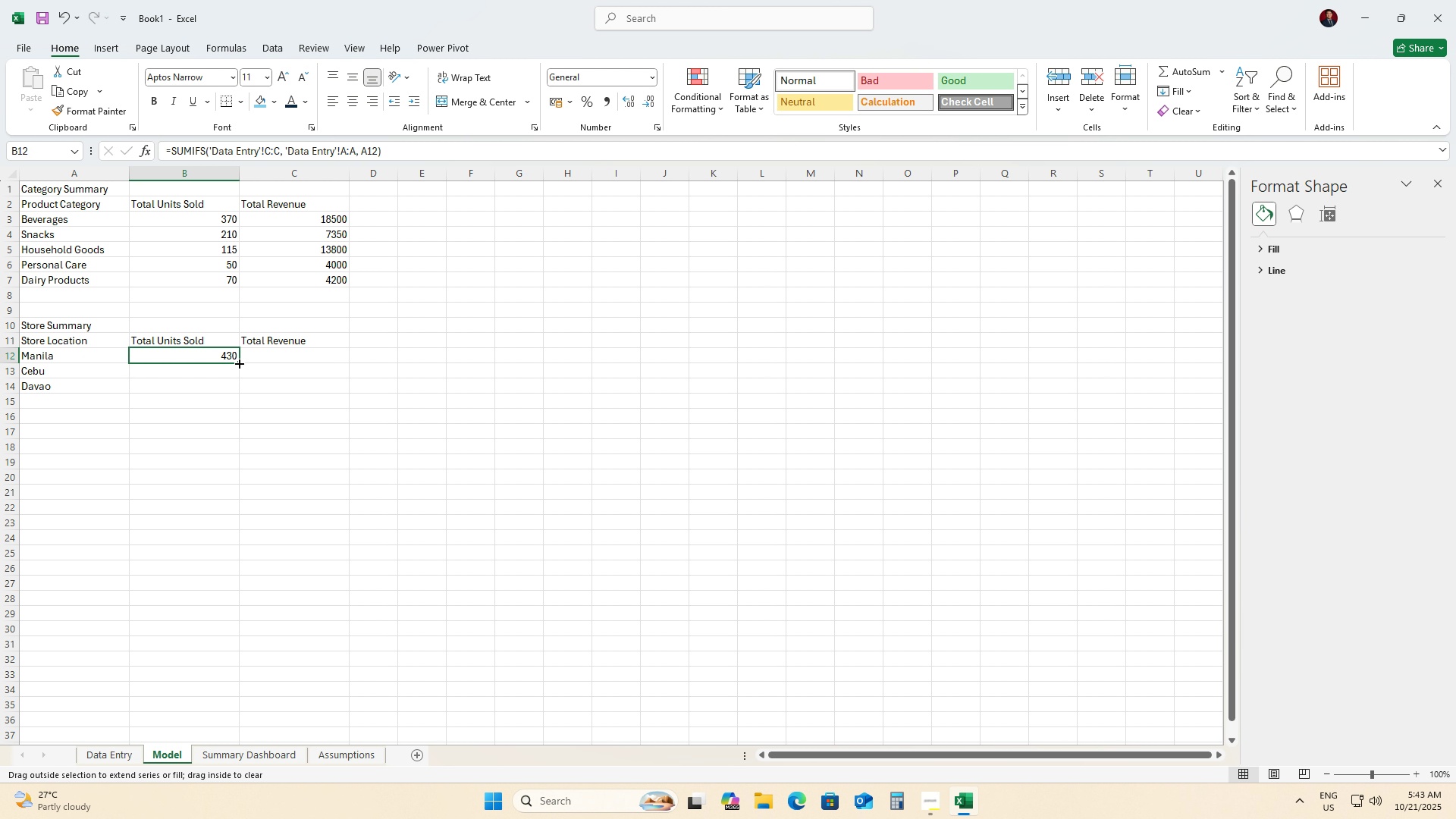 
left_click_drag(start_coordinate=[238, 362], to_coordinate=[237, 388])
 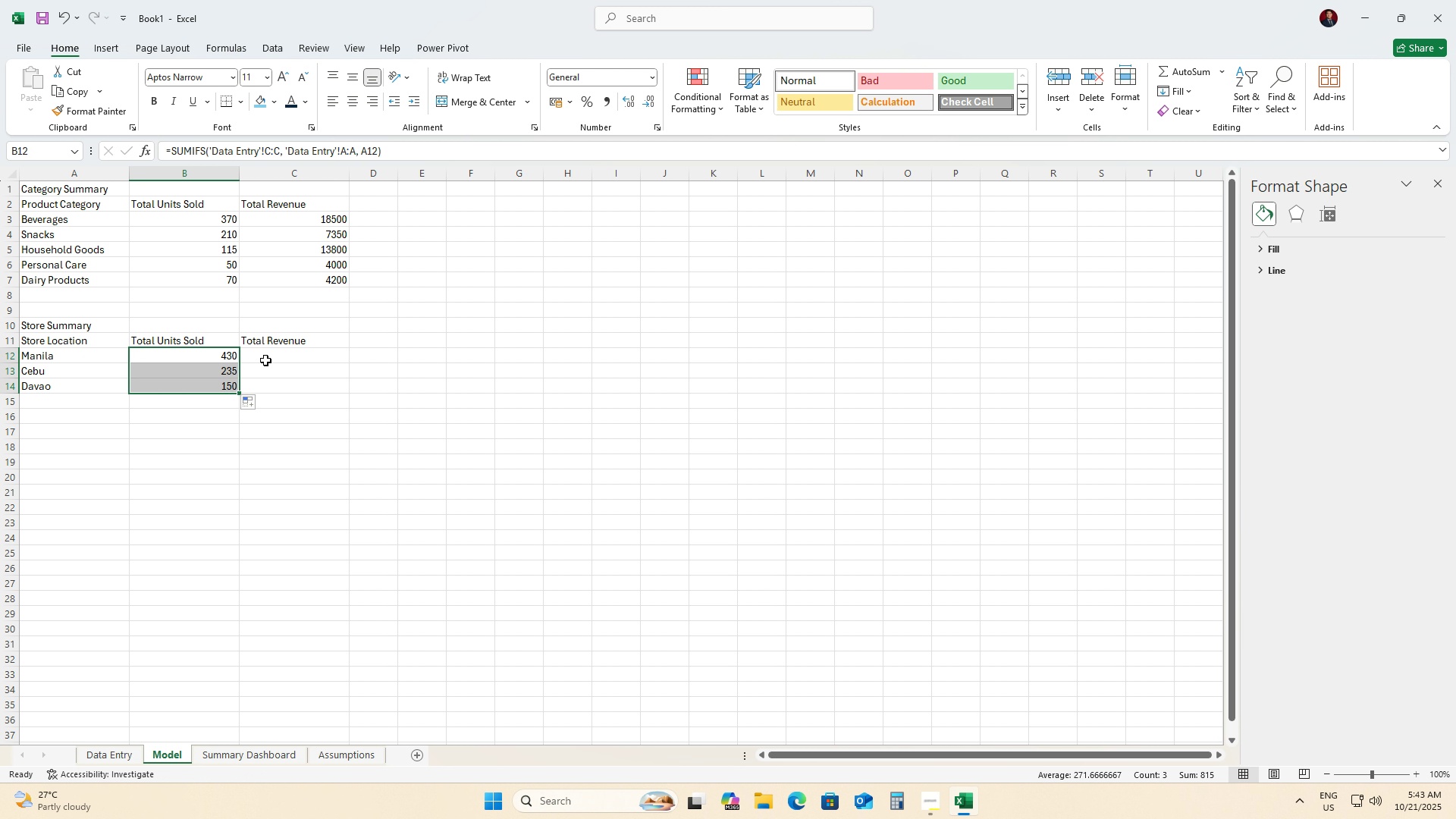 
left_click([265, 360])
 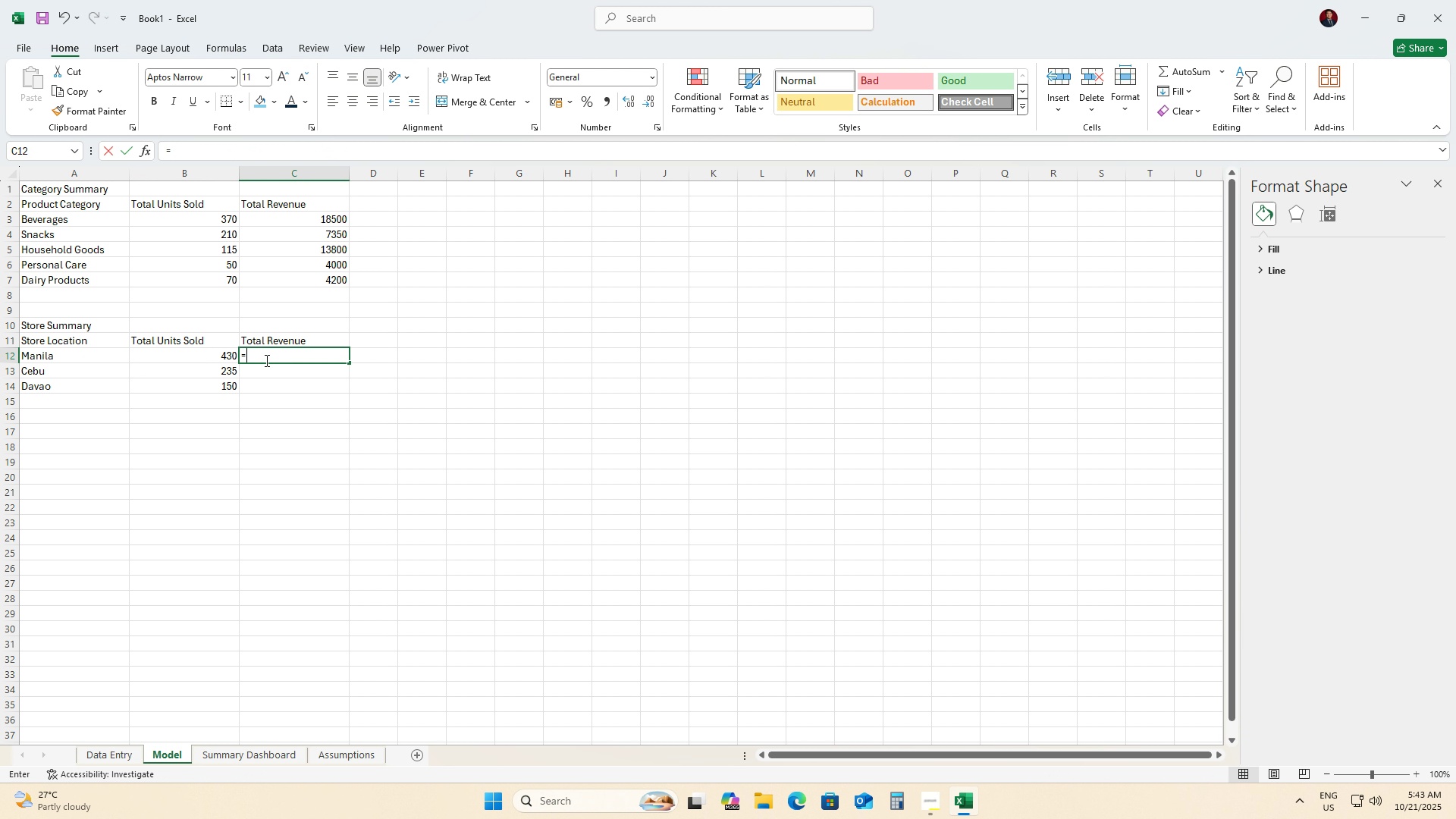 
type(=SUMIFS)
key(Tab)
type('Data Entry'!E:E, ' Data Entry'!)
 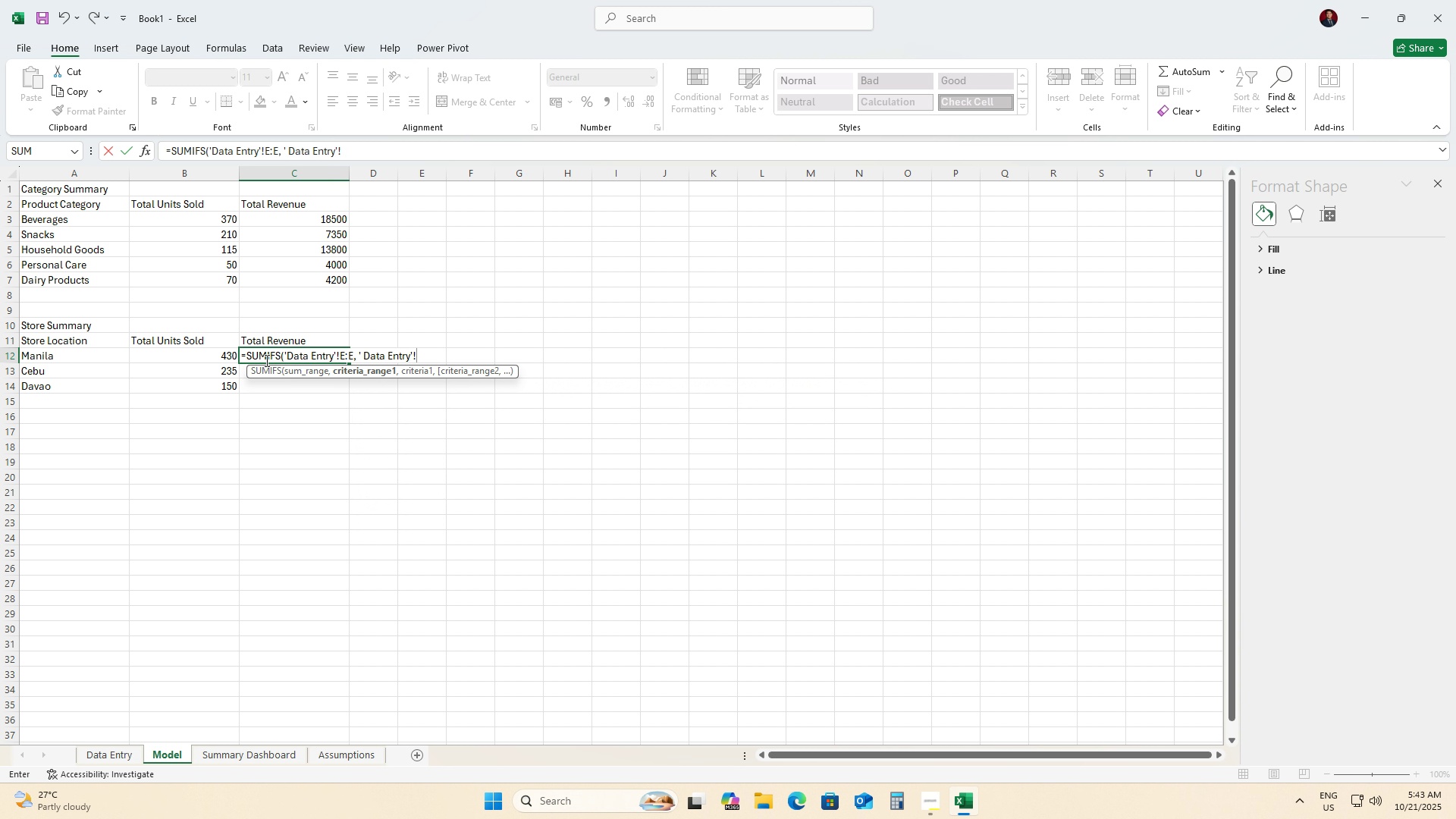 
hold_key(key=ShiftLeft, duration=0.53)
 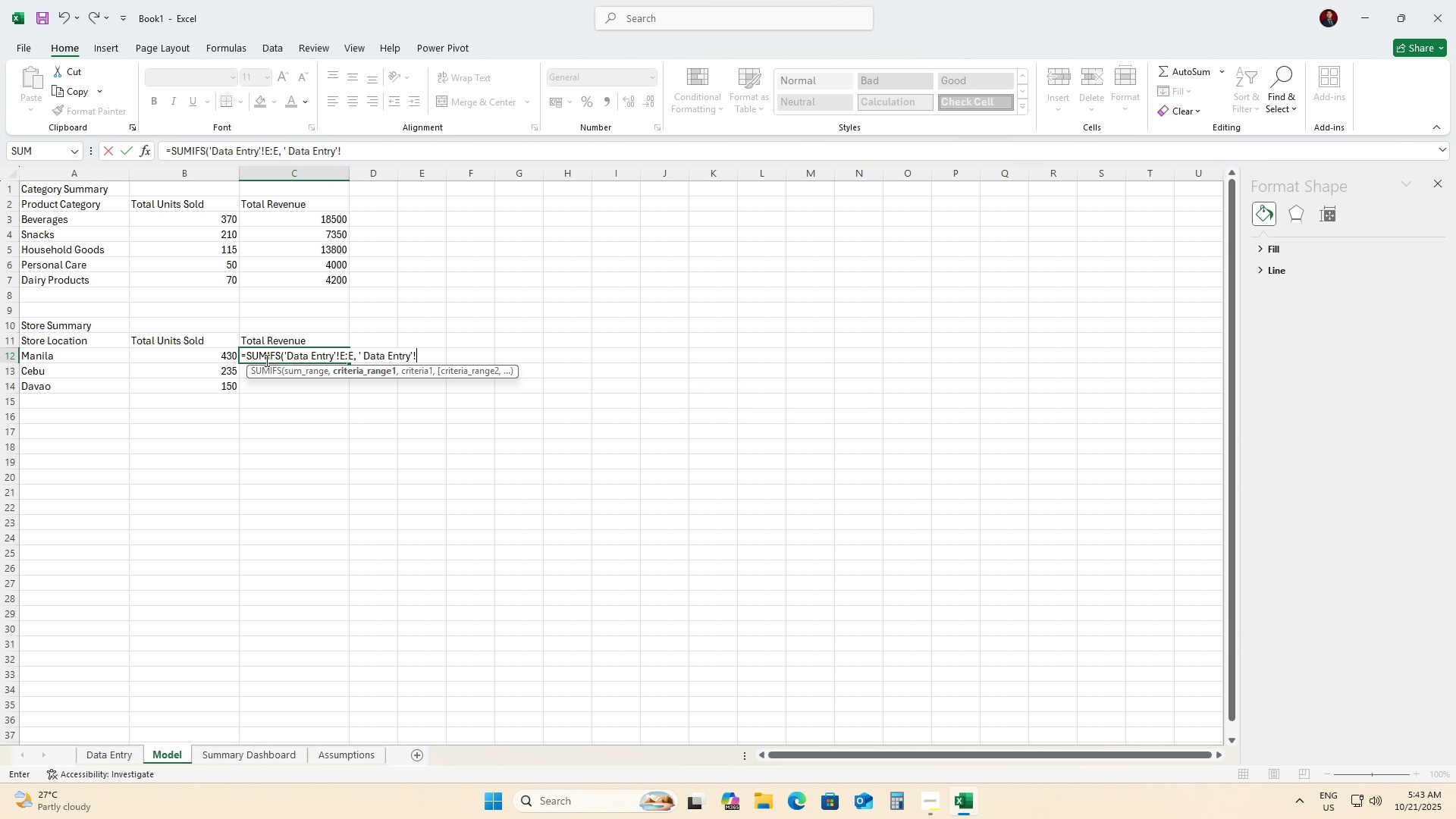 
type(A:A, A13))
 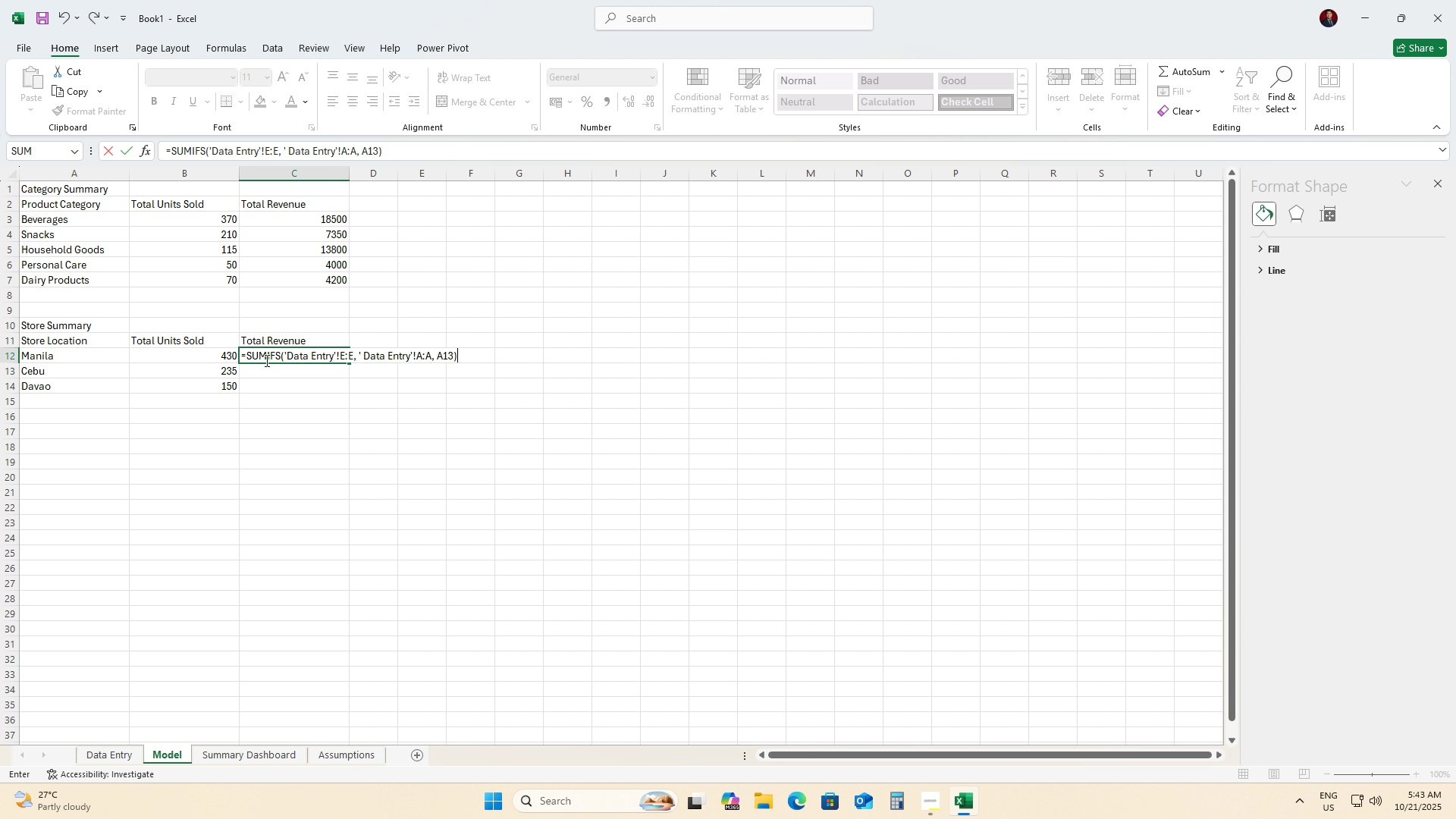 
key(ArrowLeft)
 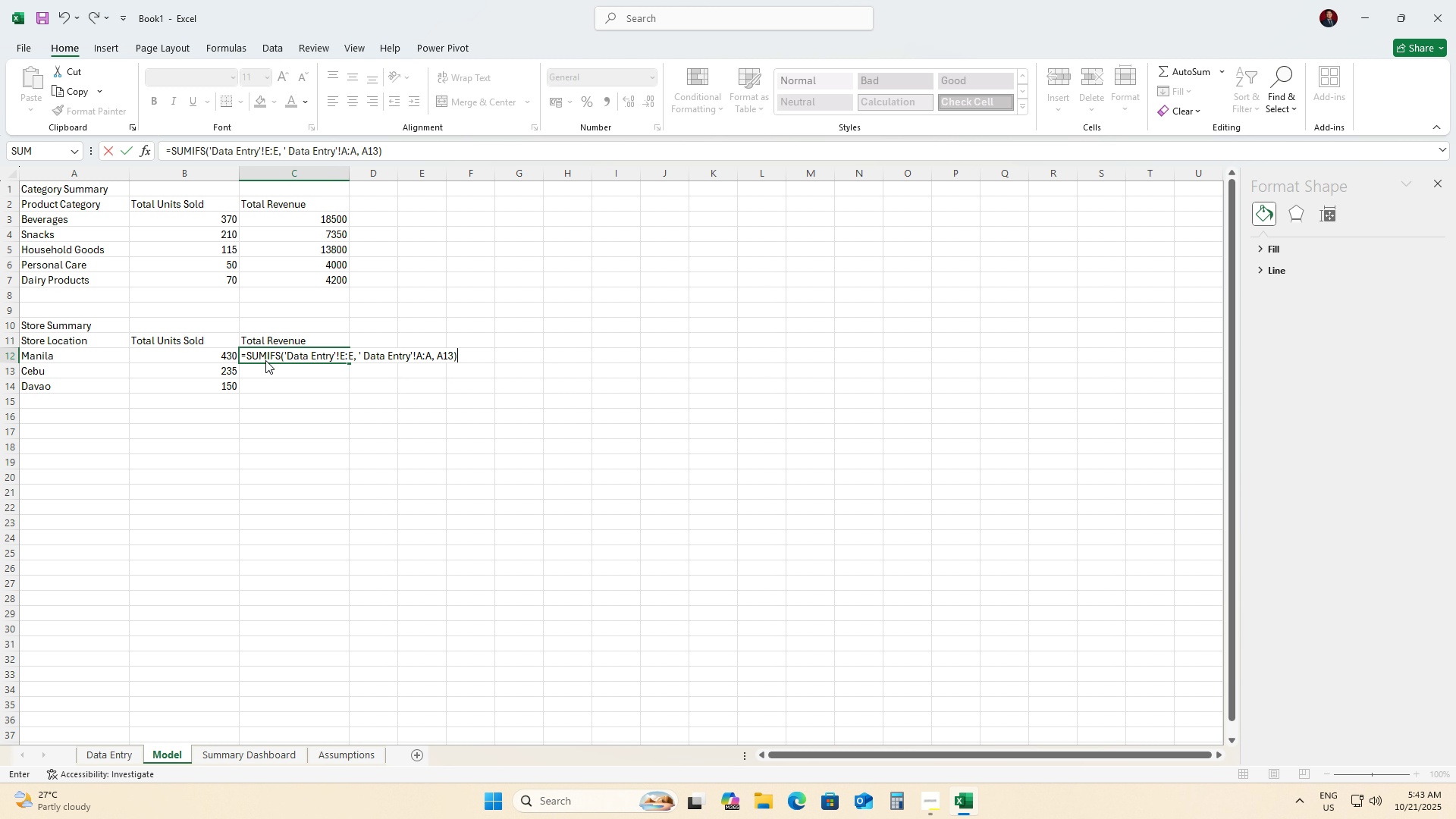 
key(ArrowLeft)
 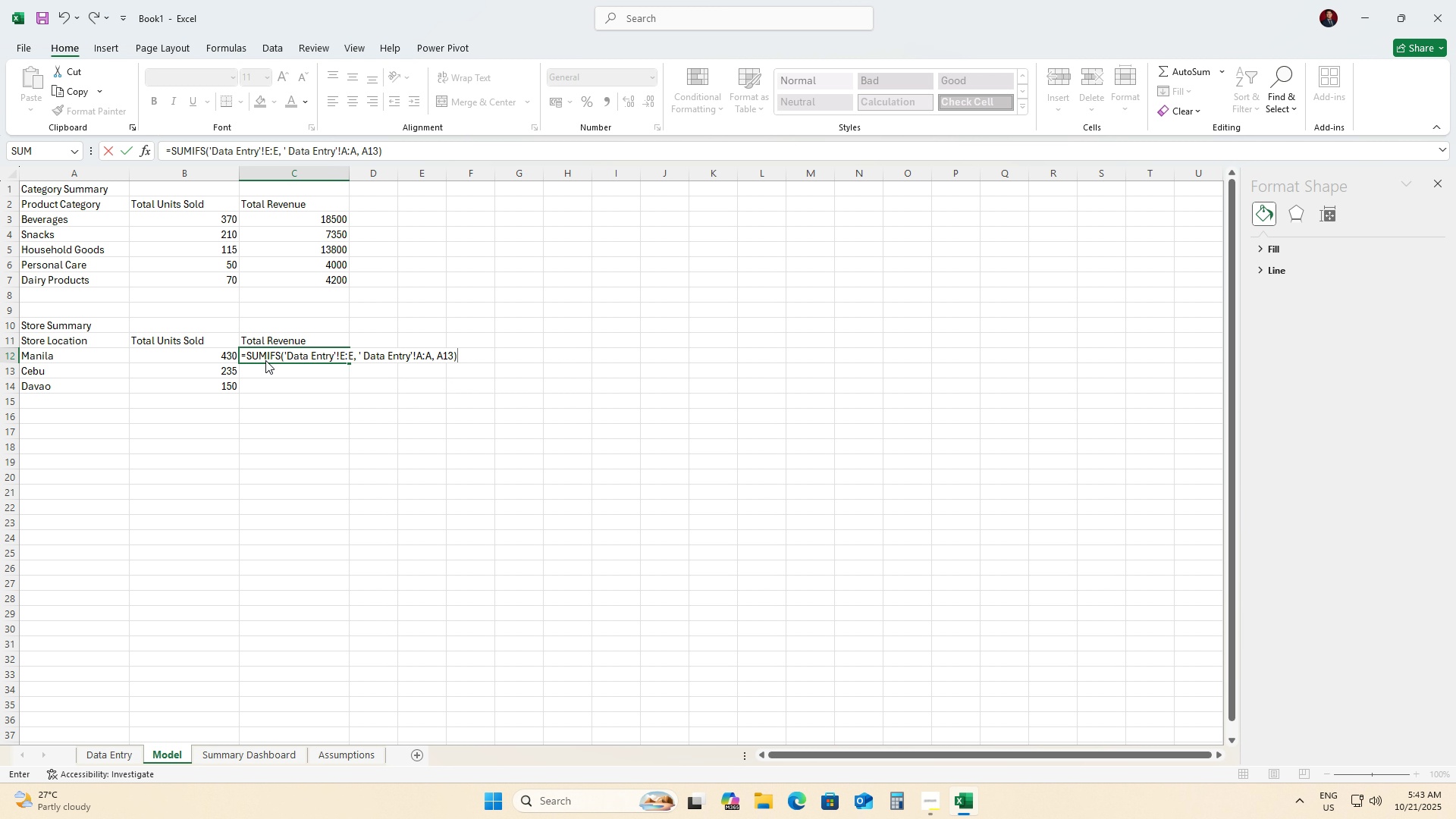 
key(ArrowLeft)
 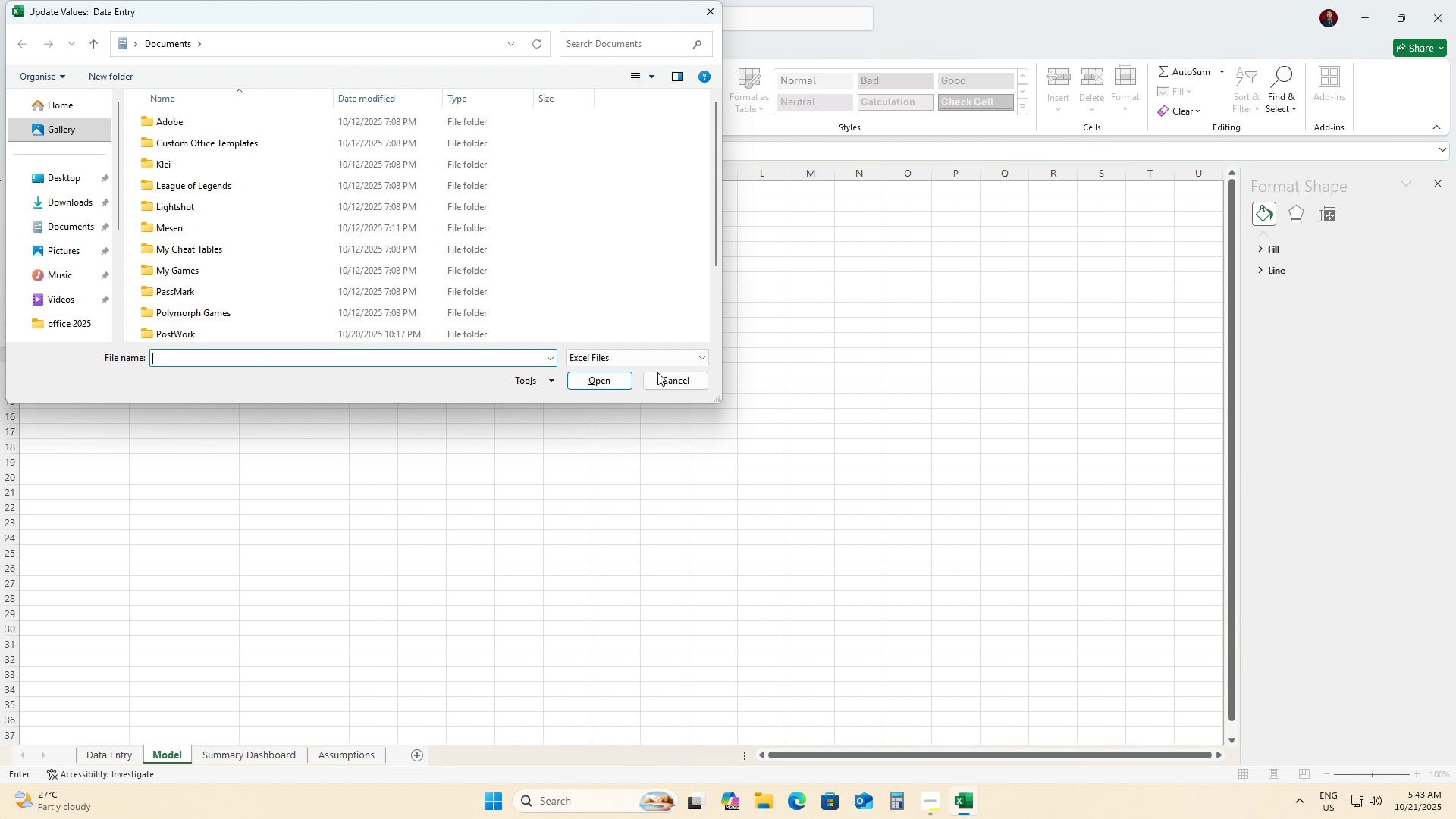 
left_click([679, 387])
 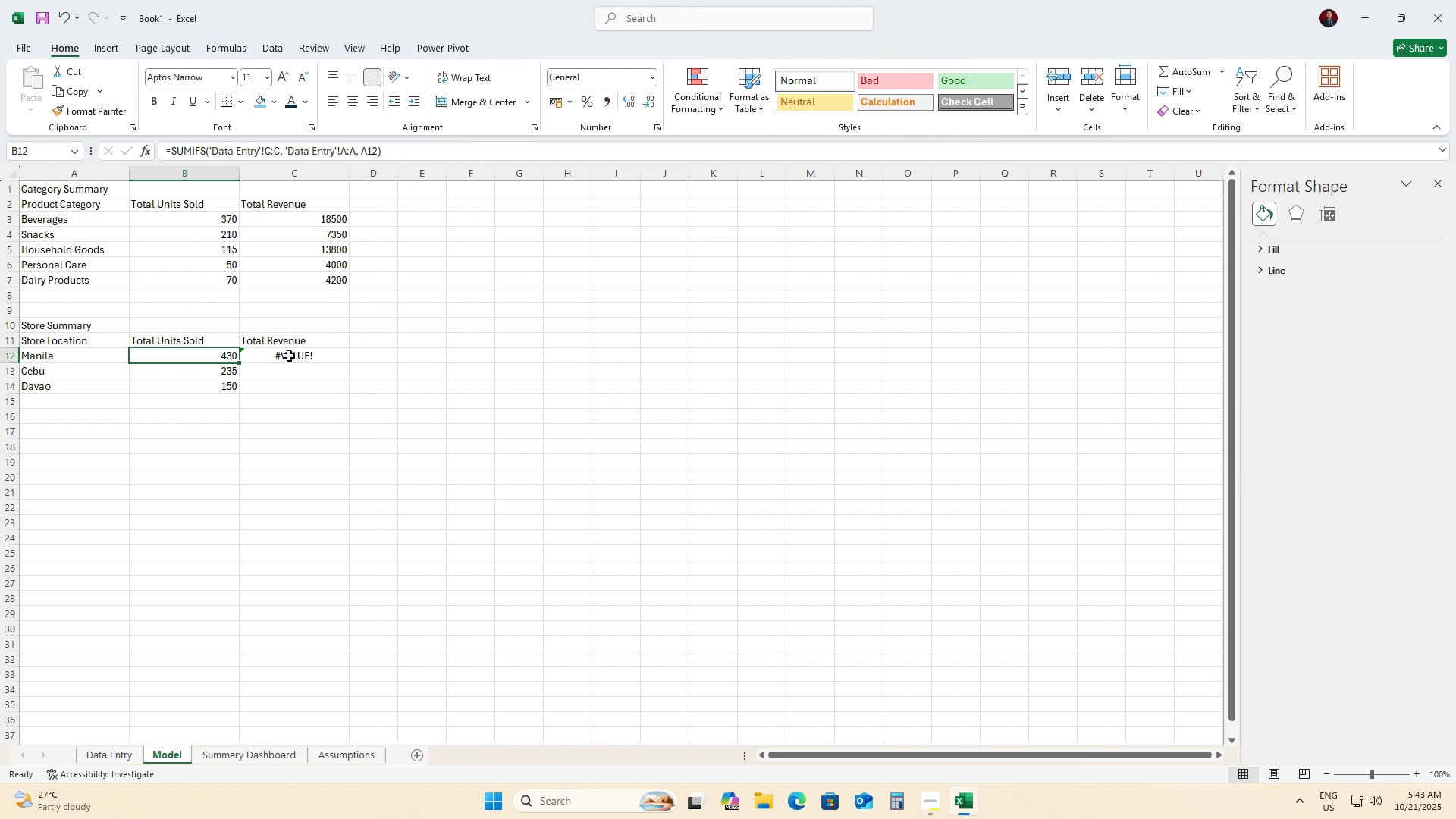 
left_click([289, 354])
 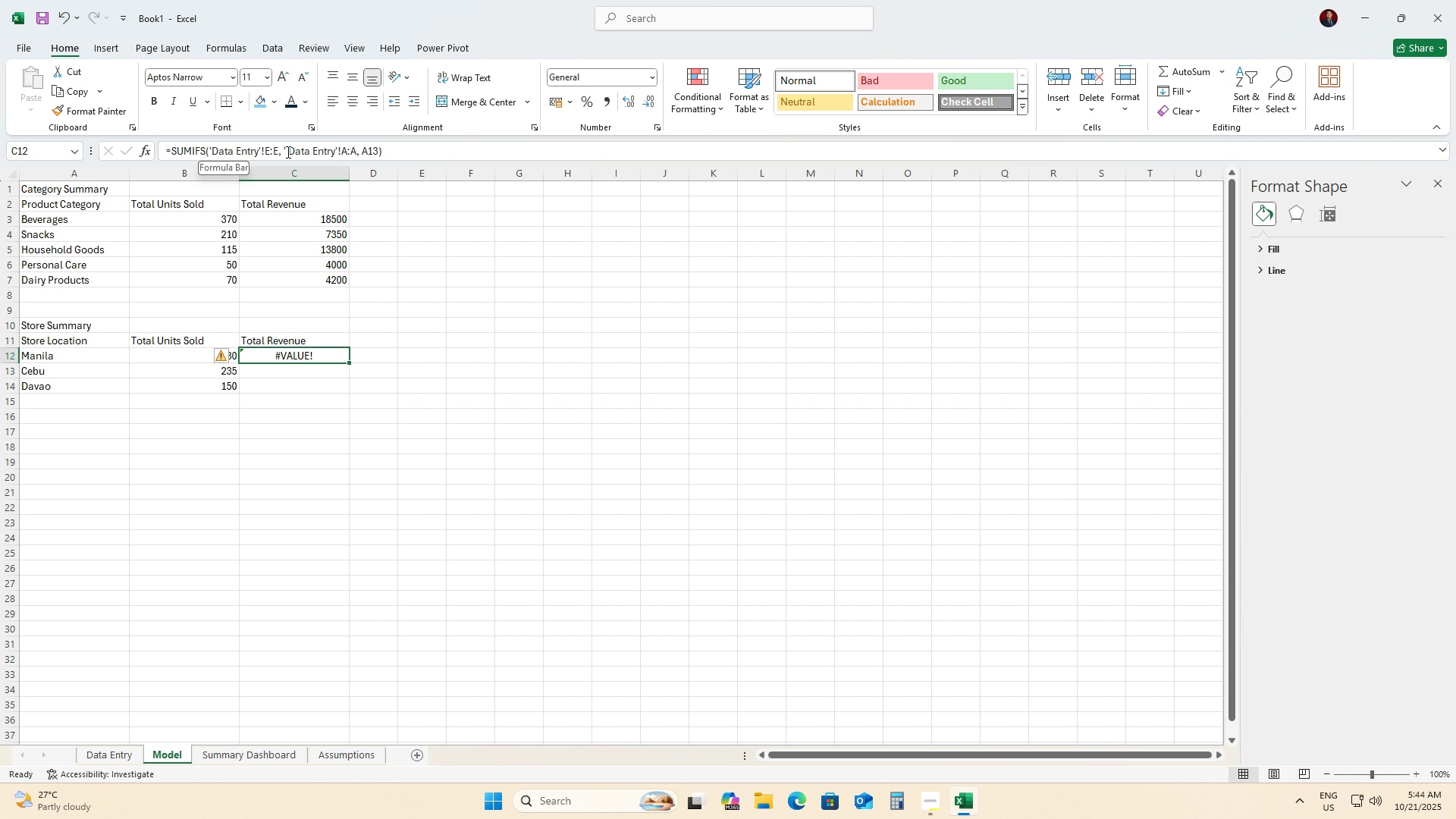 
wait(6.49)
 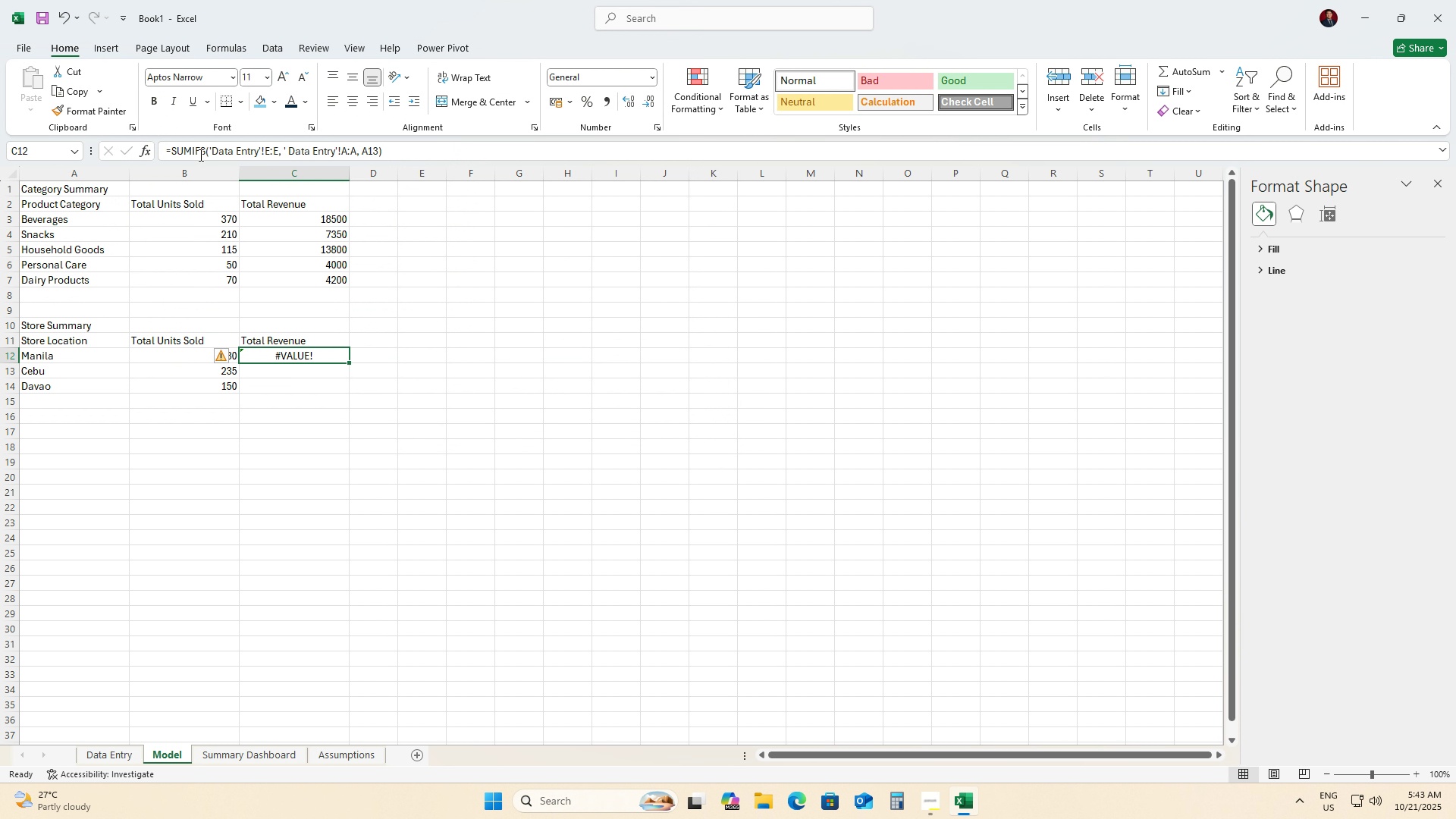 
left_click([333, 154])
 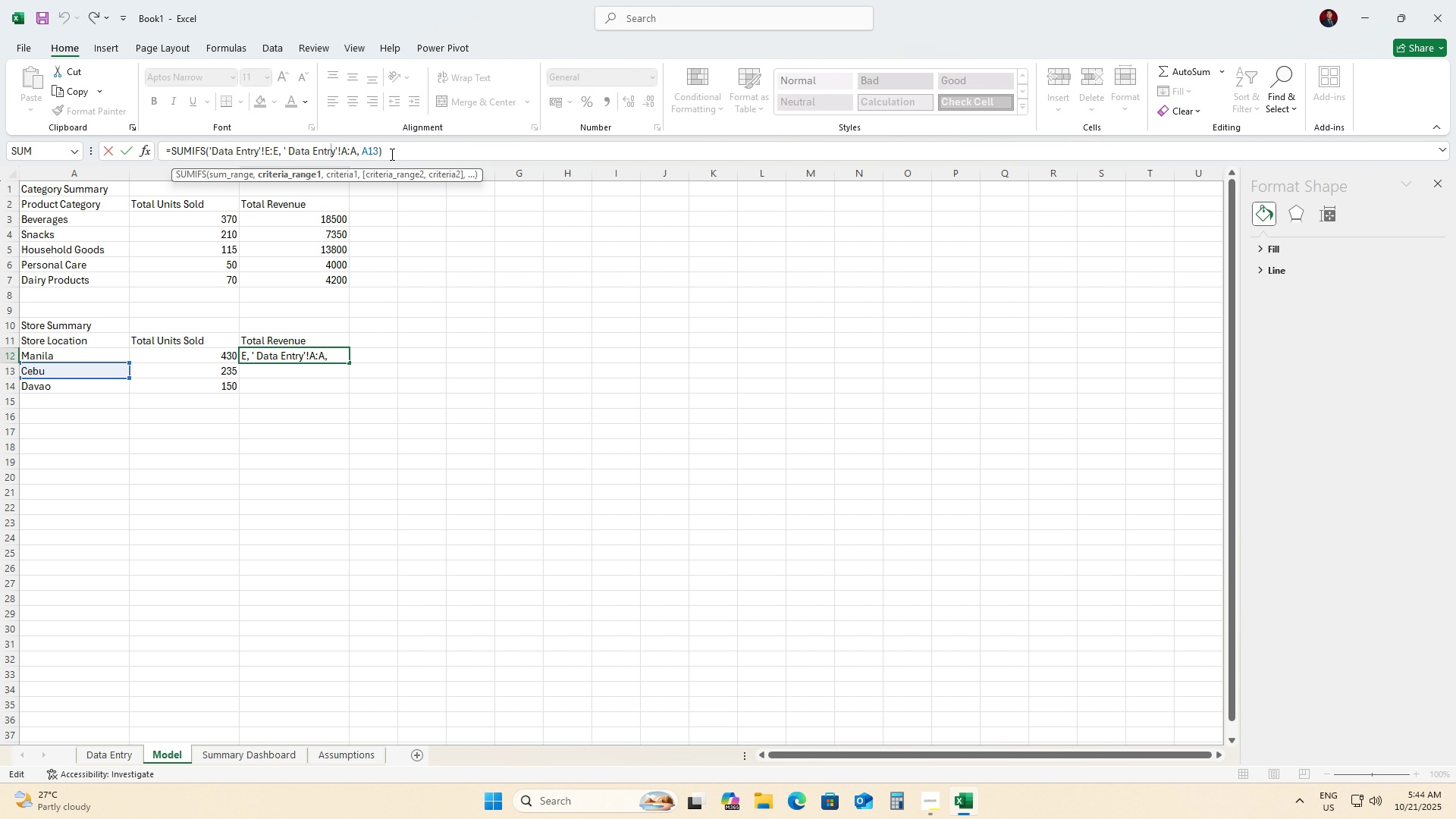 
left_click([391, 154])
 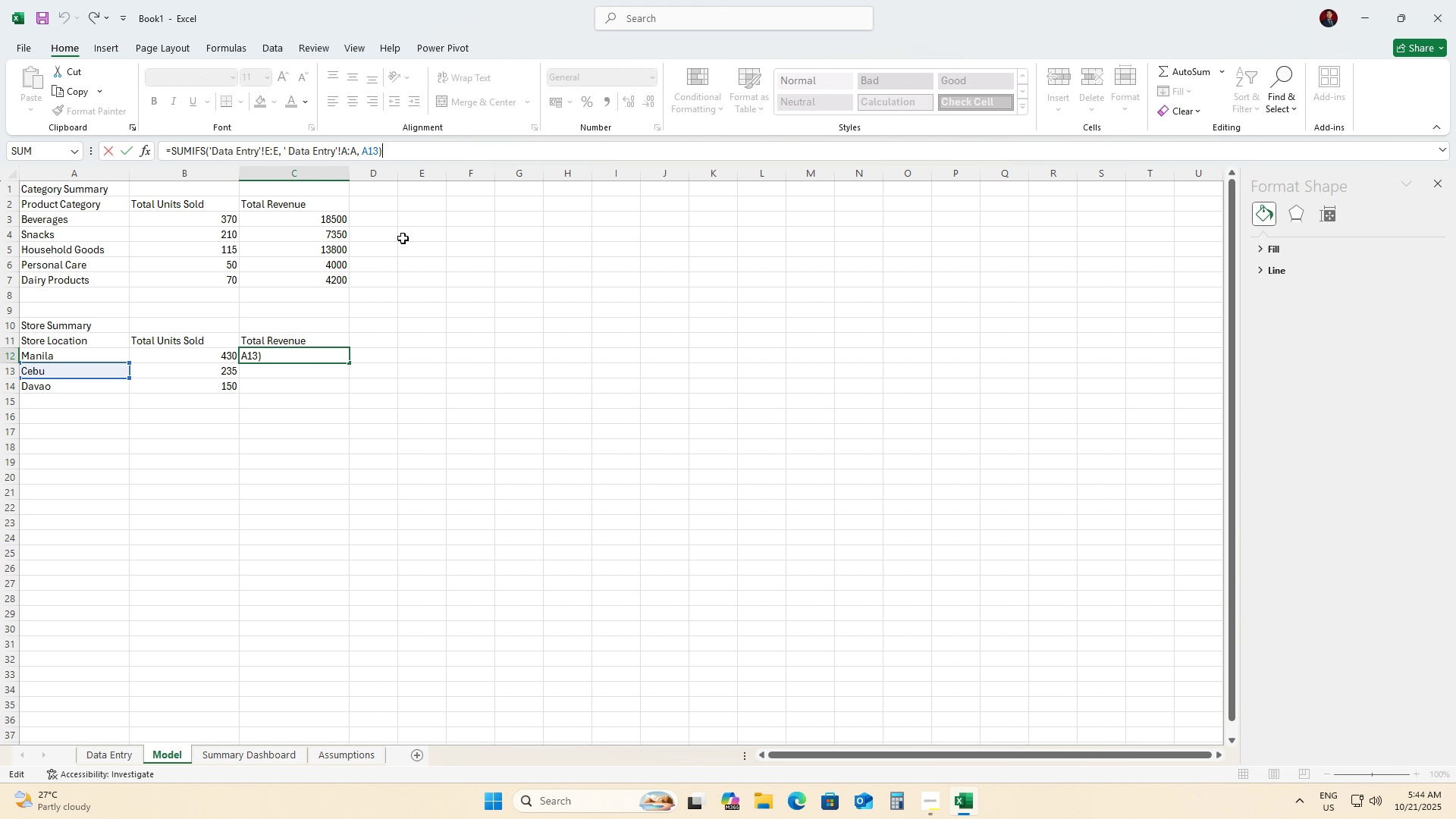 
key(NumpadEnter)
 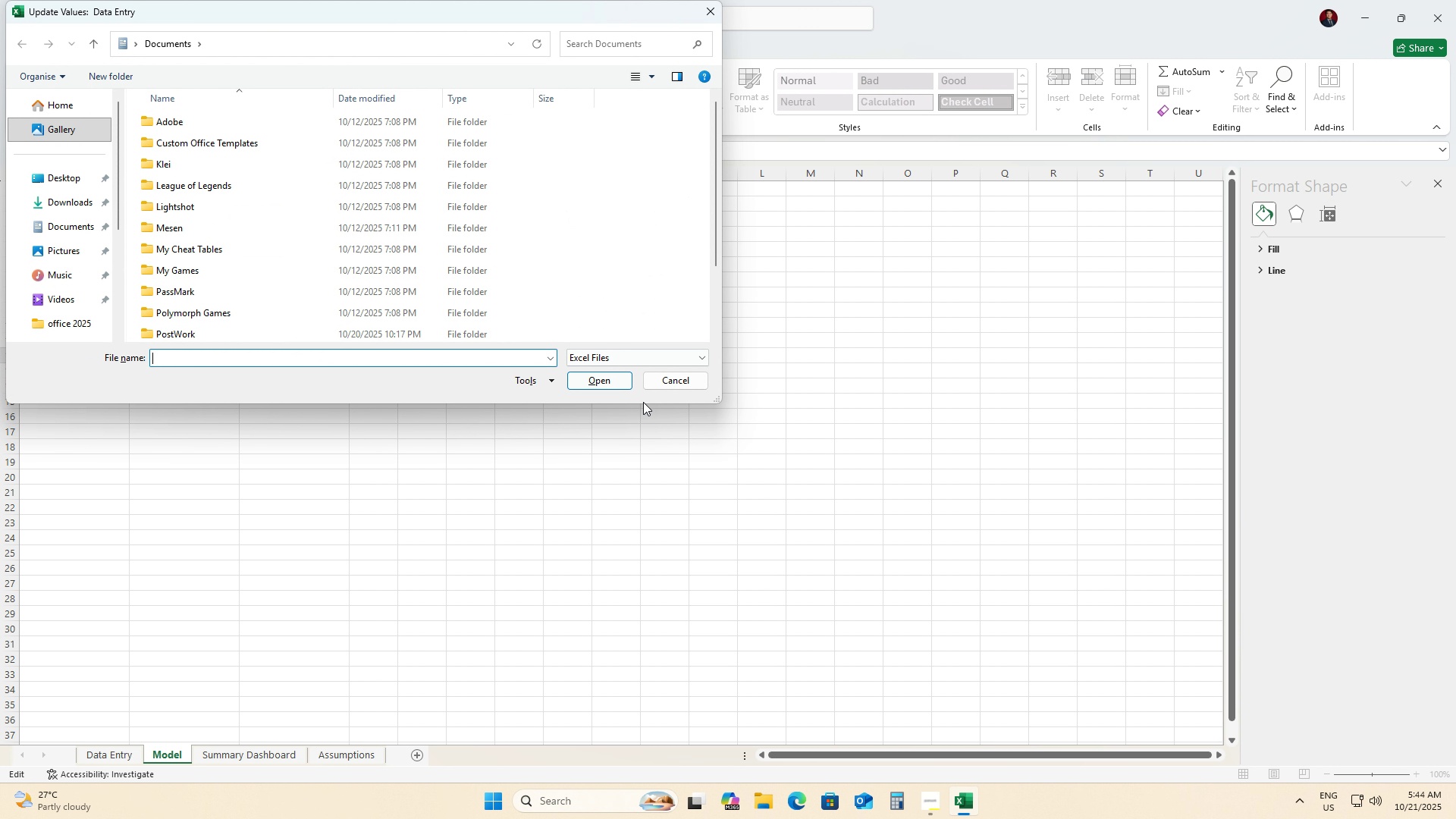 
left_click([668, 388])
 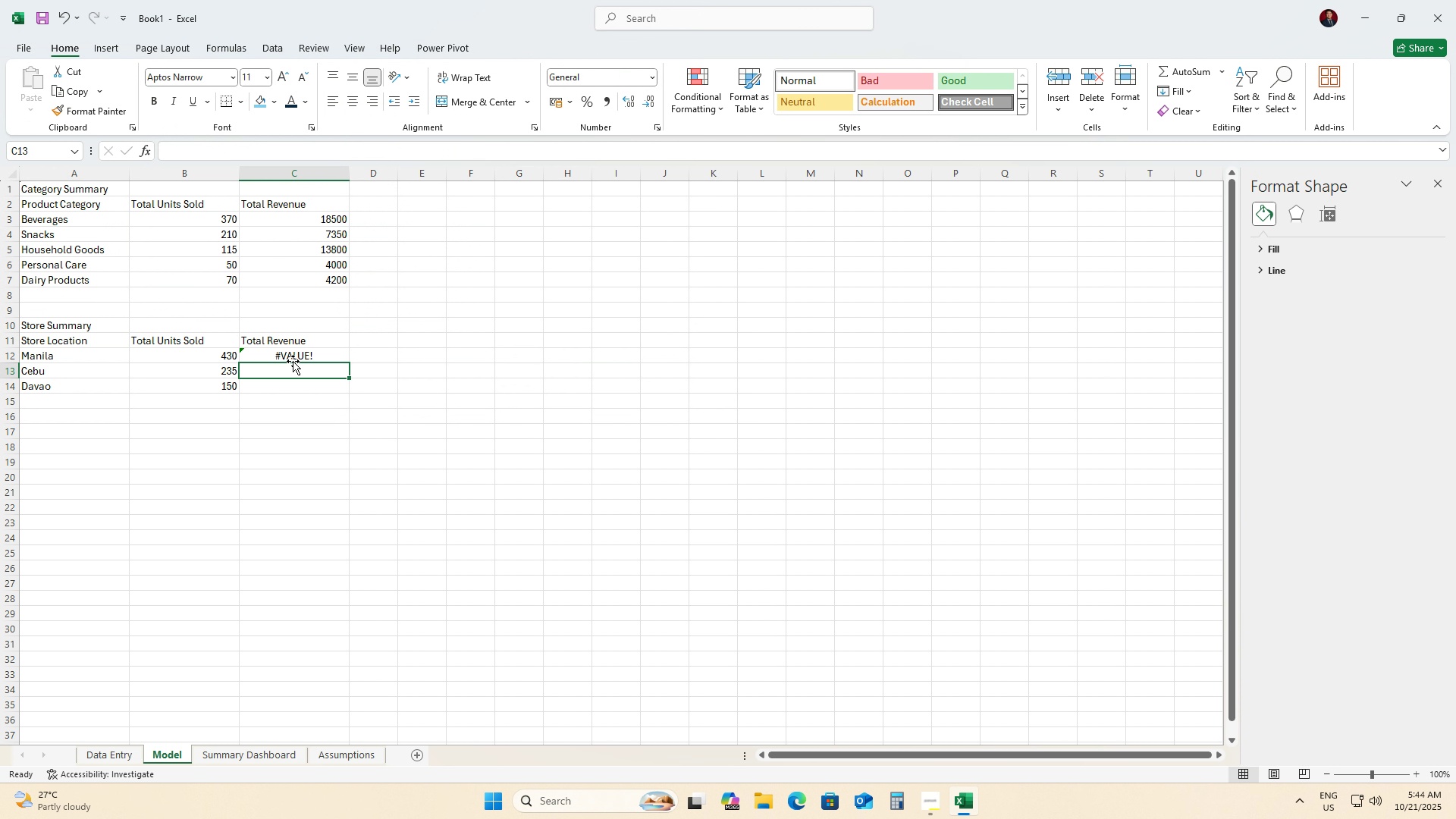 
left_click([293, 361])
 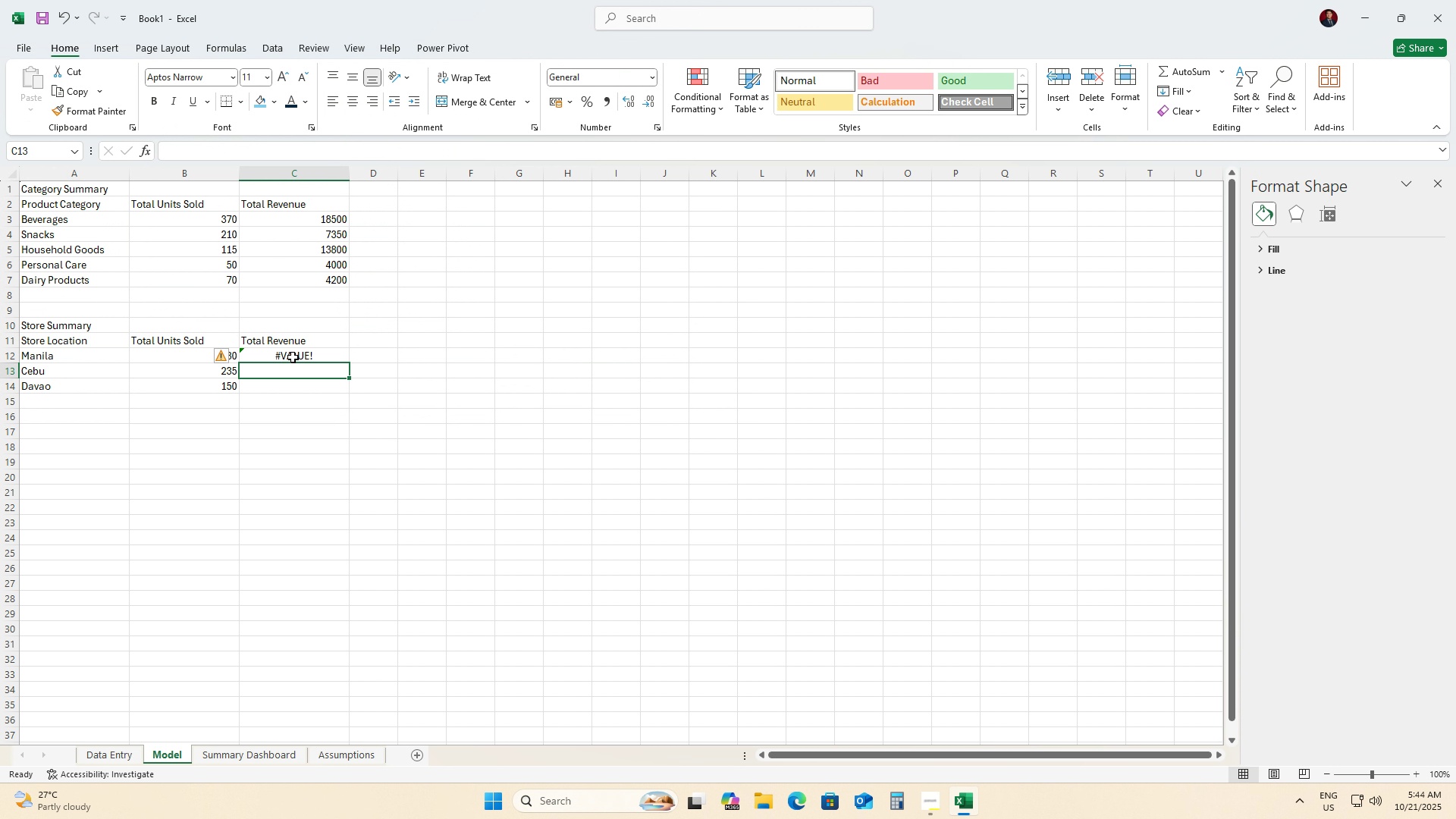 
left_click([293, 357])
 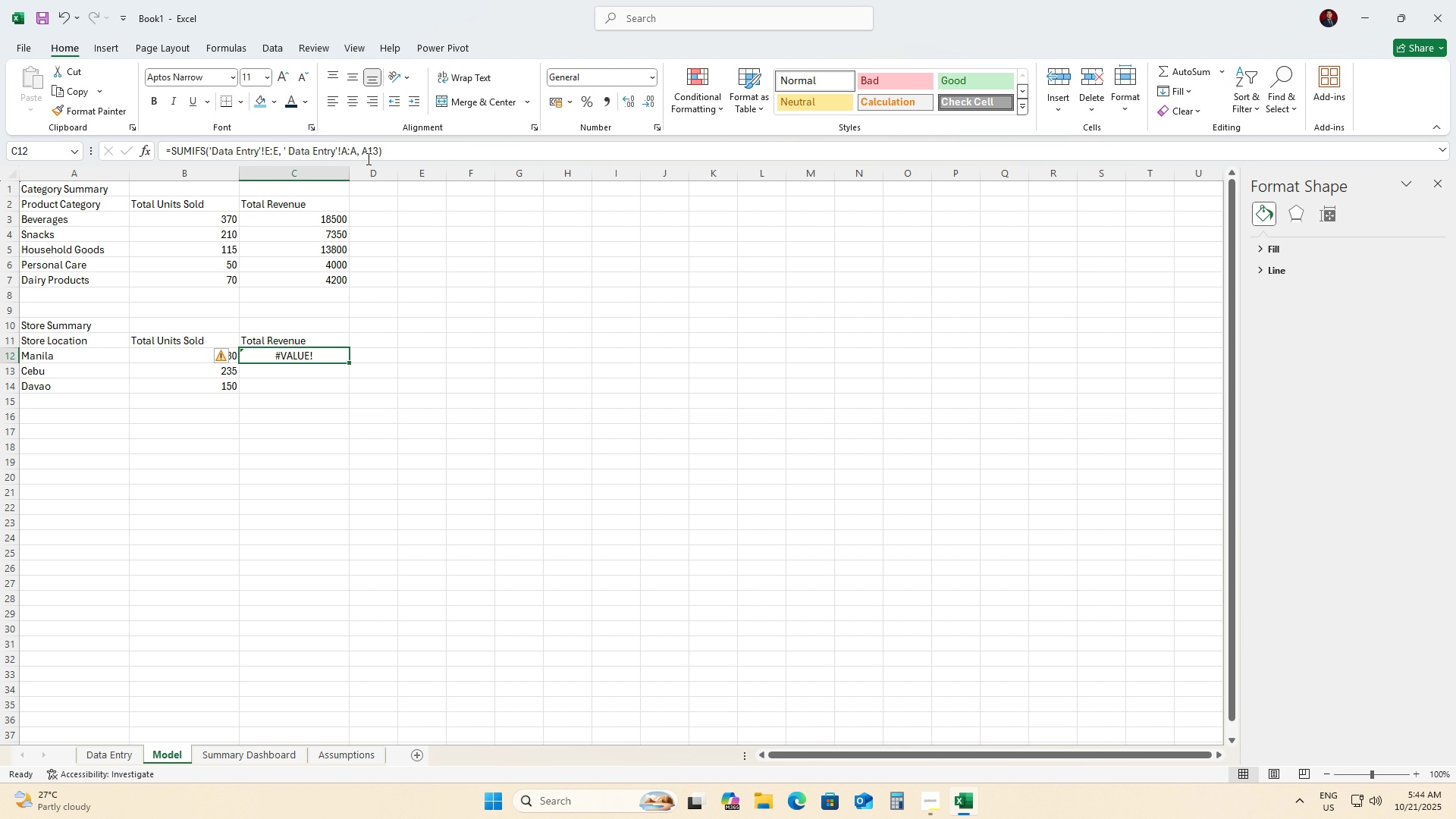 
left_click_drag(start_coordinate=[395, 155], to_coordinate=[118, 153])
 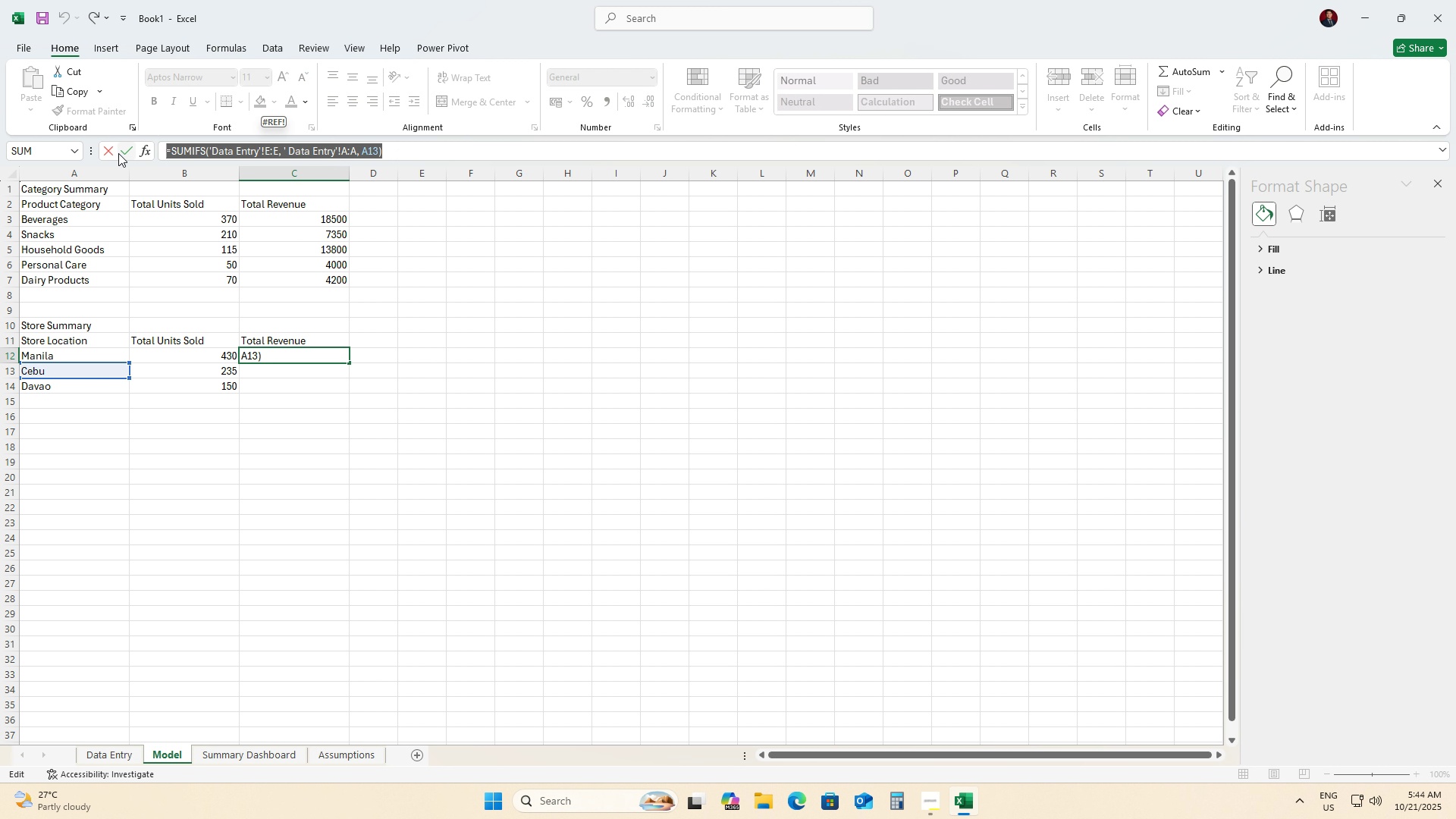 
type(=SUMIFS)
key(Tab)
type('Data Entry'!E:E, 'Data Entry)
 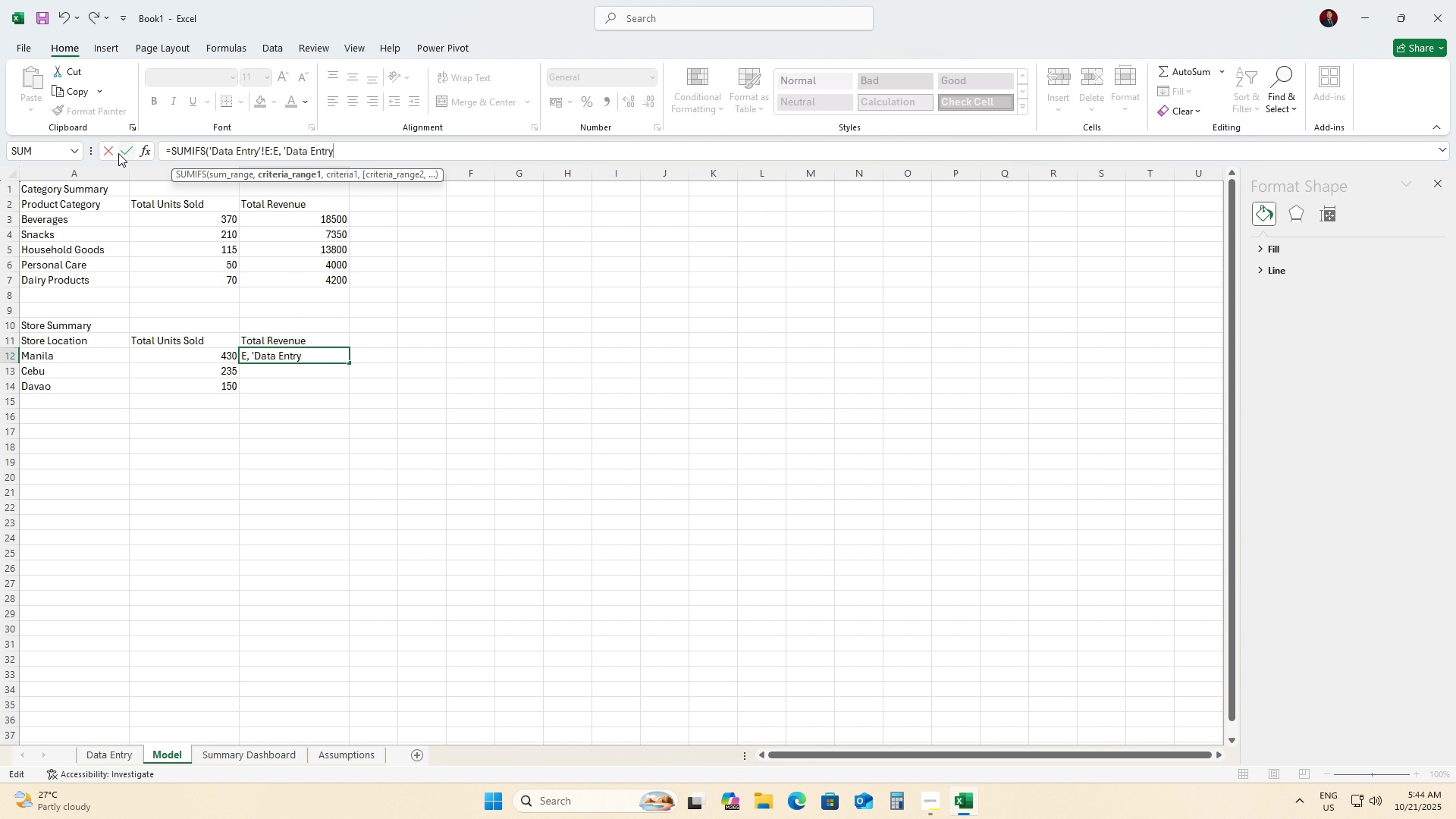 
type('!A:A, A12))
 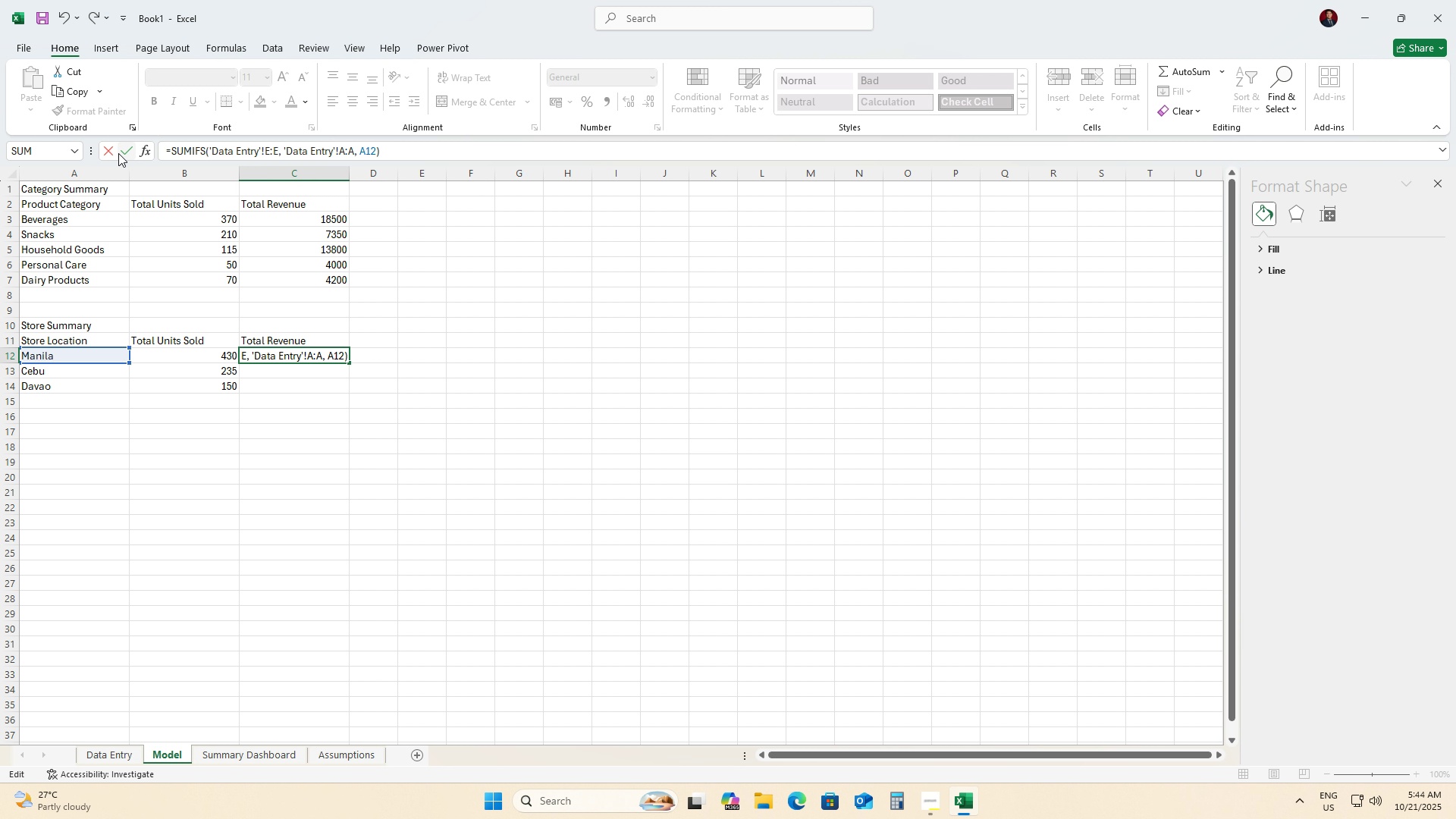 
key(Enter)
 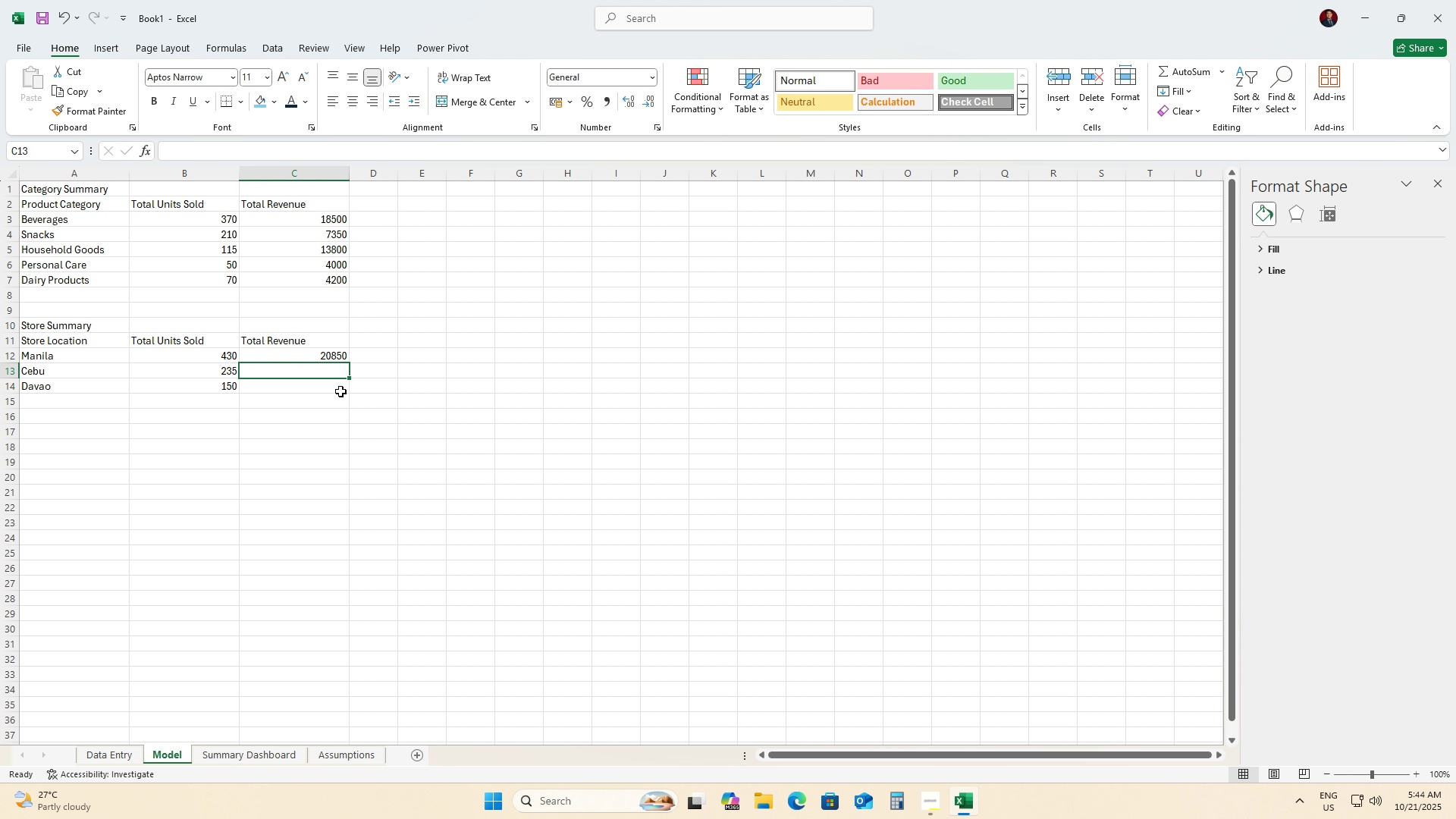 
left_click([328, 355])
 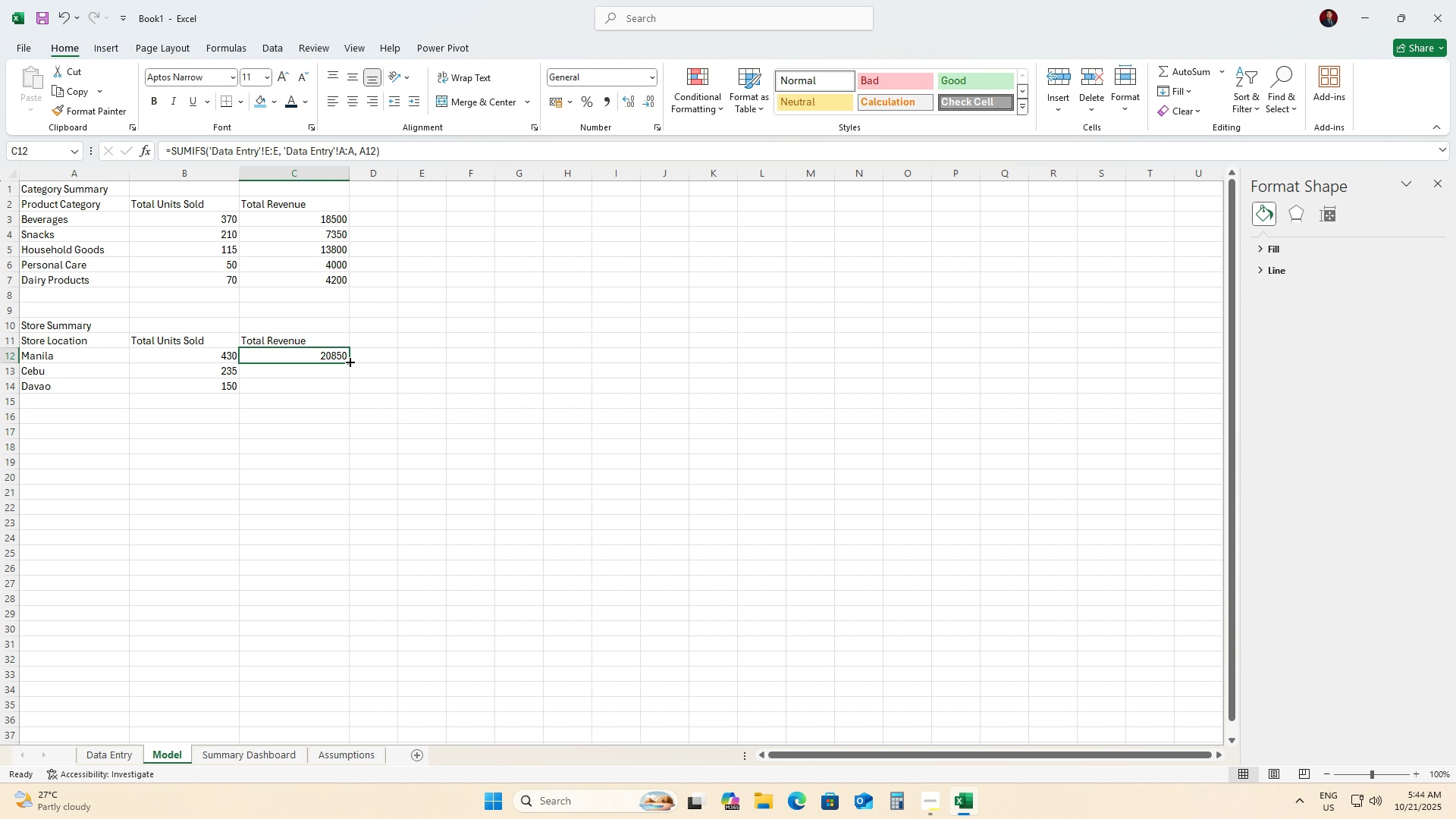 
left_click_drag(start_coordinate=[349, 361], to_coordinate=[348, 387])
 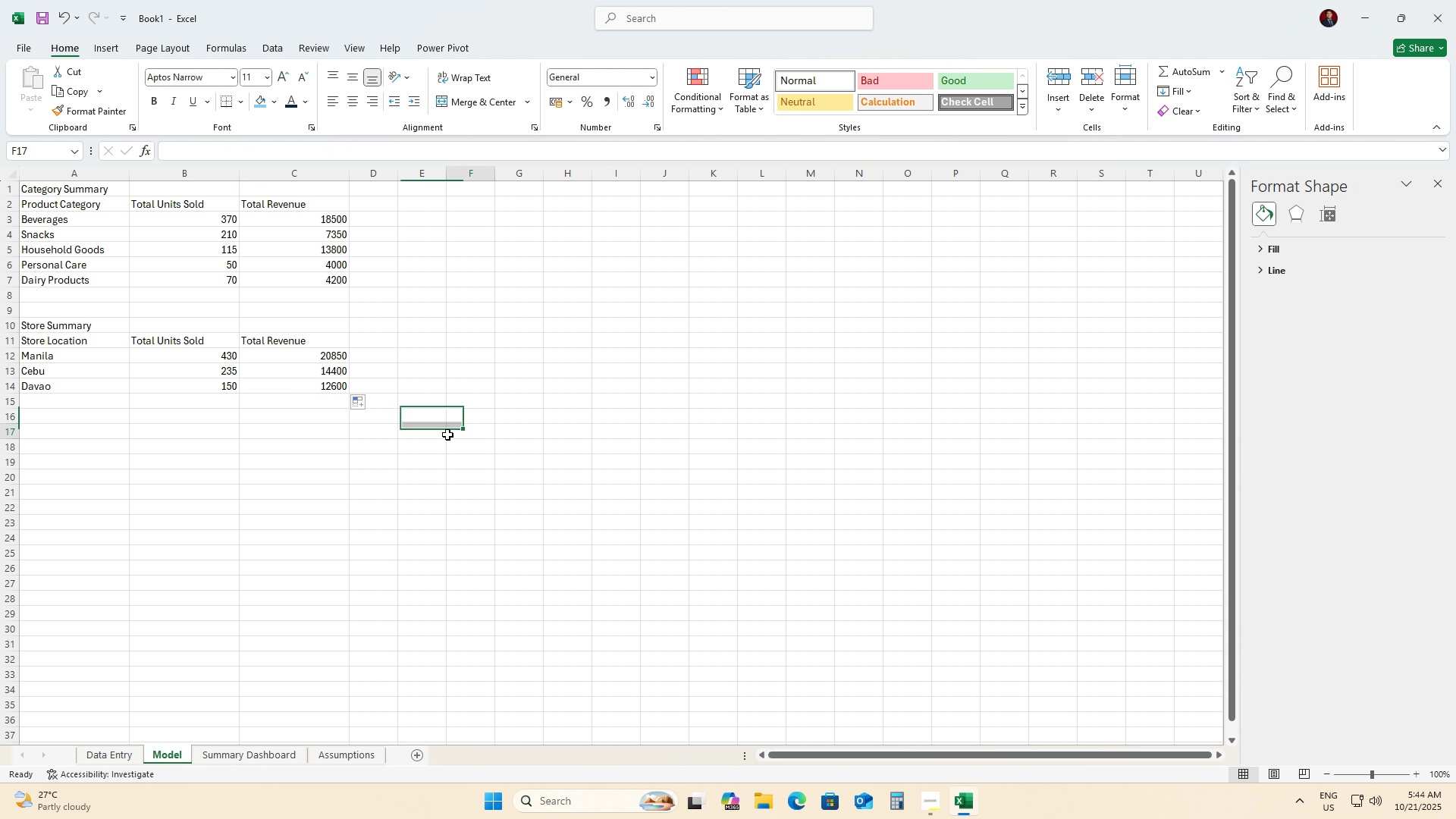 
left_click([447, 435])
 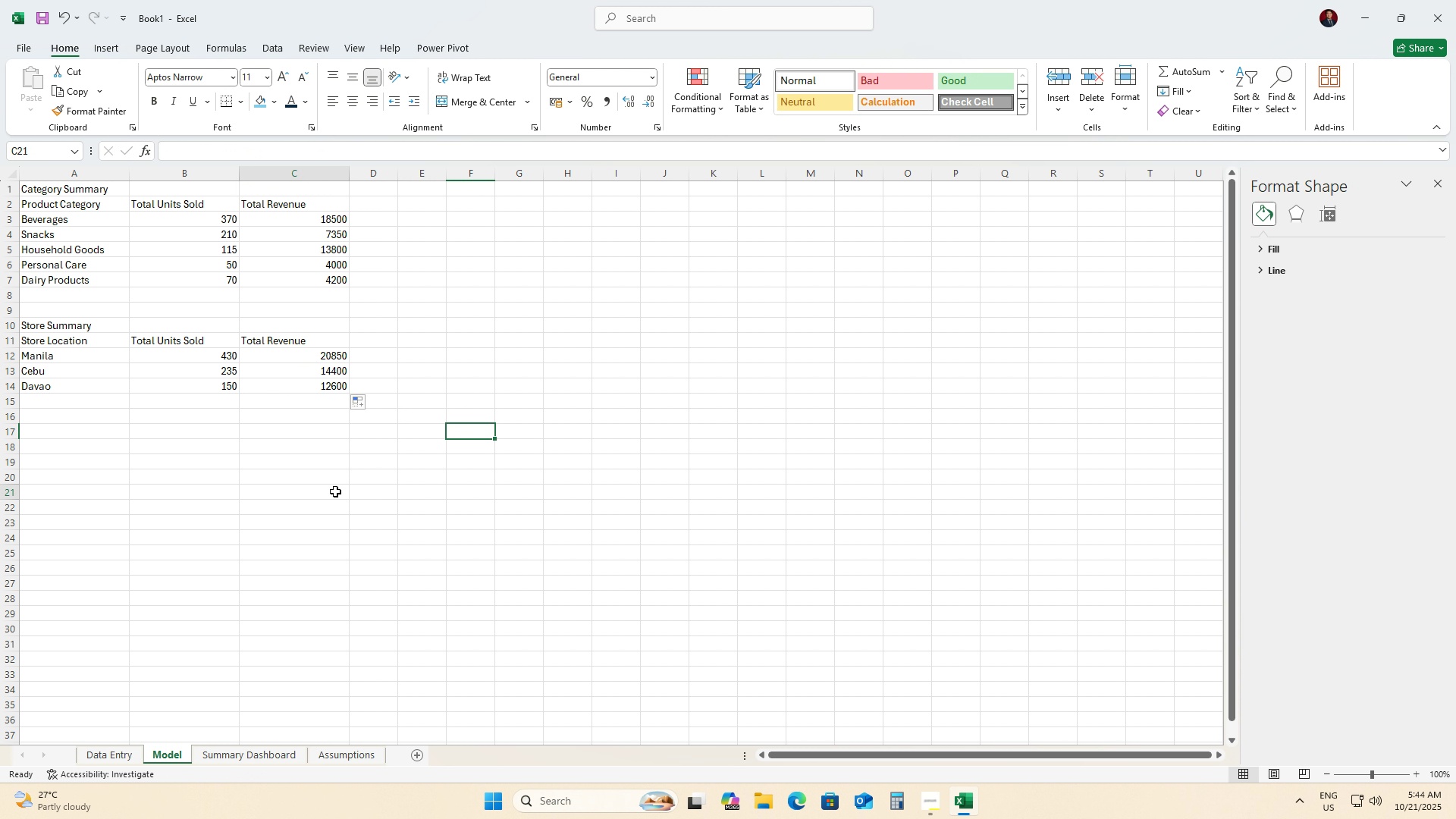 
left_click([335, 491])
 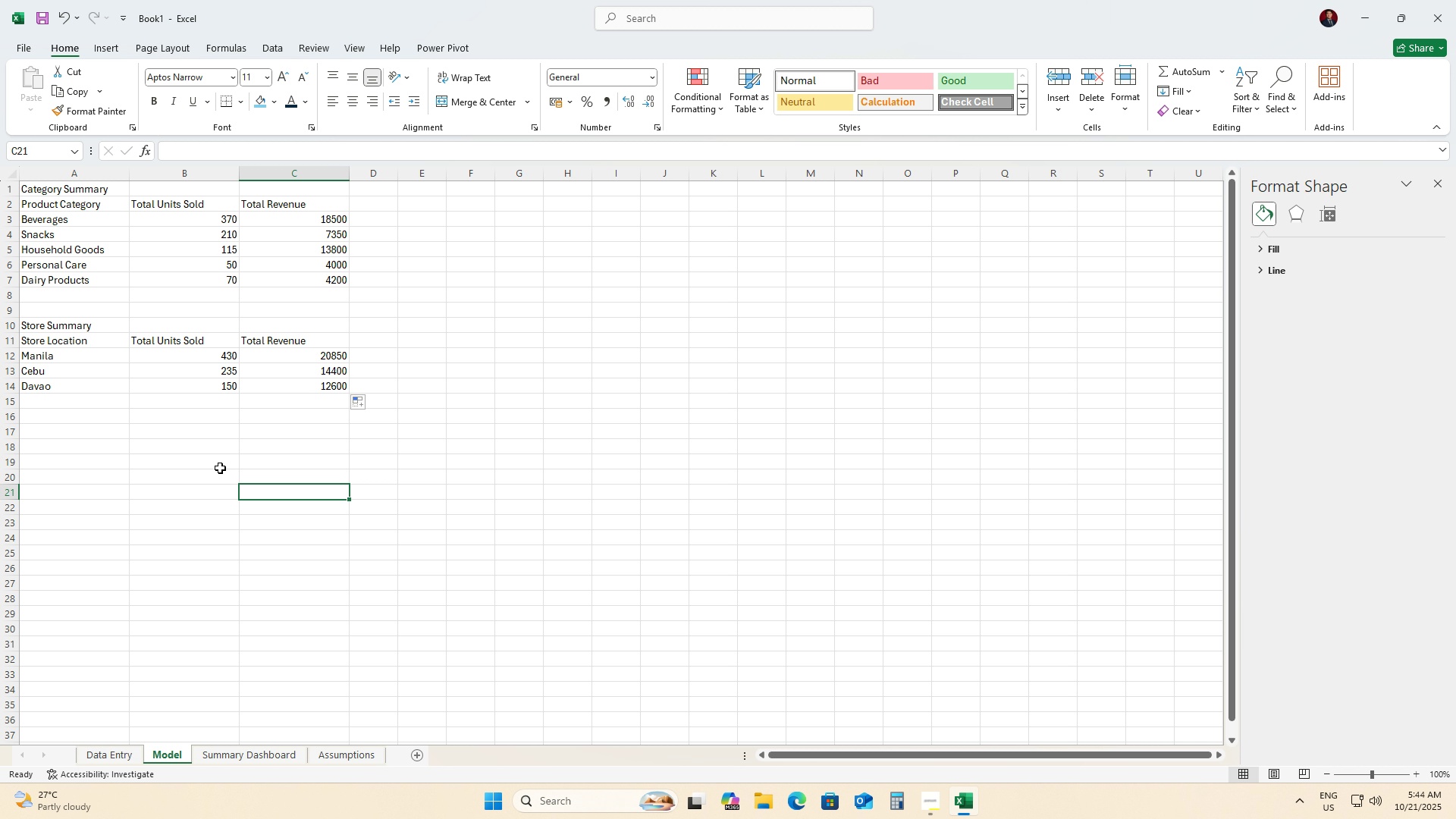 
wait(7.86)
 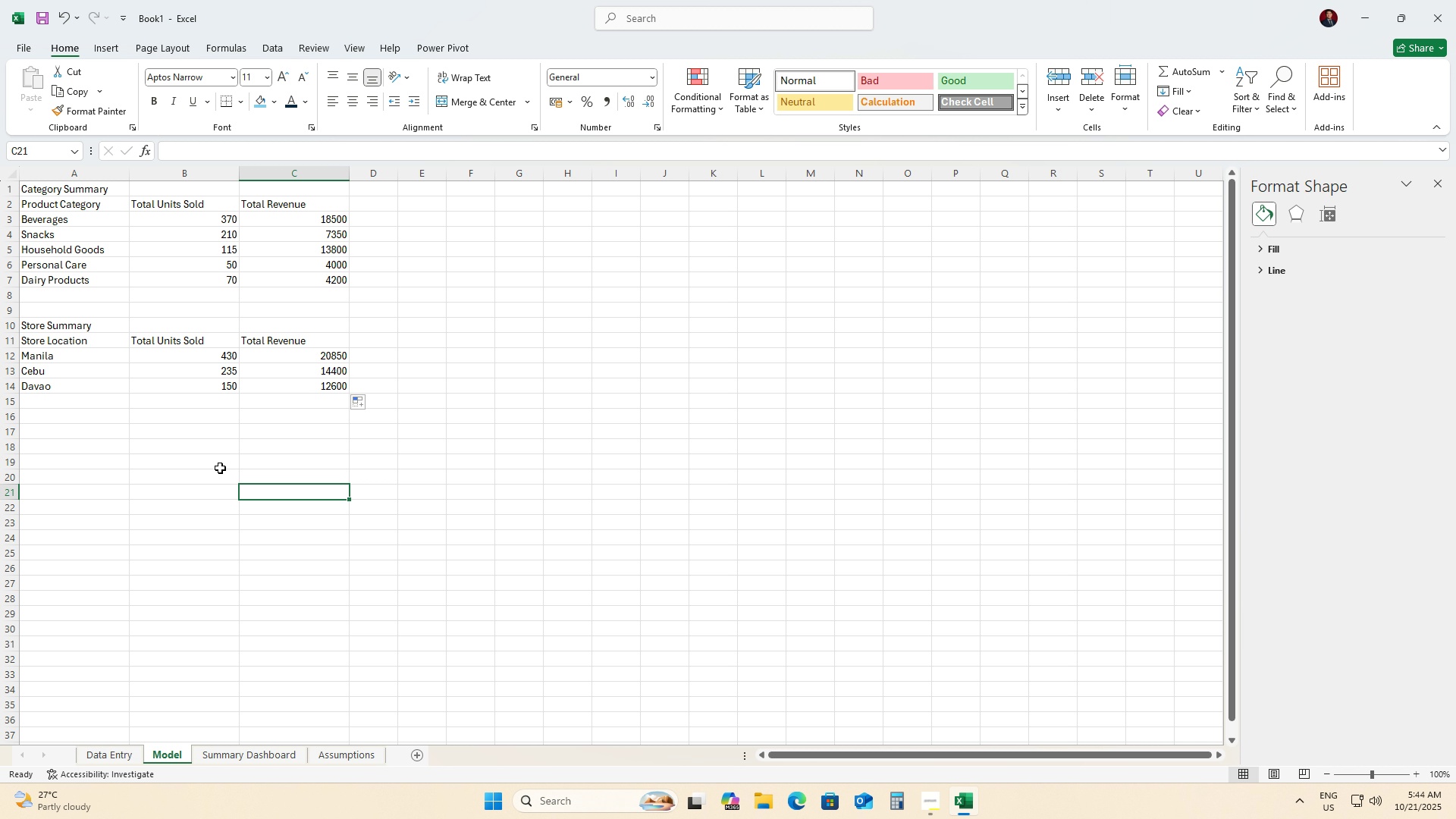 
left_click([33, 436])
 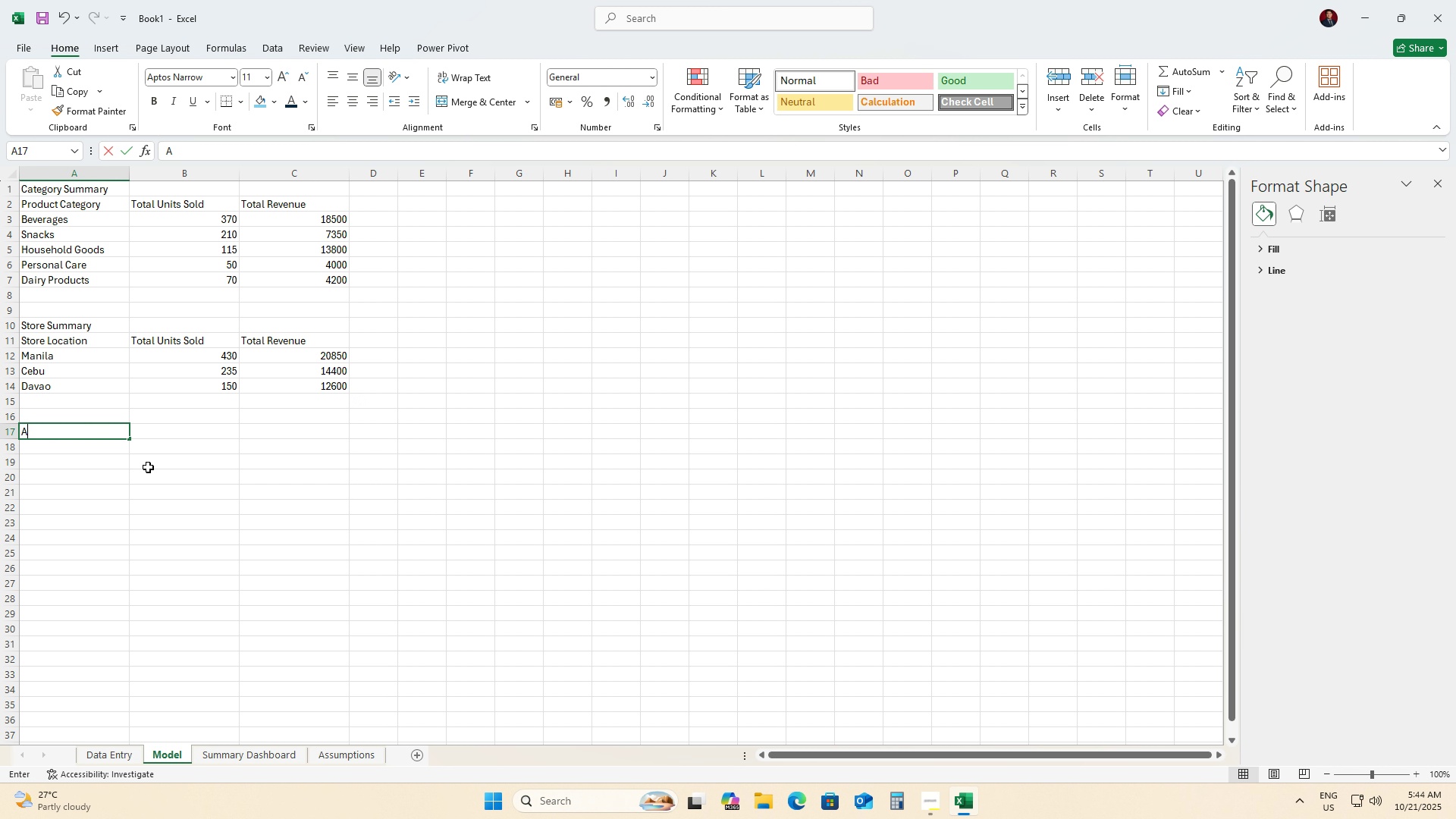 
type(A)
key(Backspace)
type(Overall Metrics)
 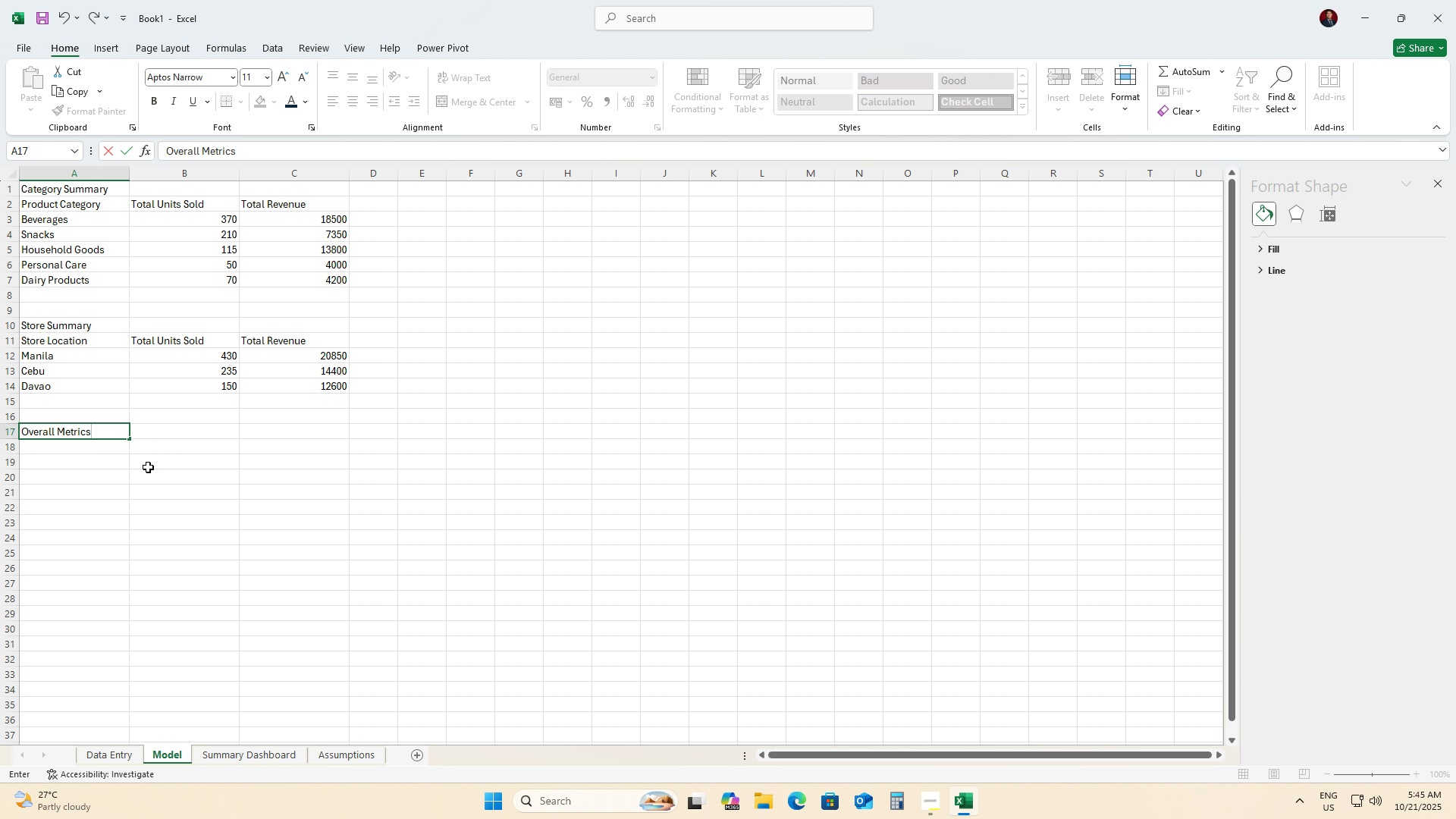 
key(ArrowDown)
 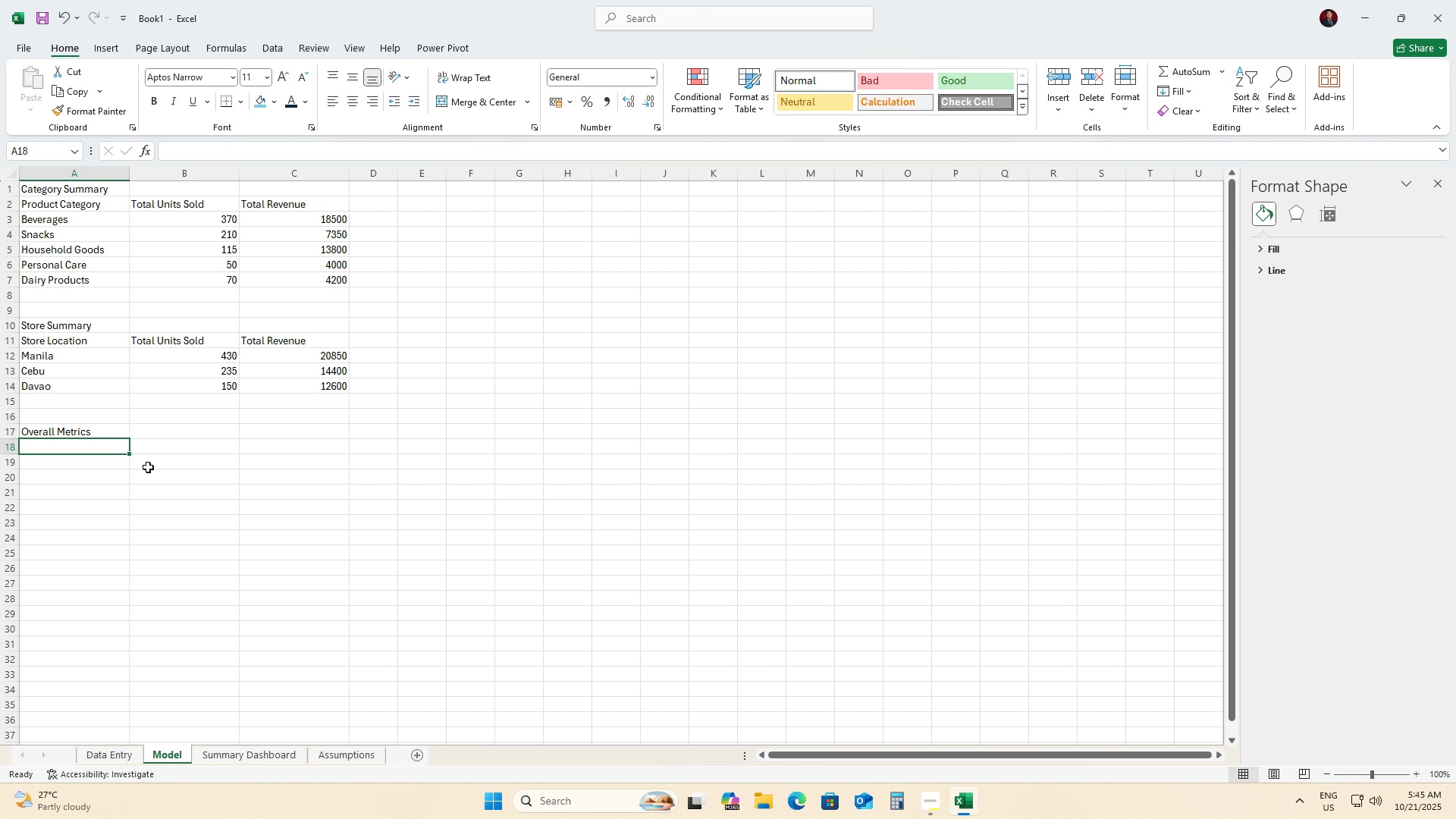 
type(Total Units Sold (All Stores))
 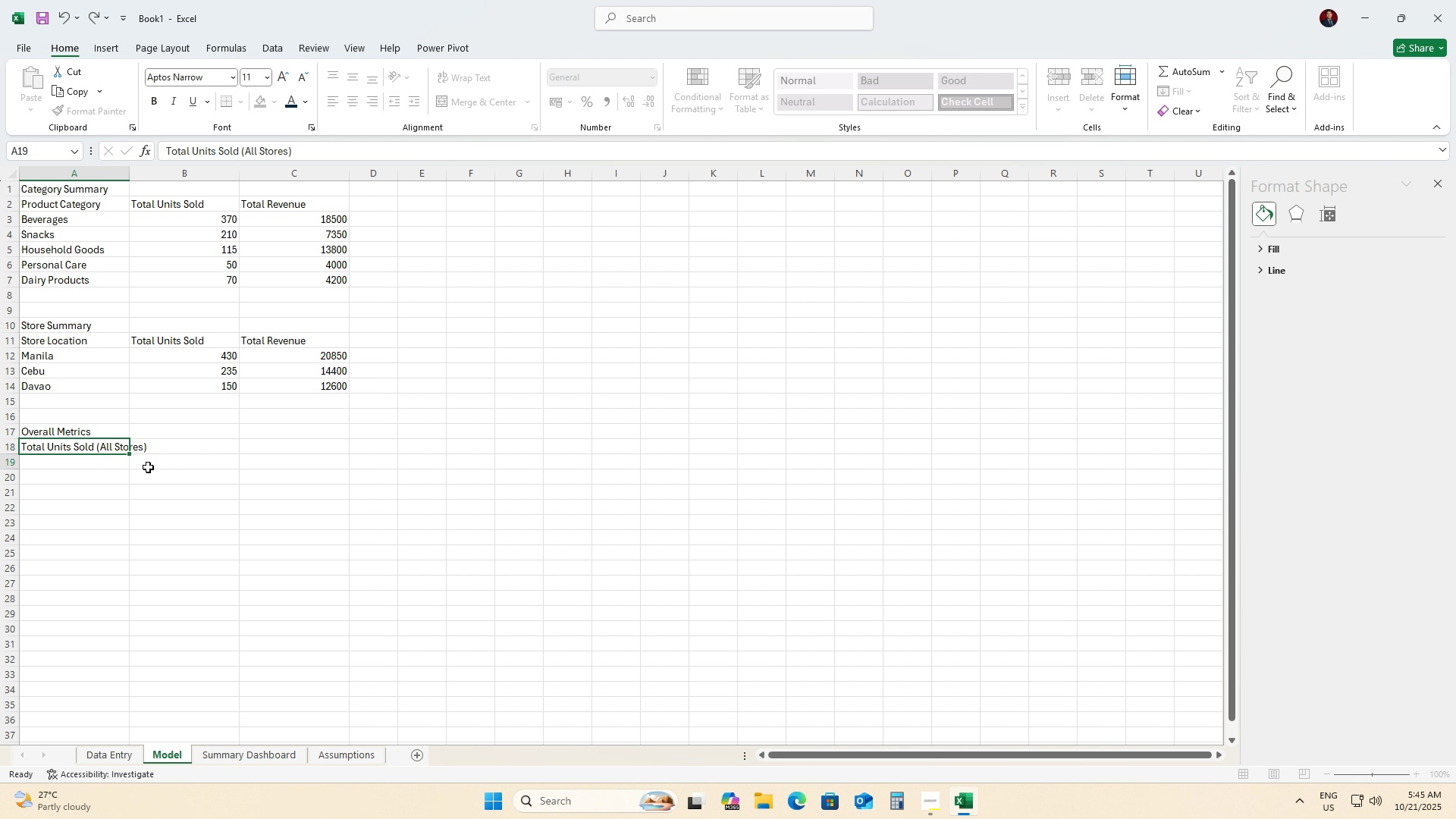 
 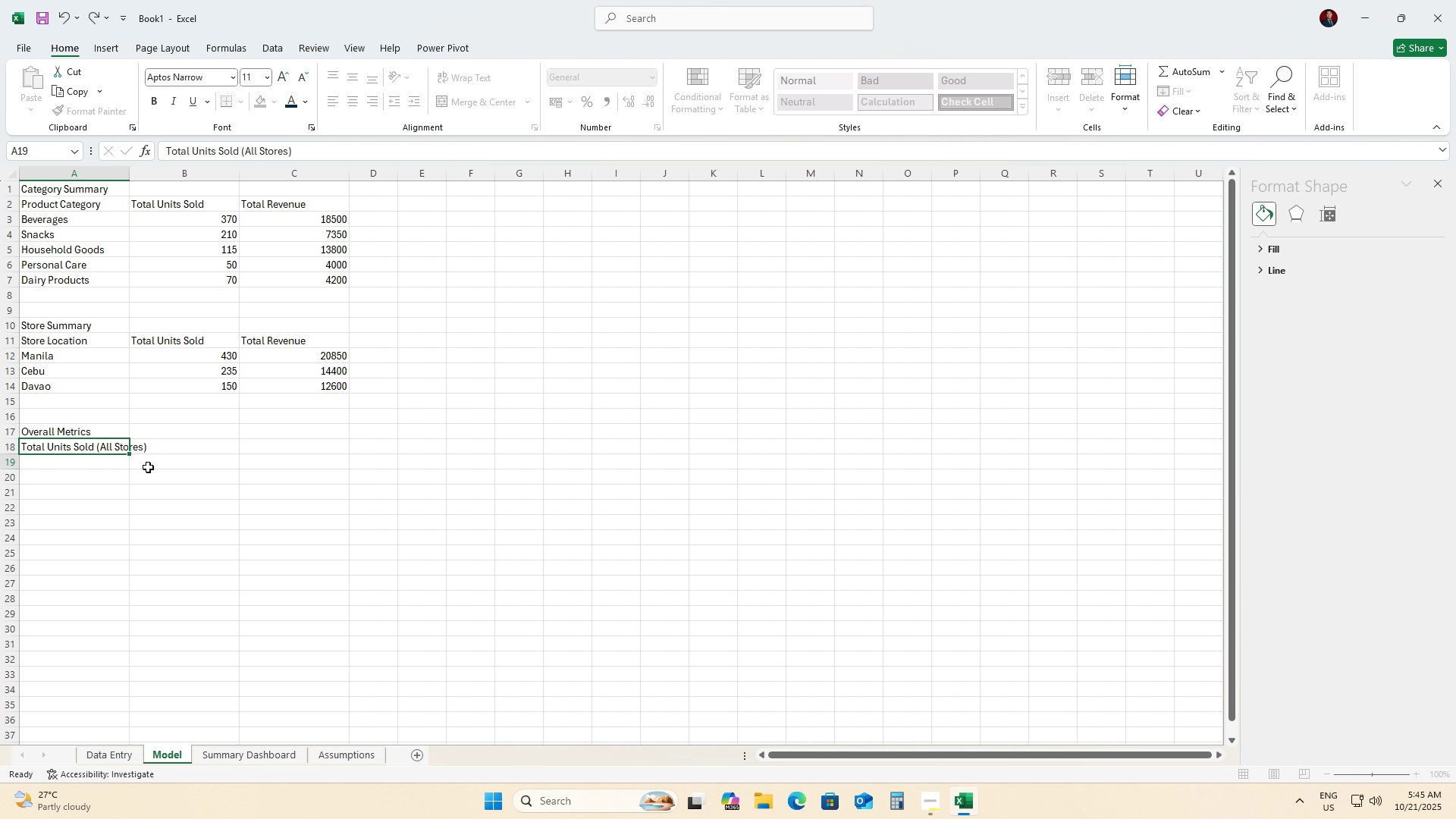 
key(ArrowDown)
 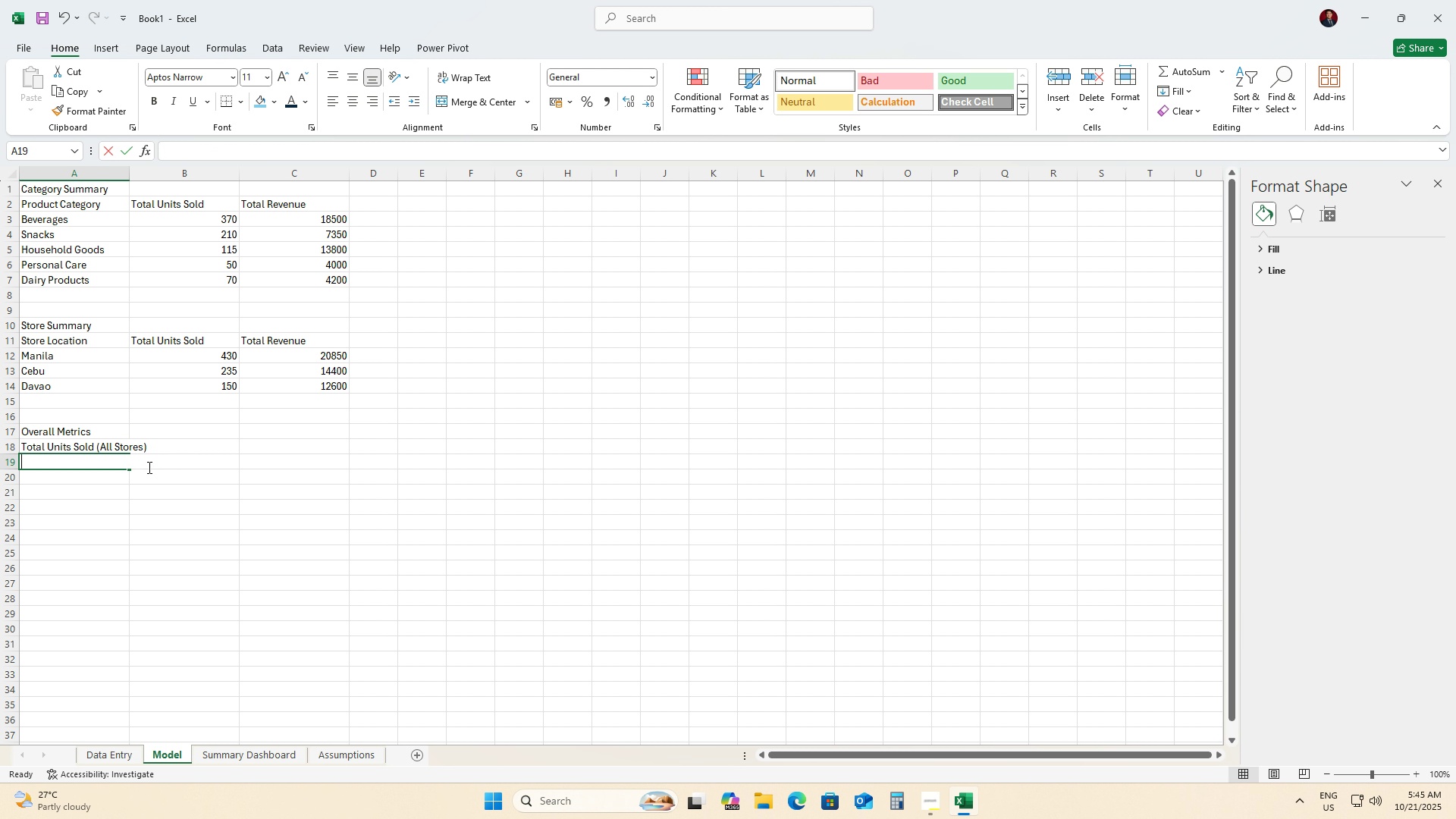 
type(Total Revenue (All Stores))
 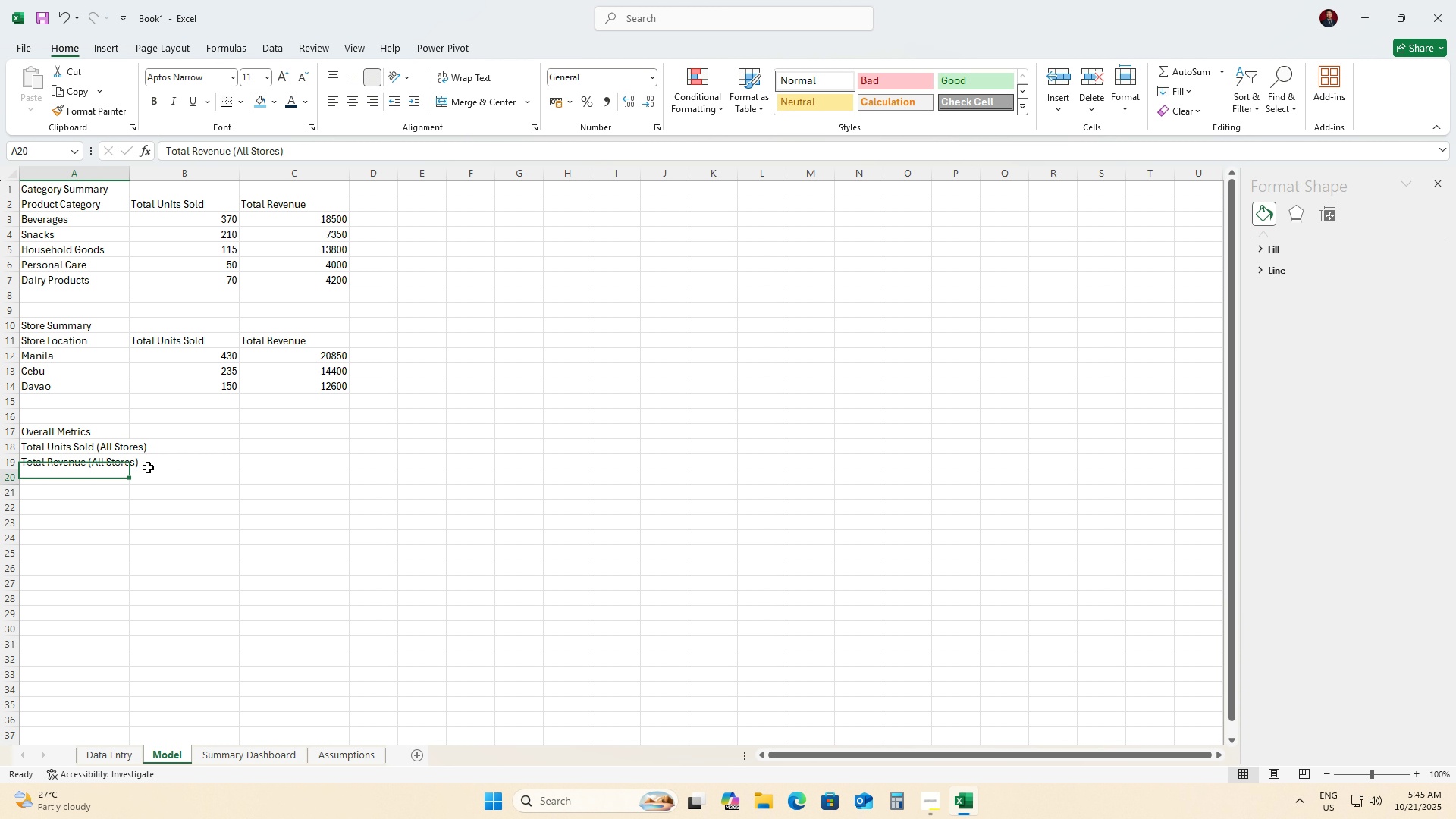 
 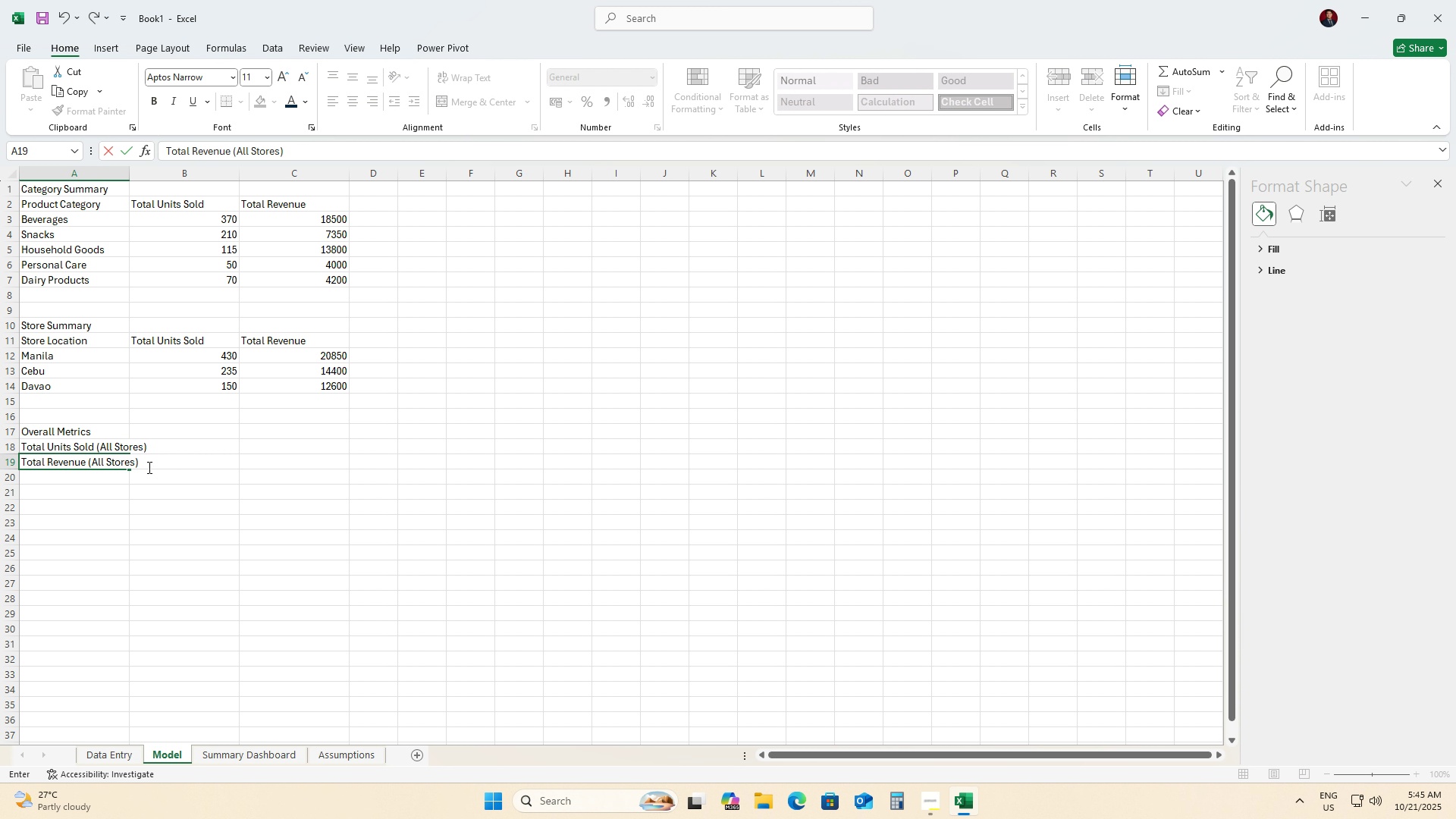 
key(ArrowDown)
 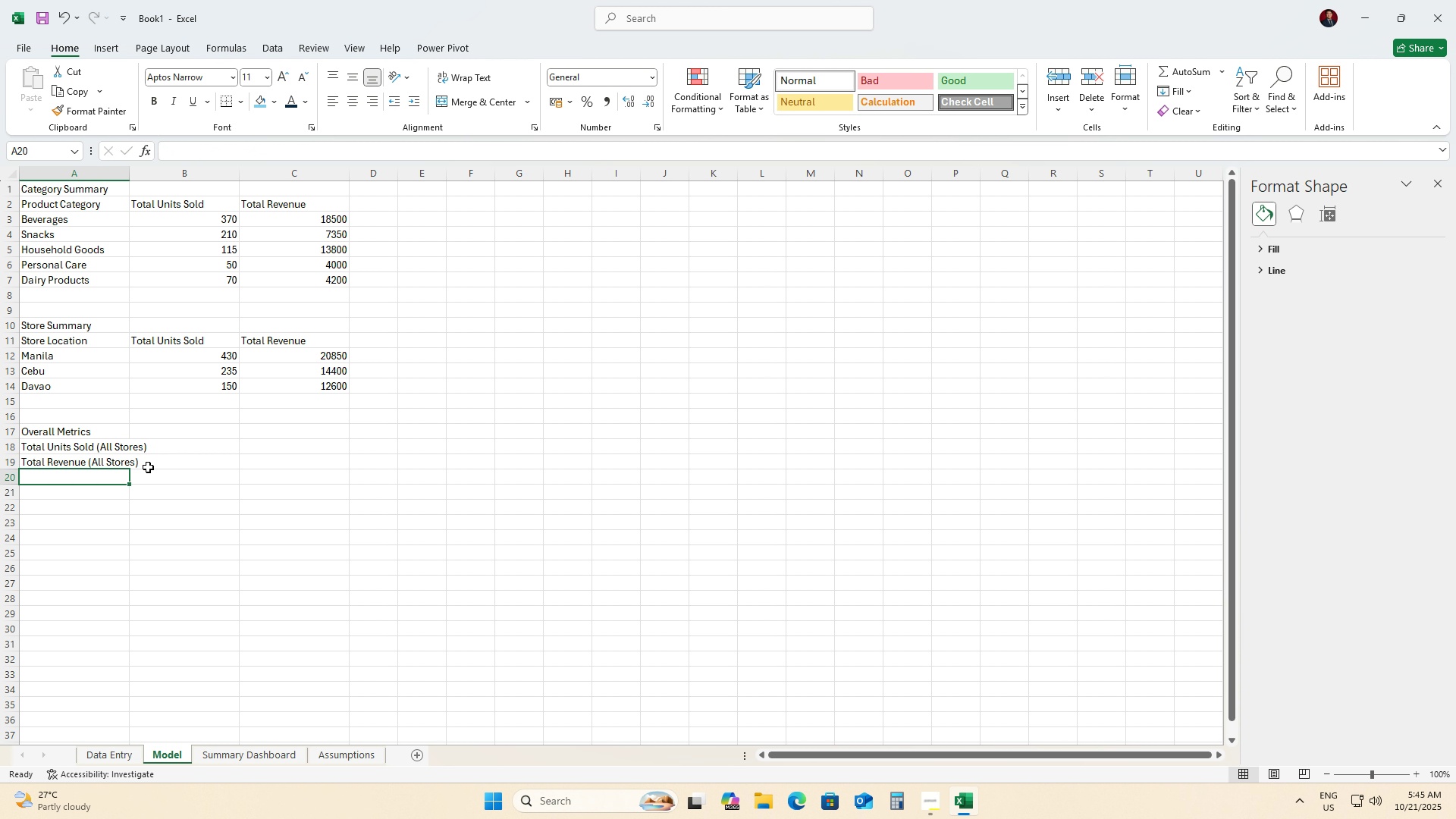 
key(ArrowLeft)
 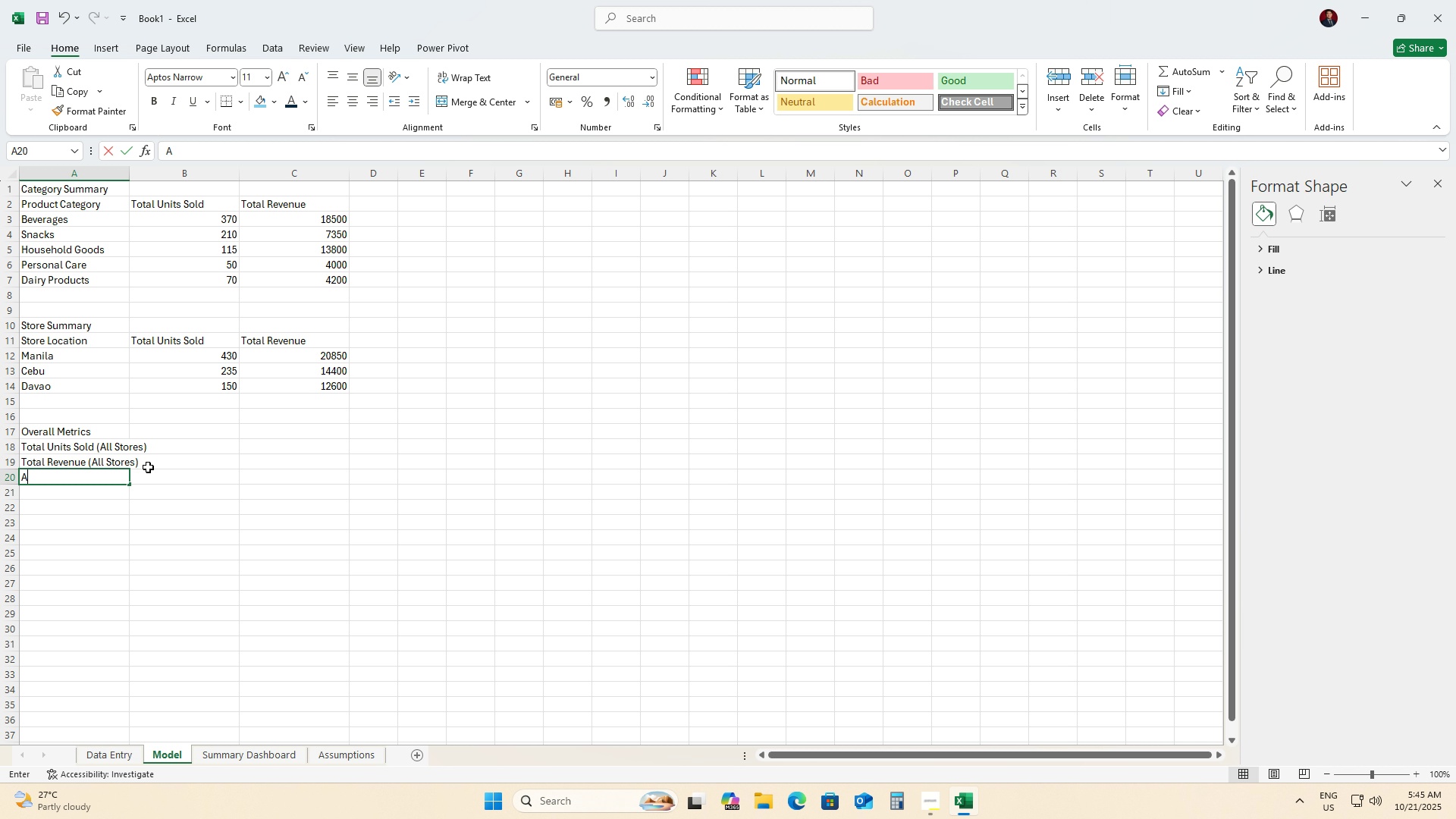 
wait(5.01)
 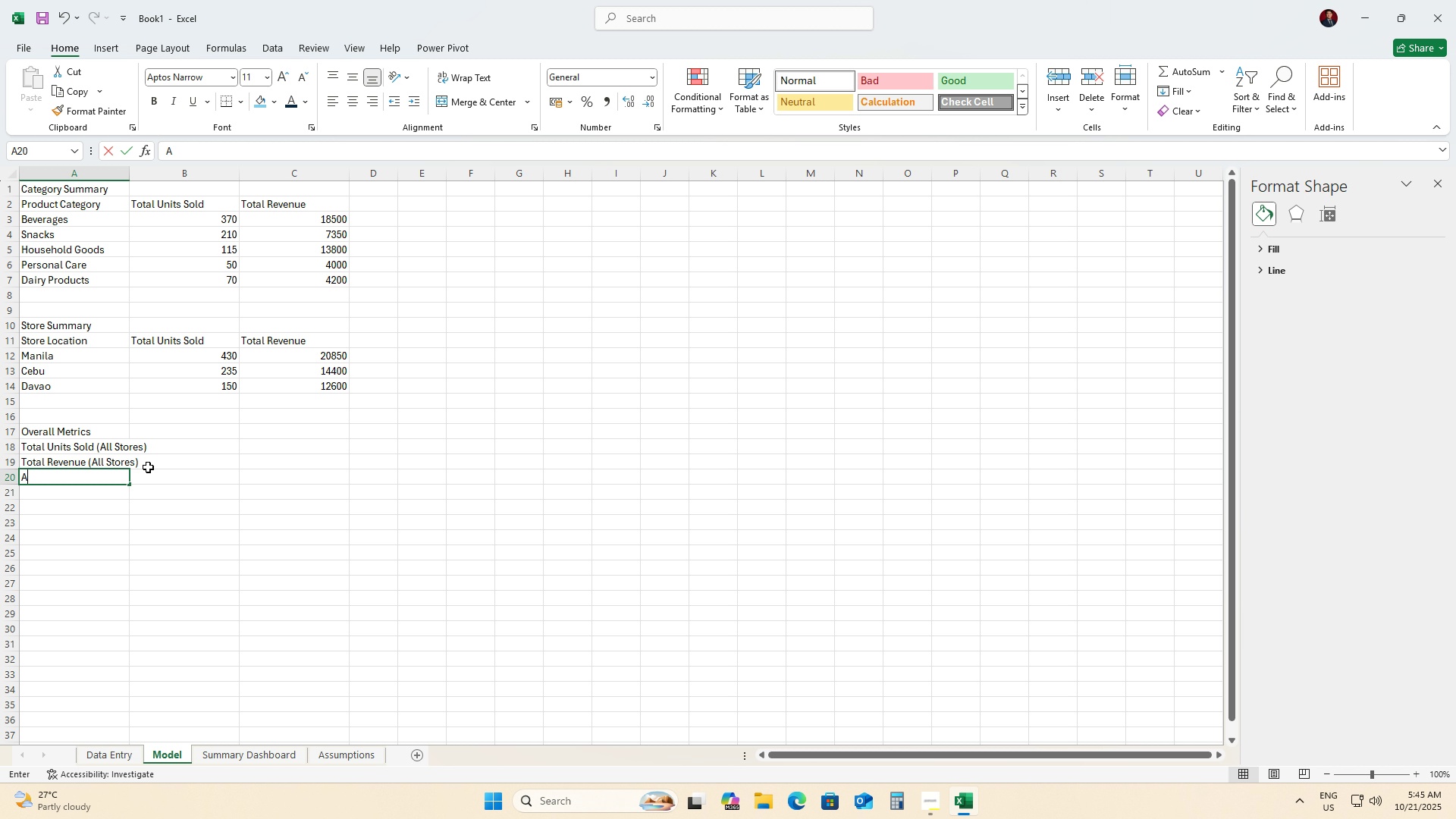 
type(Average Unit Price)
 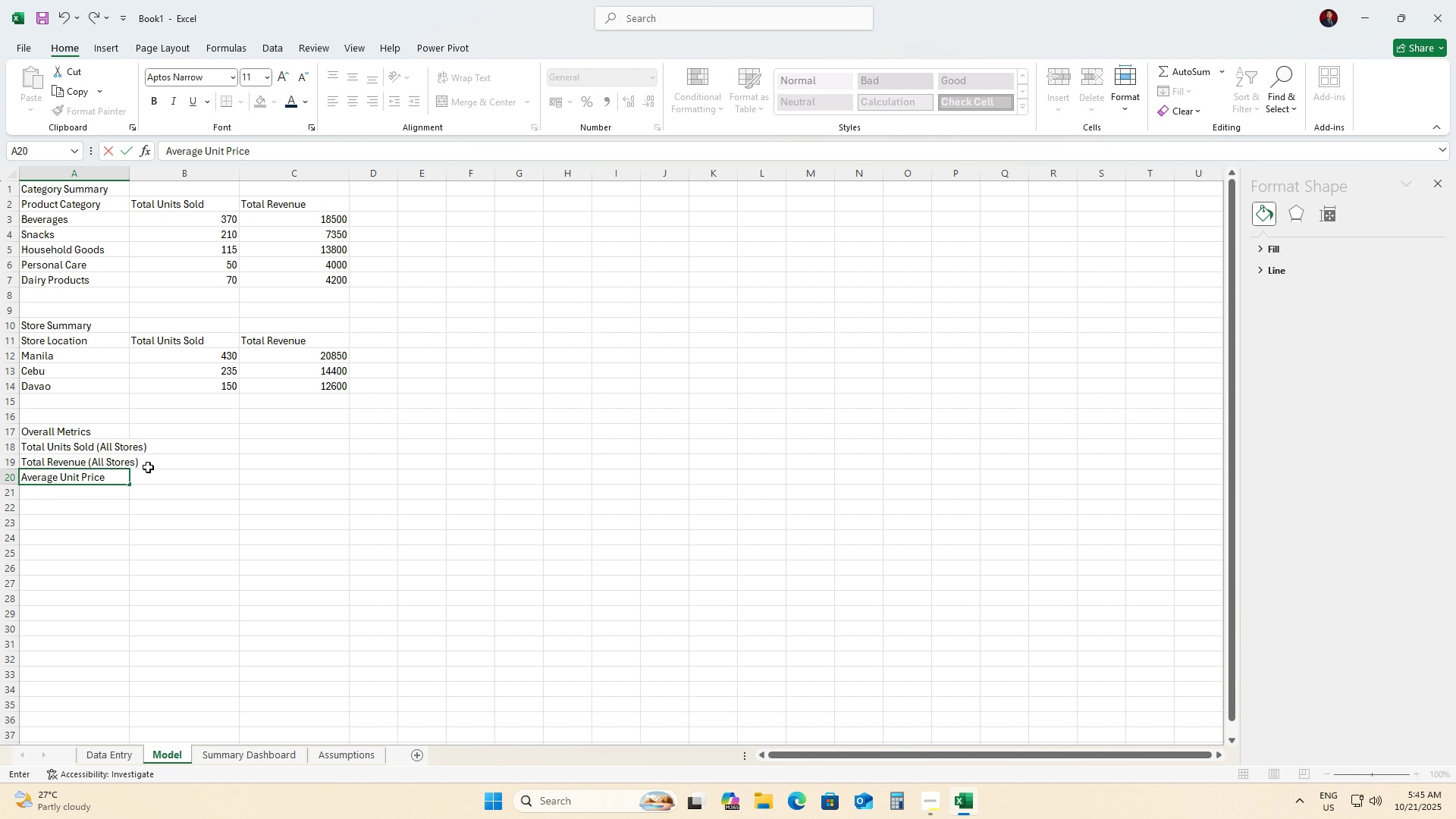 
key(ArrowDown)
 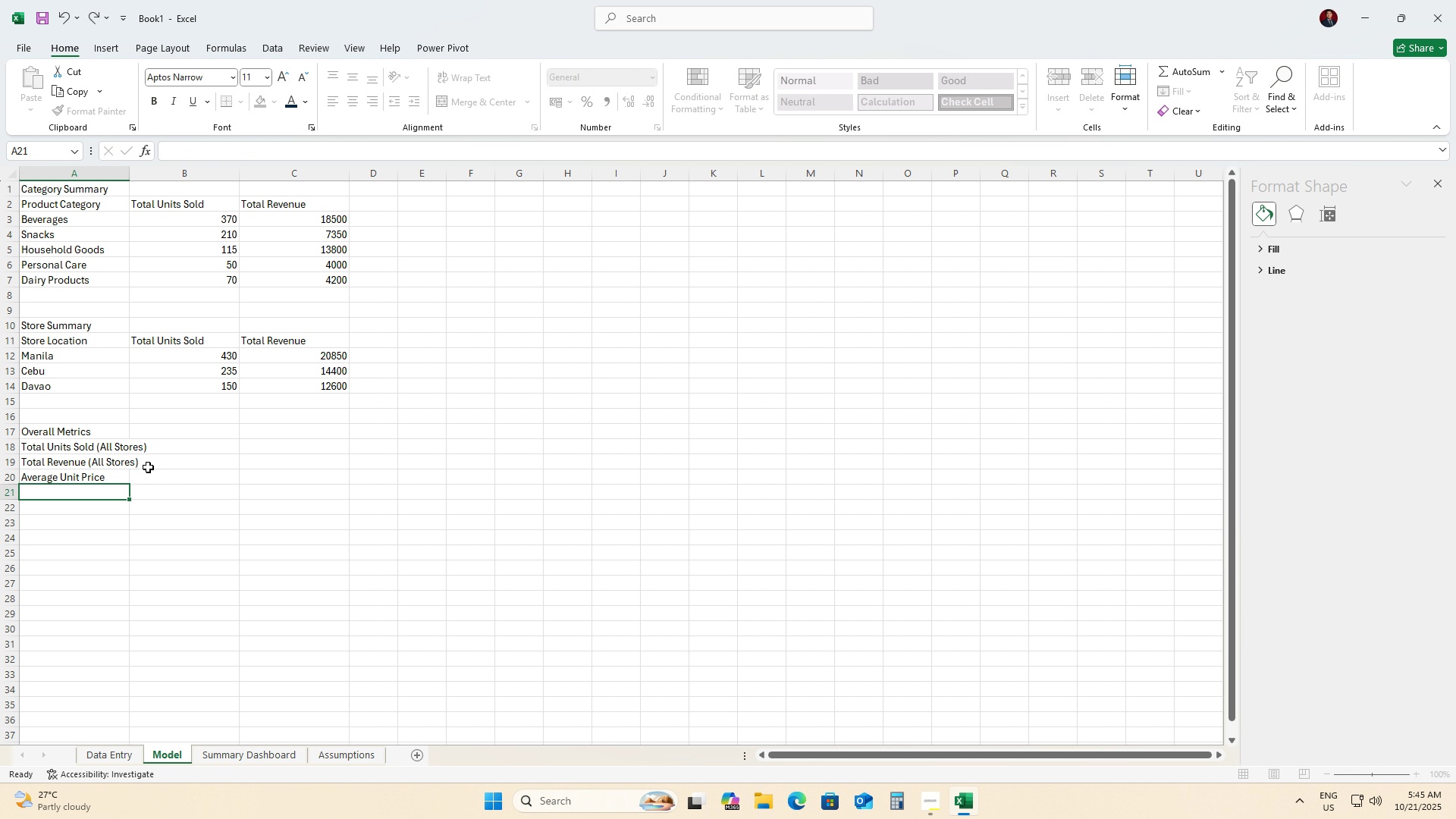 
type(Highest-Selling Store)
 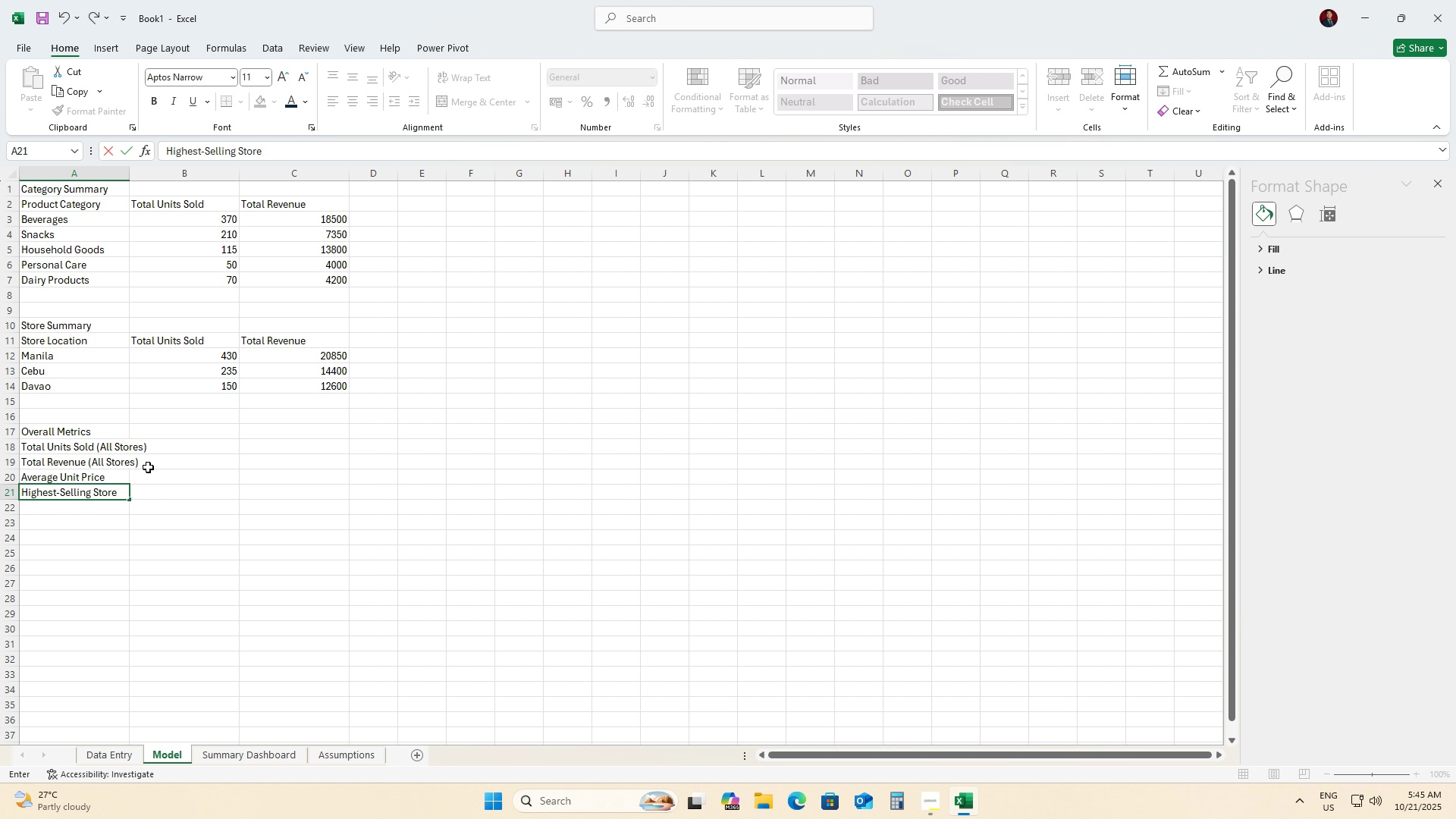 
key(ArrowDown)
 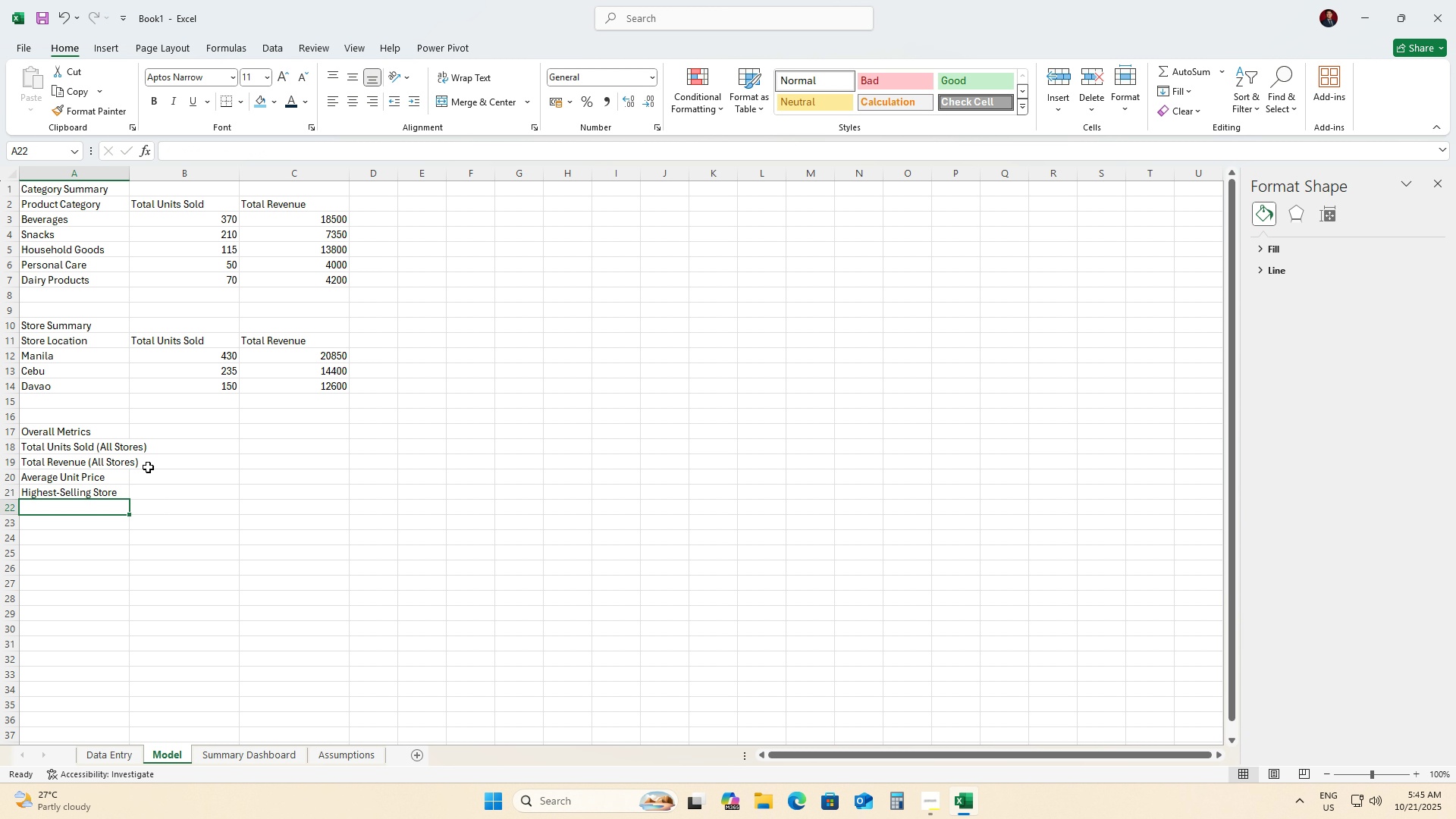 
type(Lowest )
key(Backspace)
type(-Selling Store)
 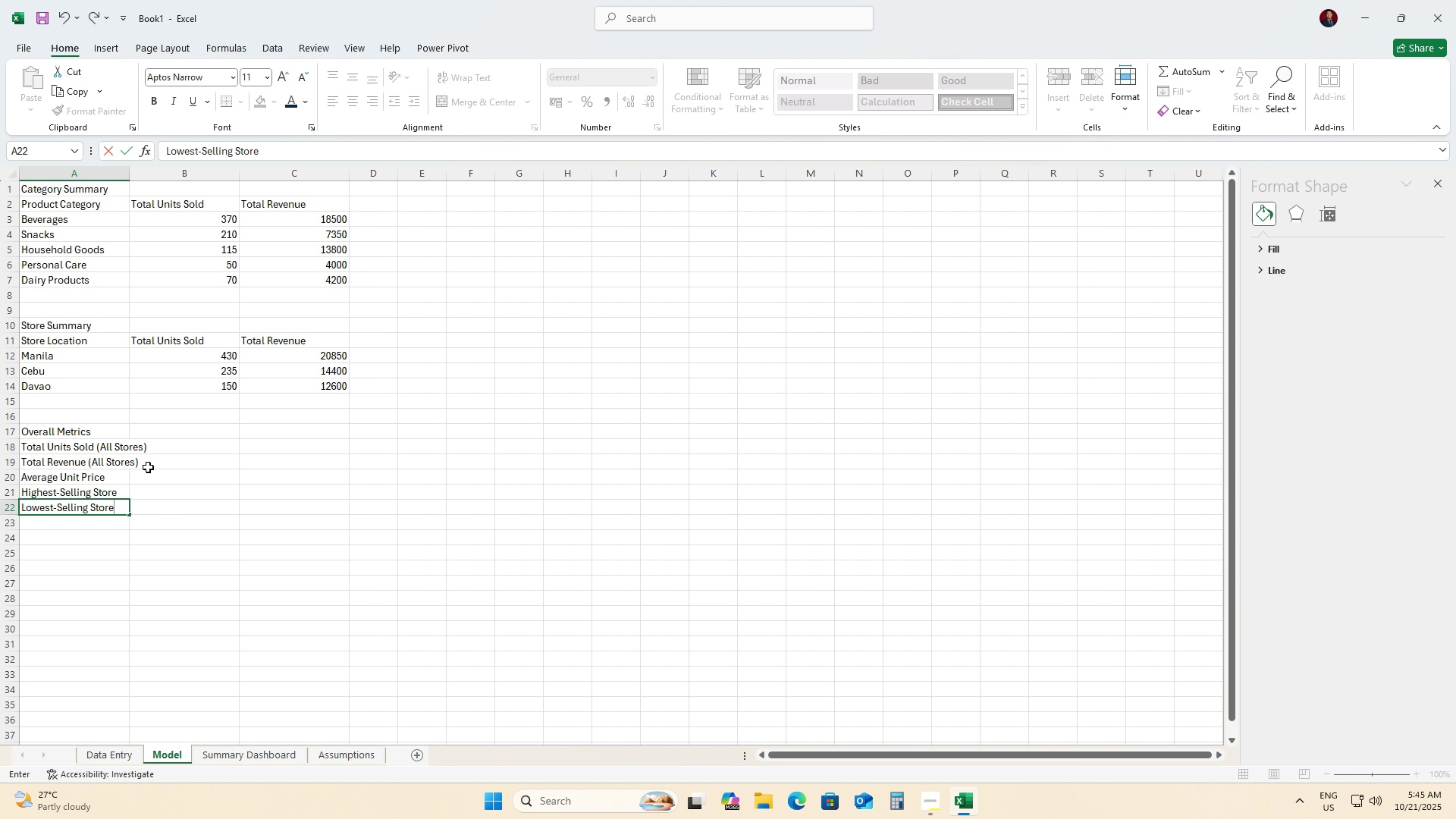 
key(ArrowUp)
 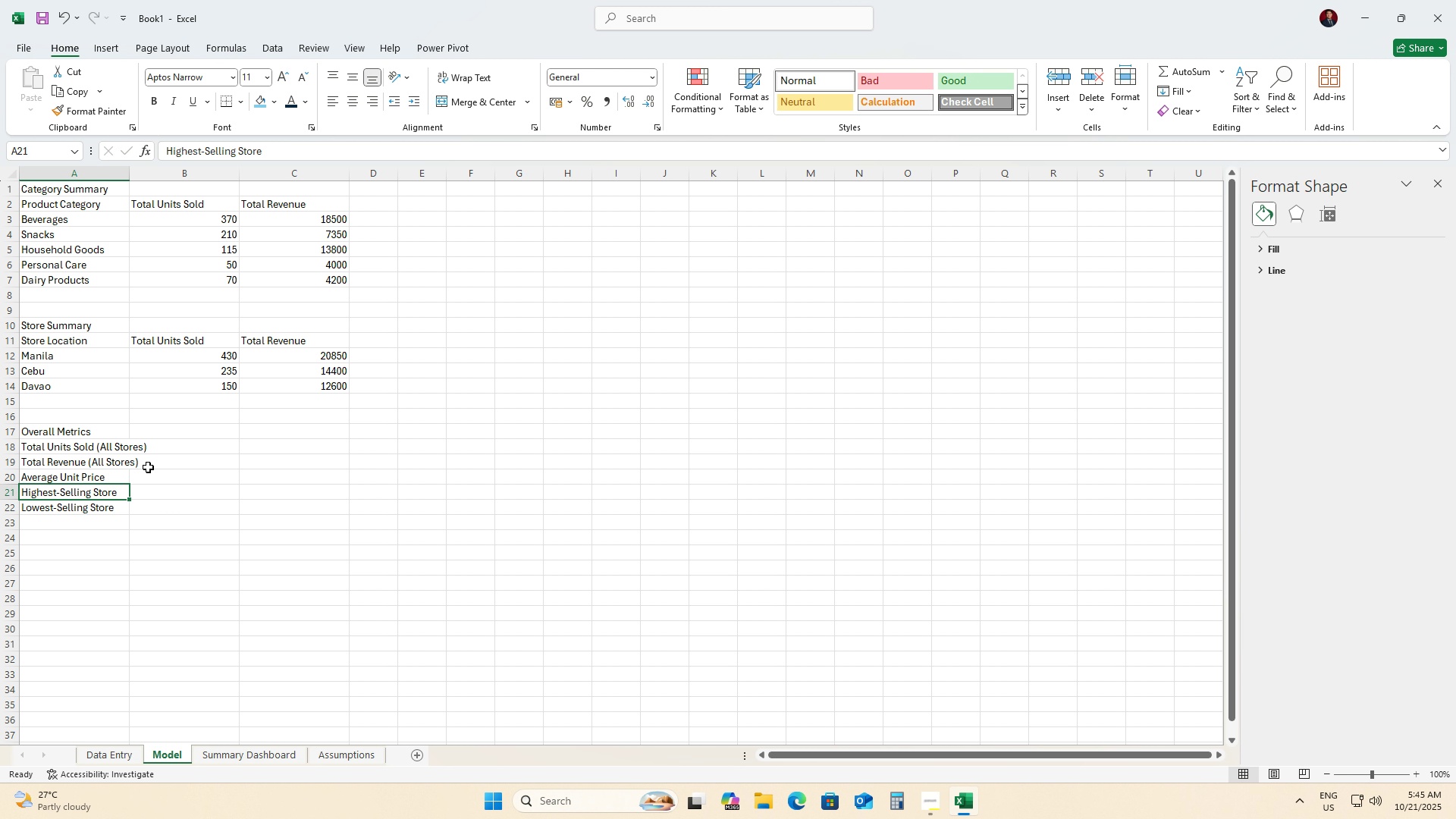 
key(ArrowRight)
 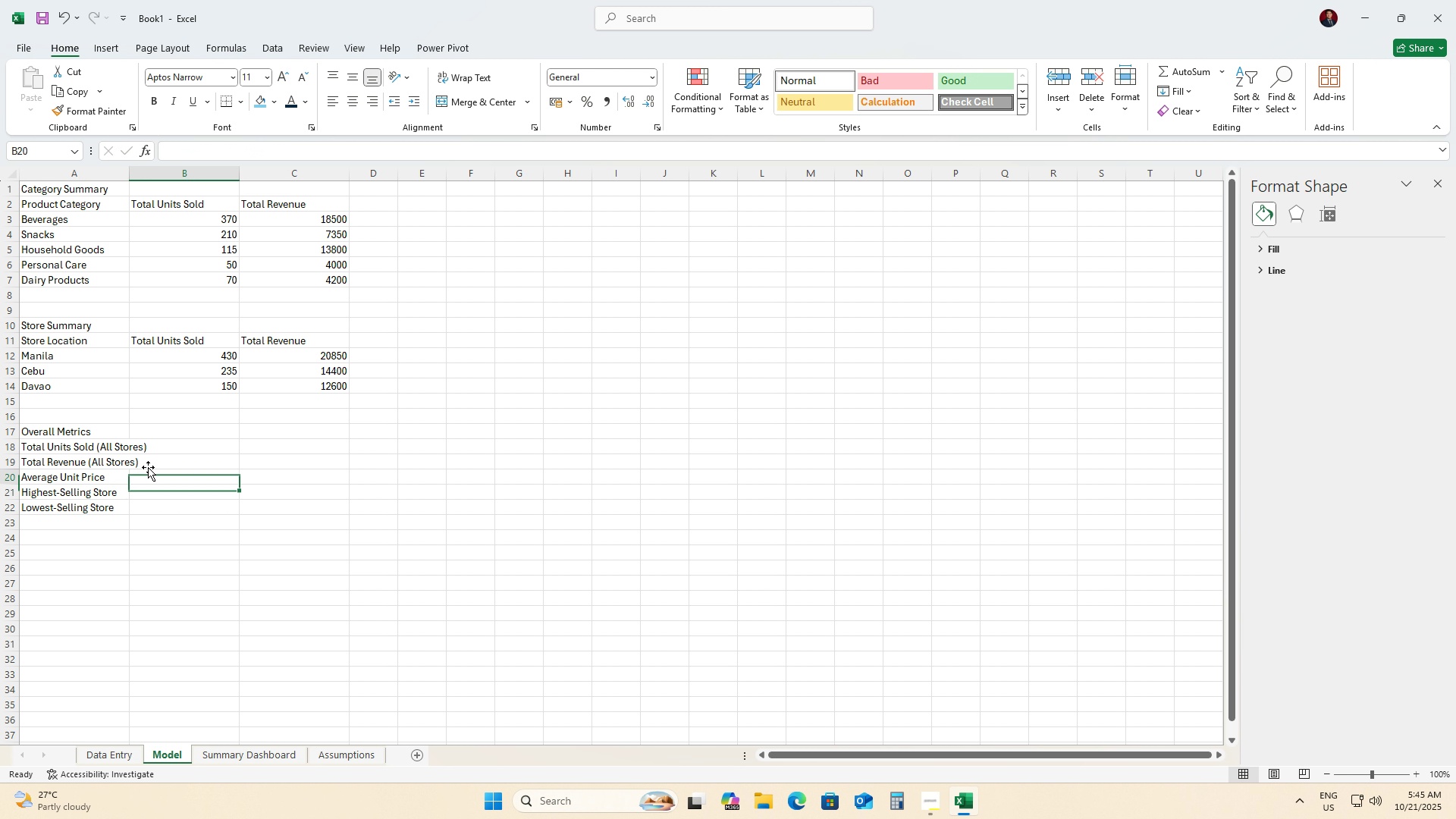 
key(ArrowUp)
 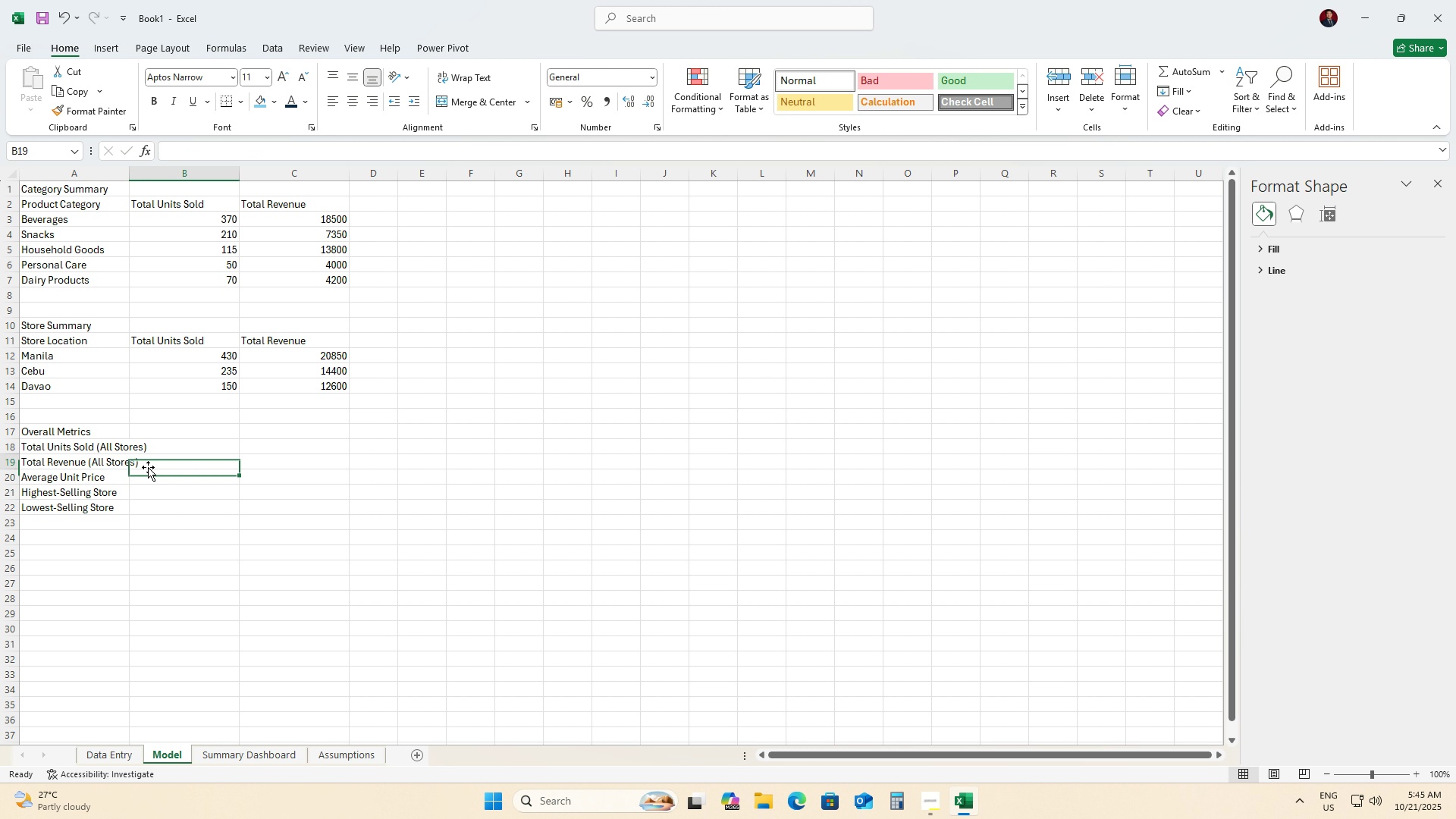 
key(ArrowUp)
 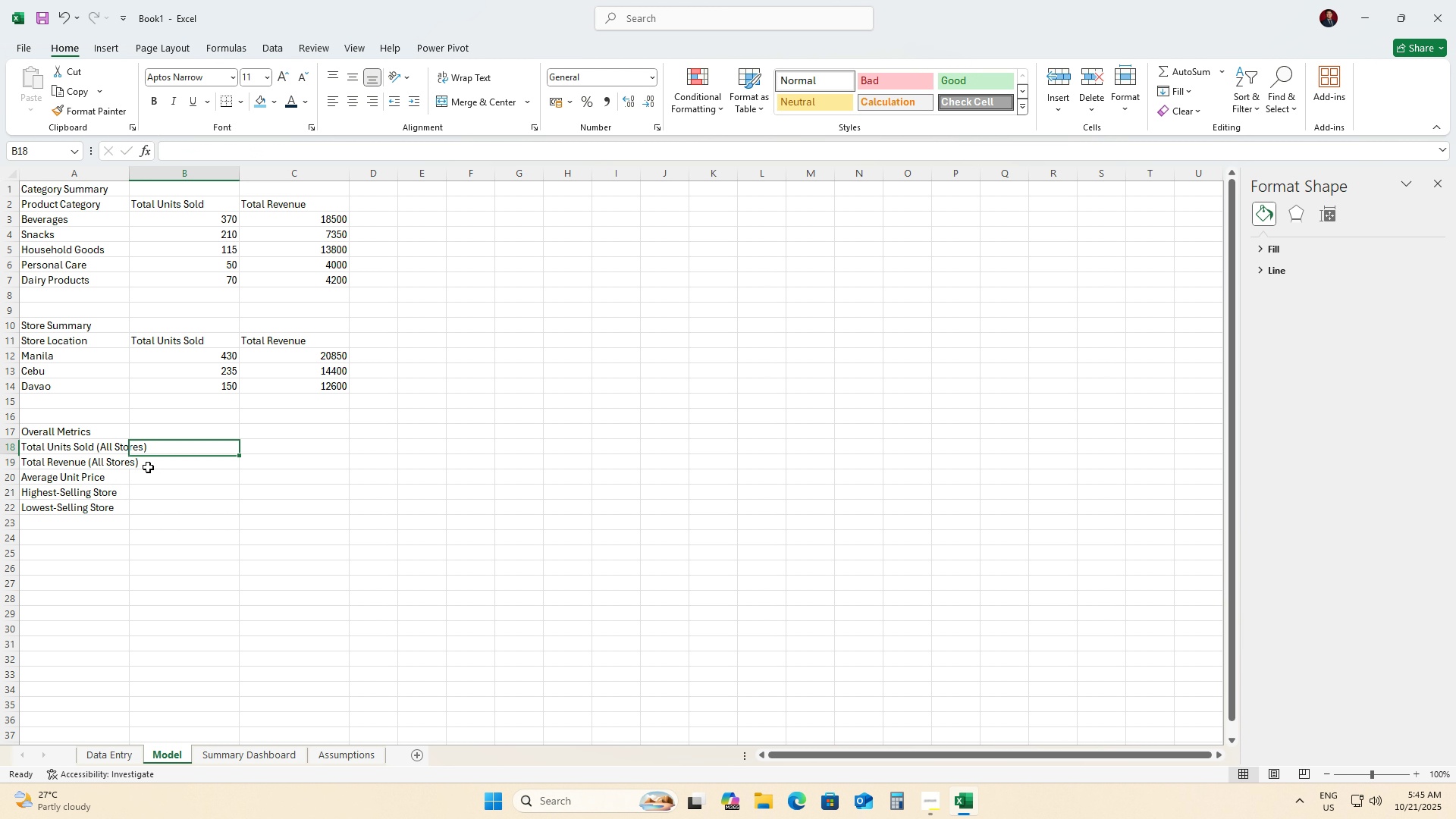 
key(ArrowUp)
 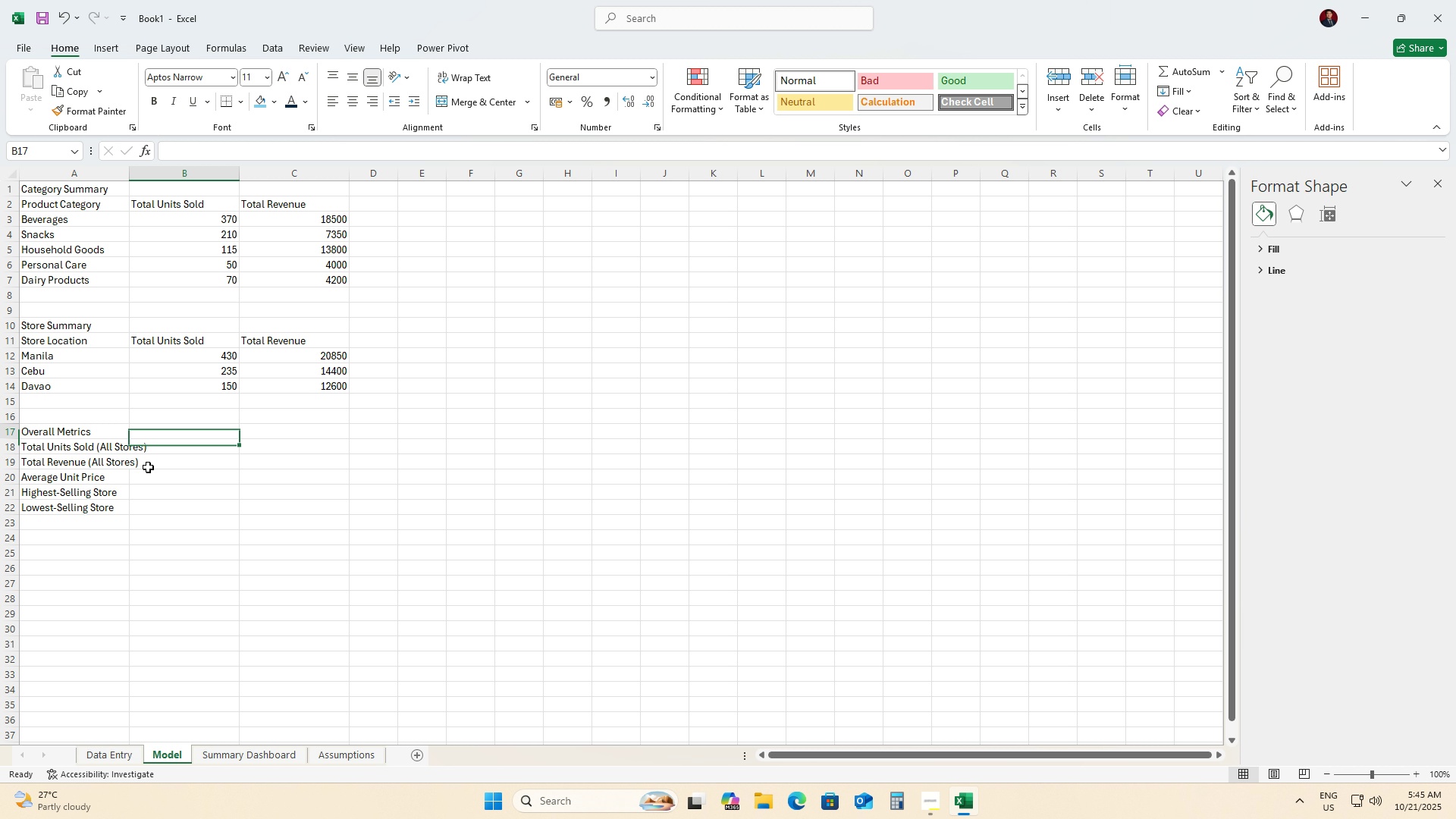 
wait(9.5)
 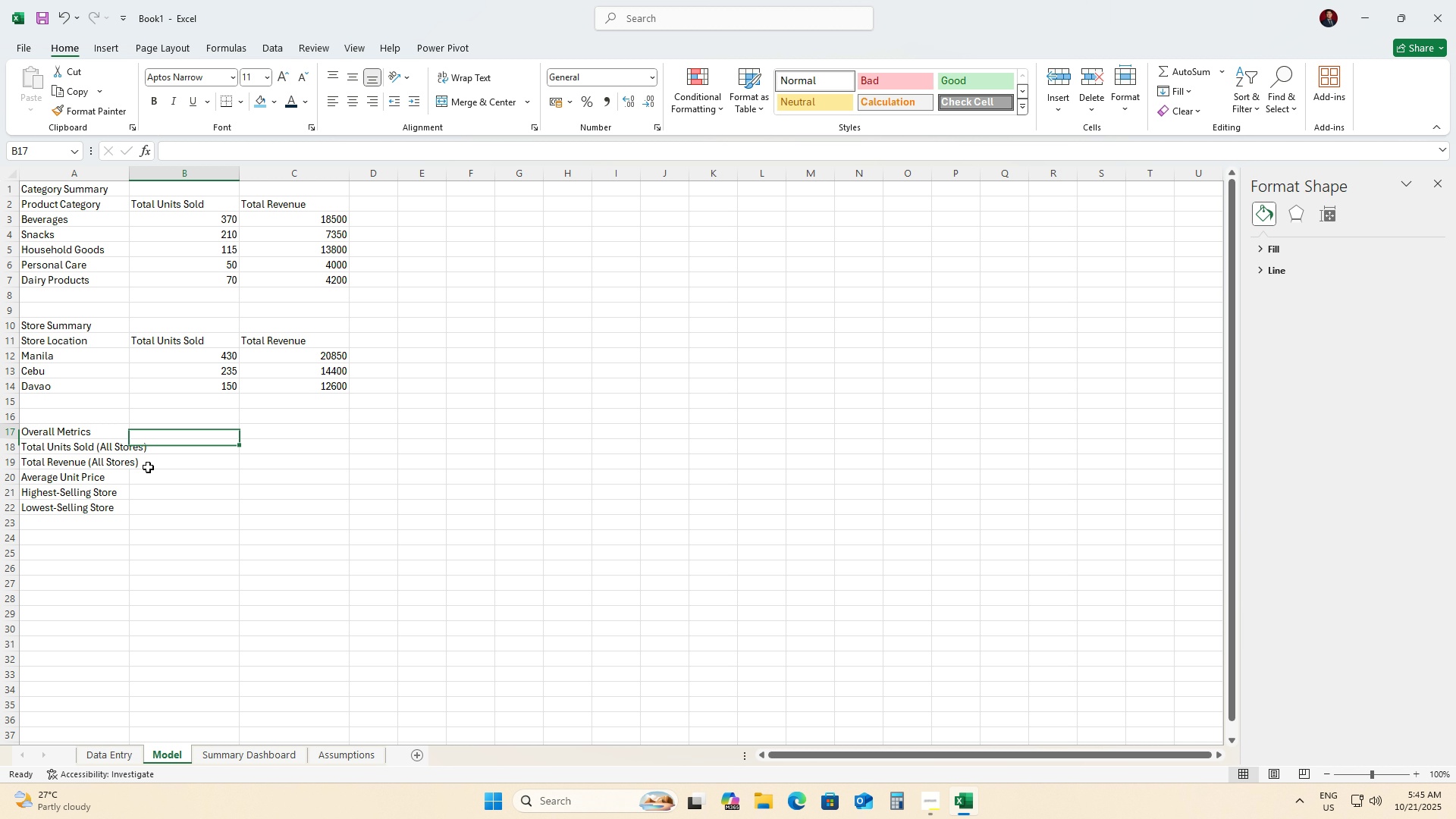 
key(ArrowUp)
 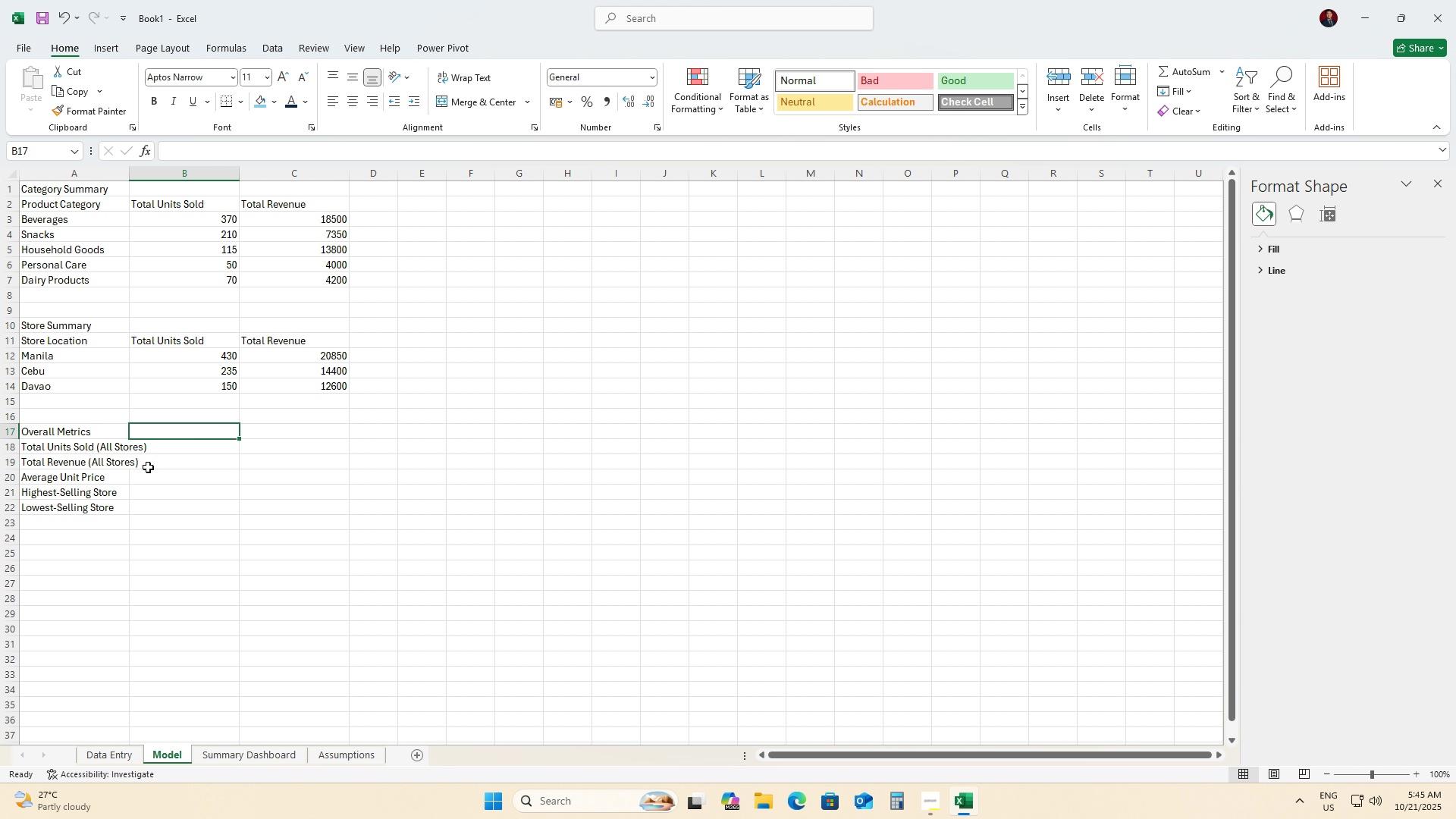 
key(ArrowLeft)
 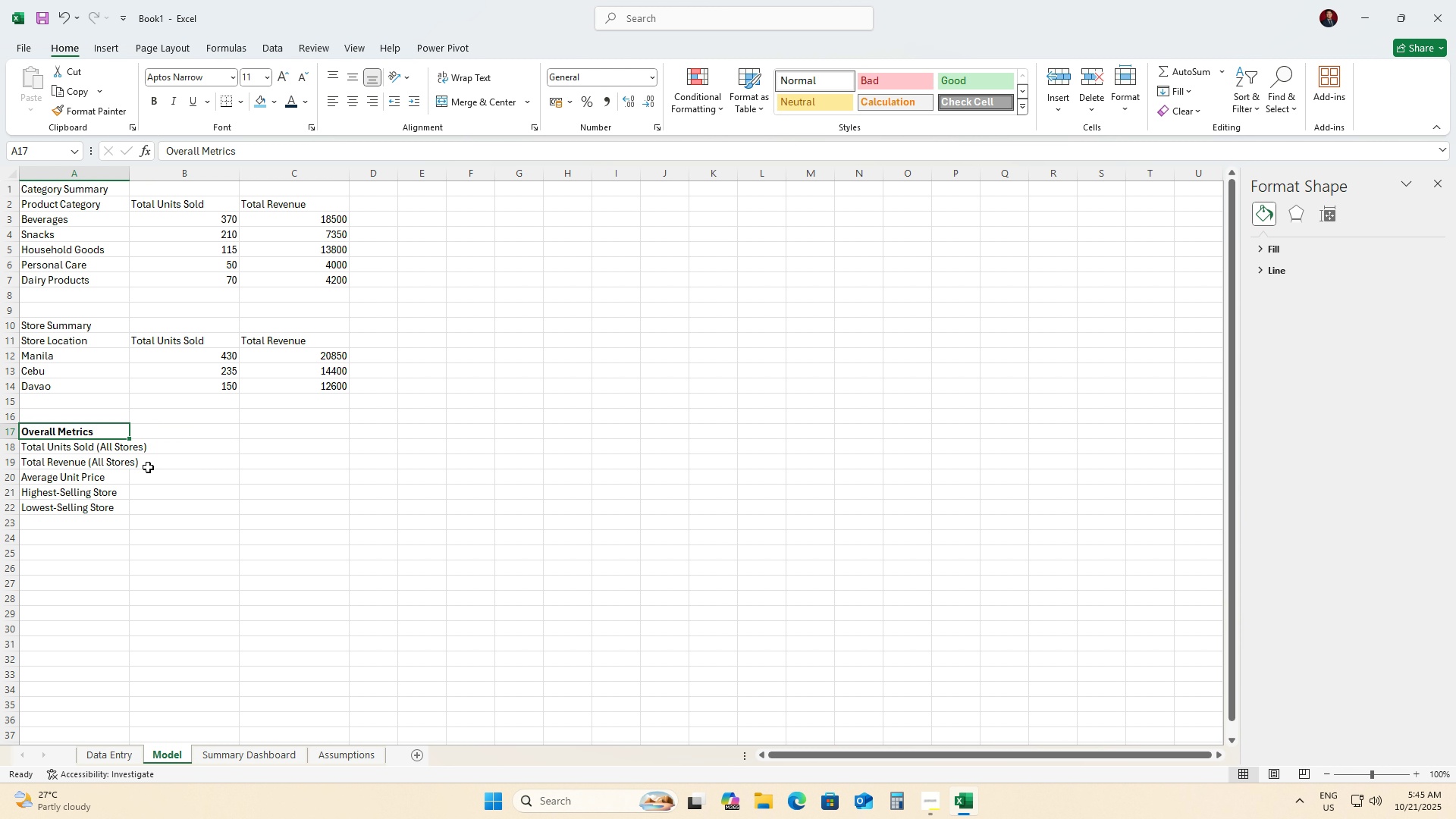 
key(Control+B)
 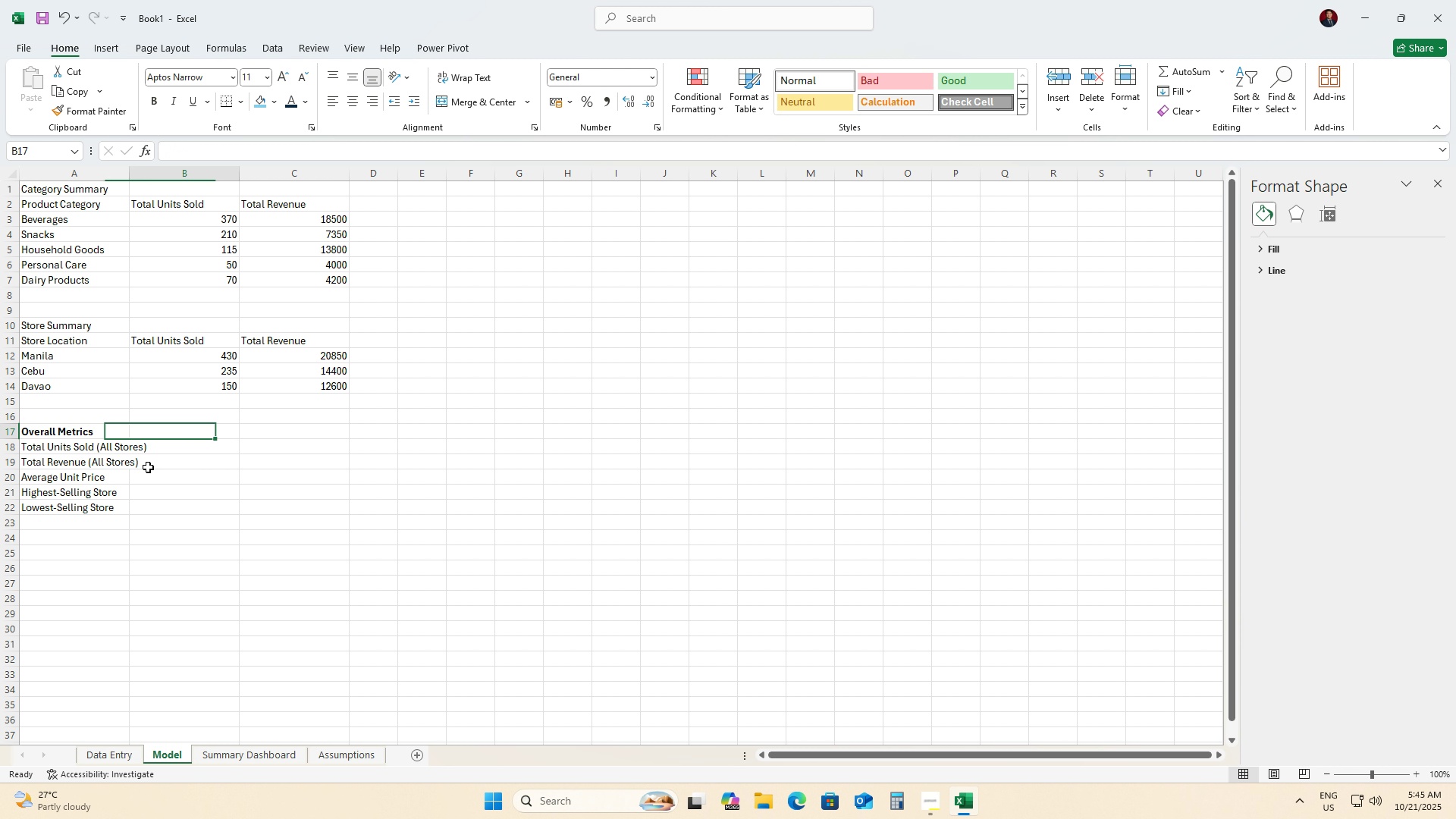 
key(ArrowRight)
 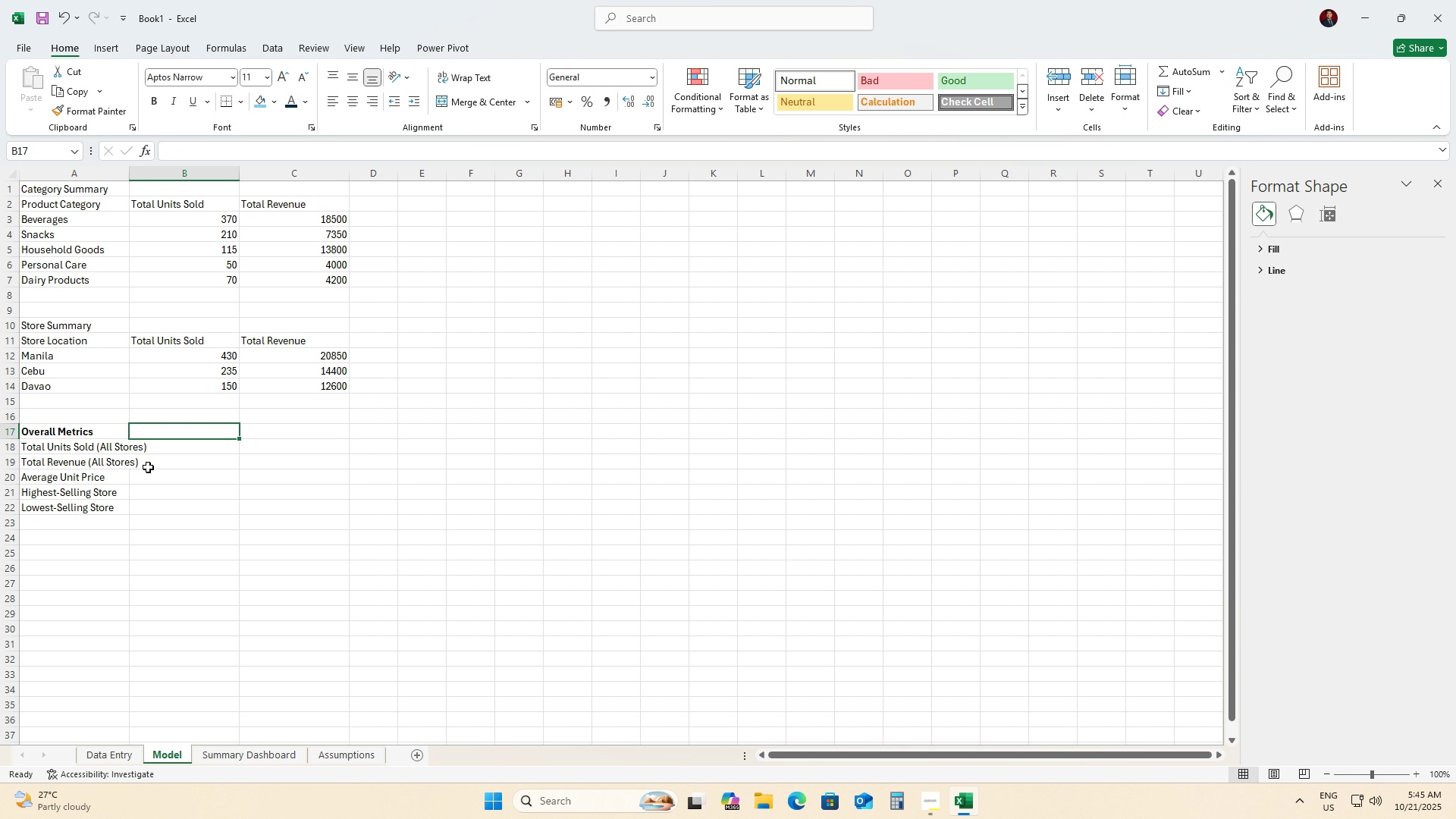 
key(ArrowDown)
 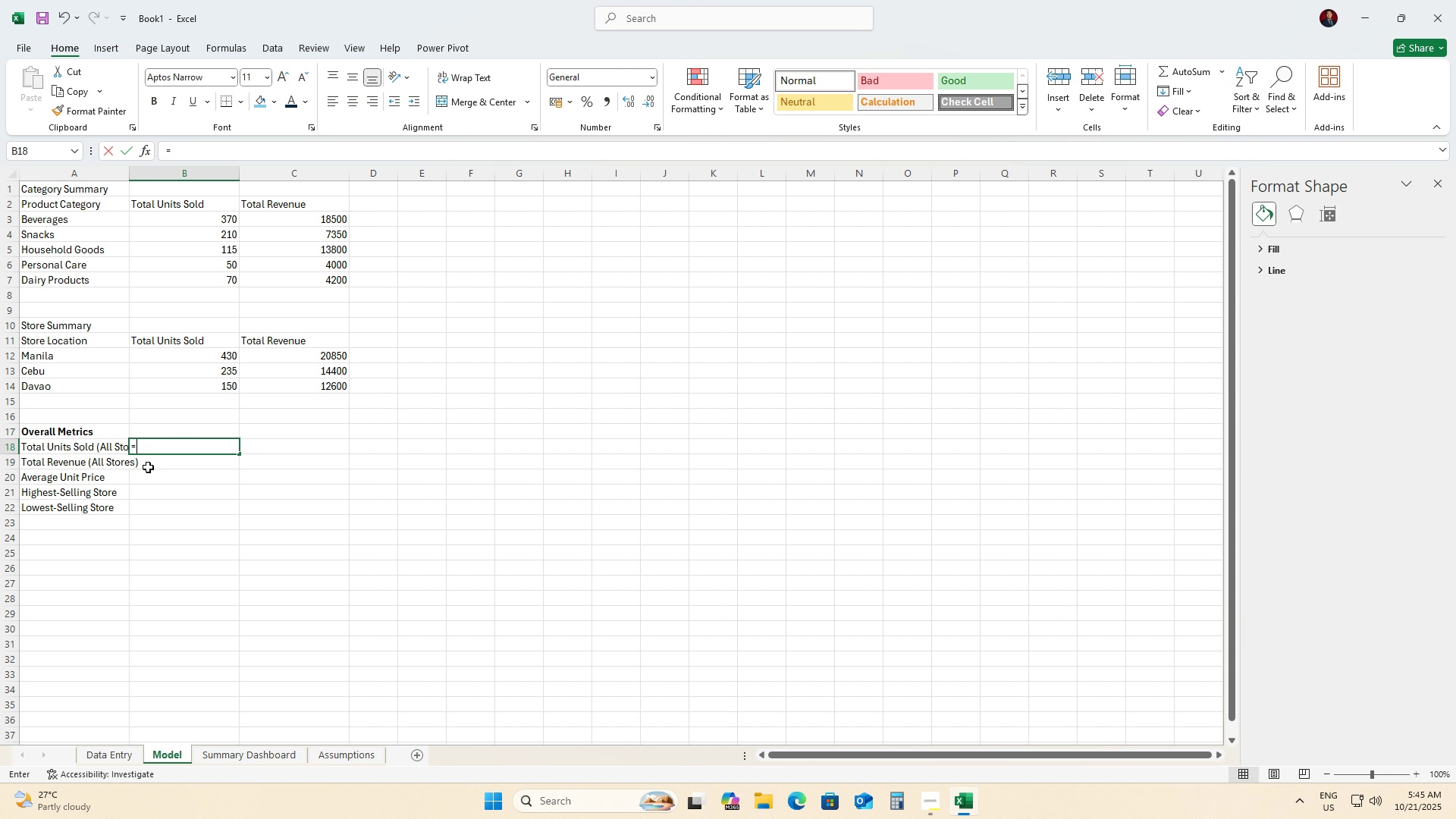 
type(=SUM)
key(Tab)
type('Data Entry'!C@)
key(Backspace)
type(2:)
 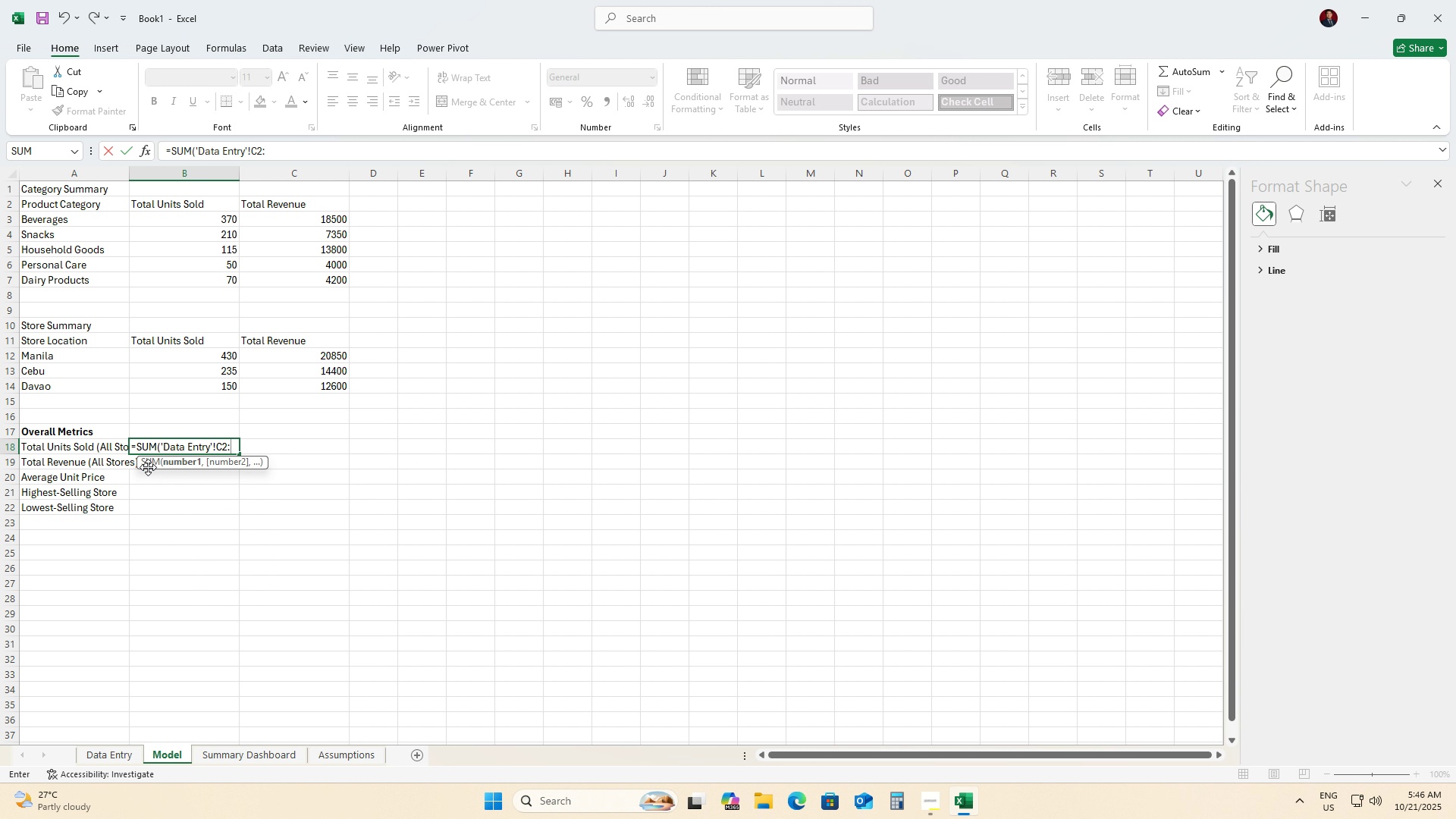 
type(1000))
 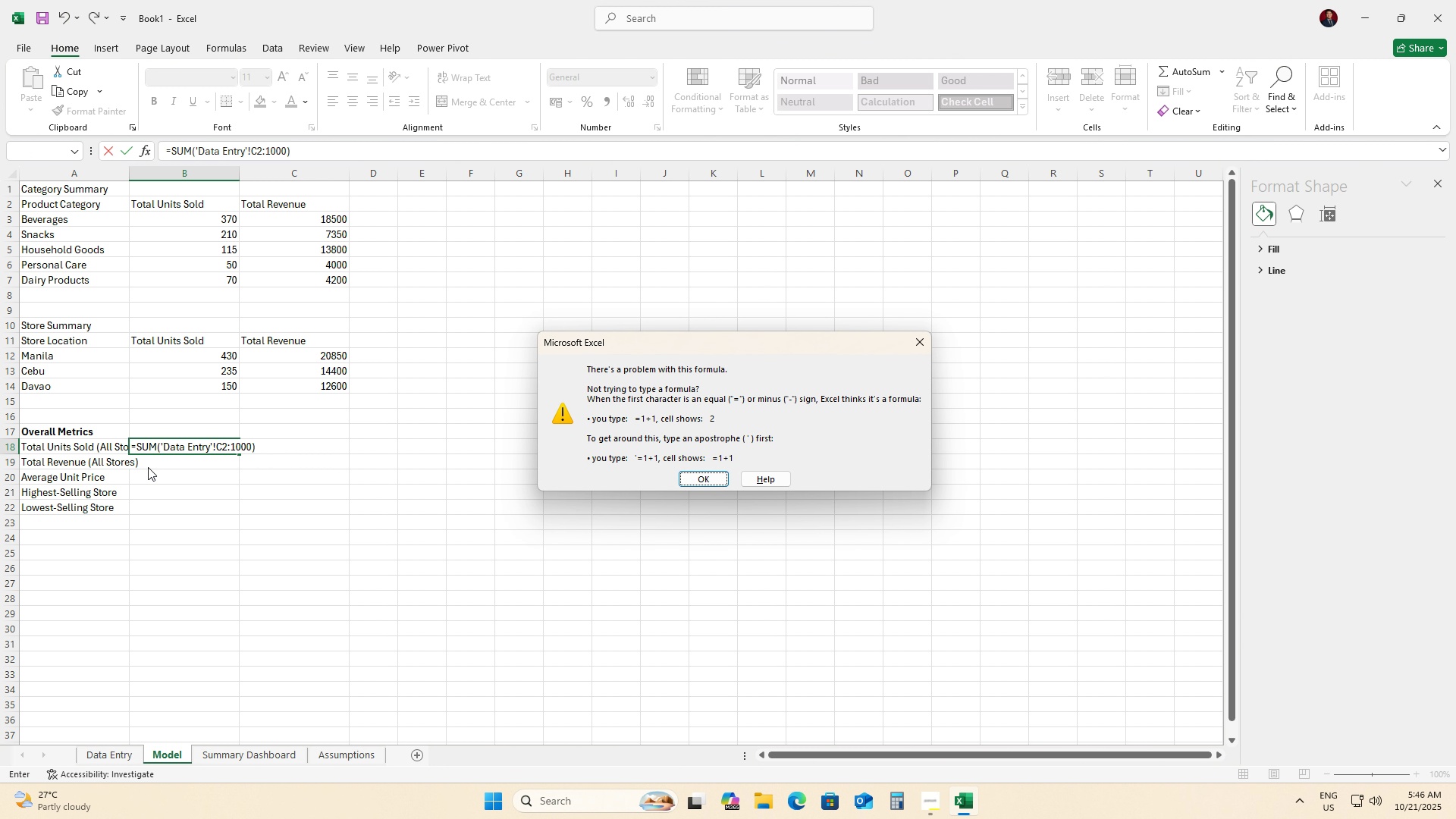 
 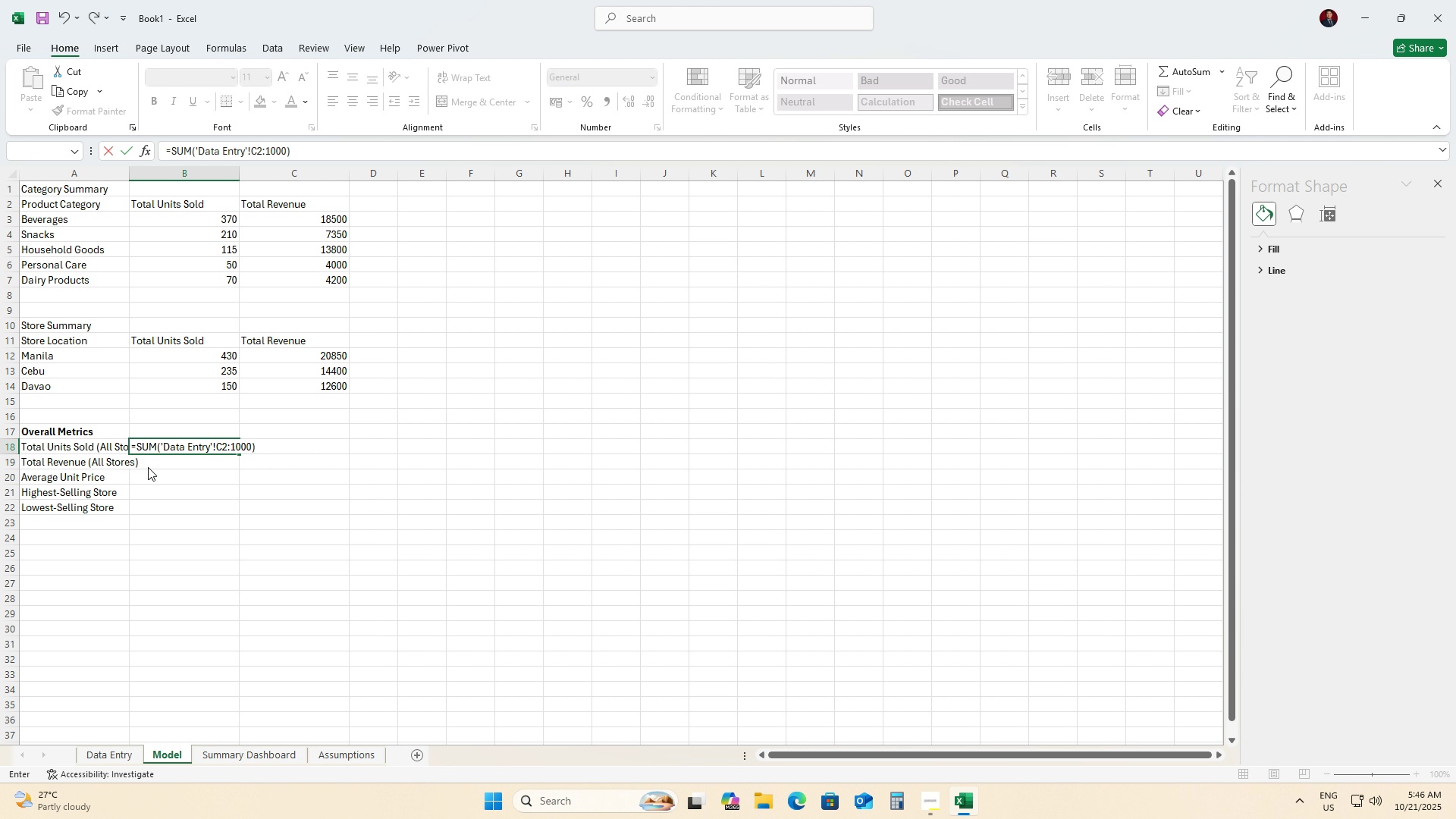 
key(Enter)
 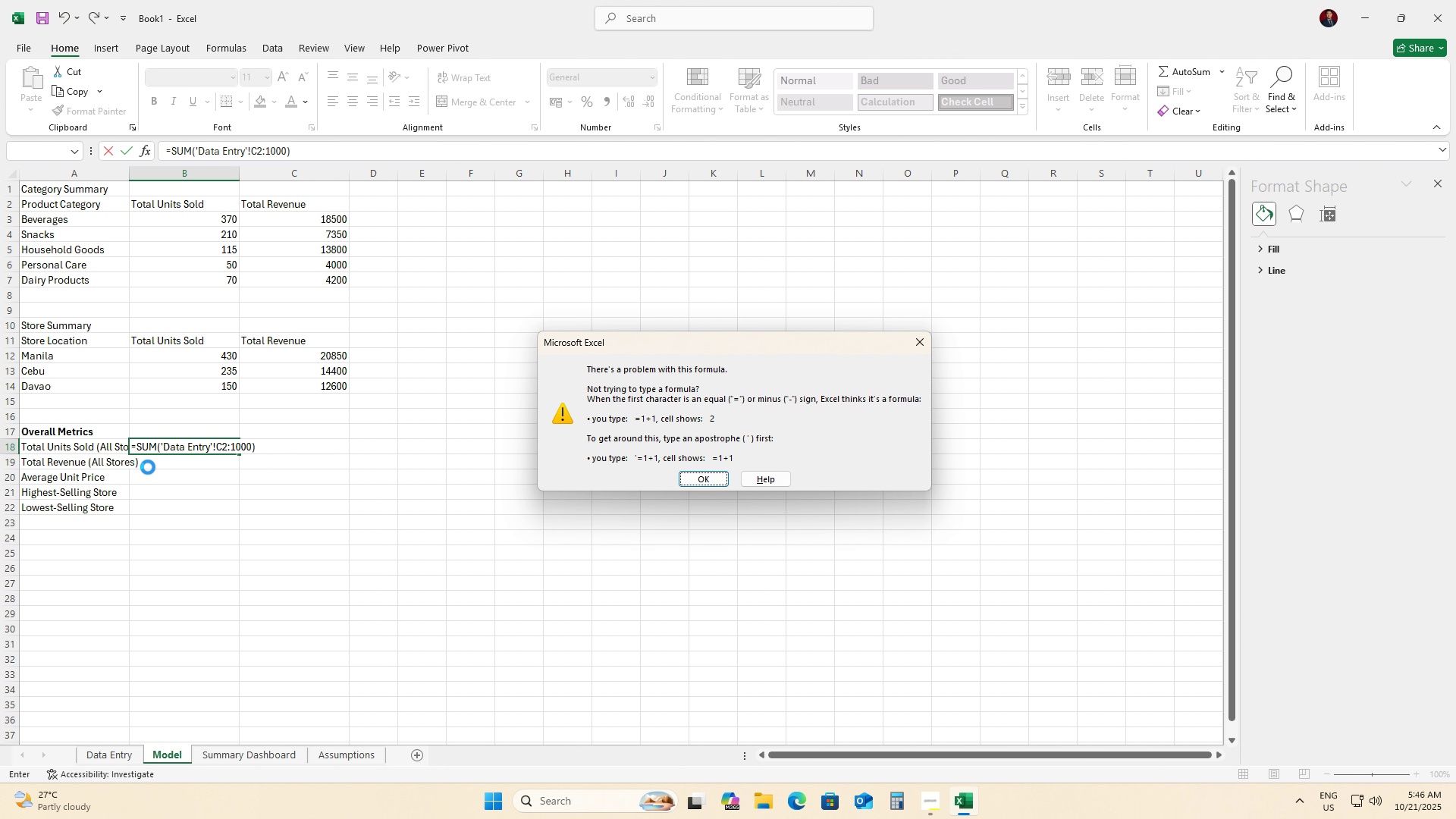 
key(Enter)
 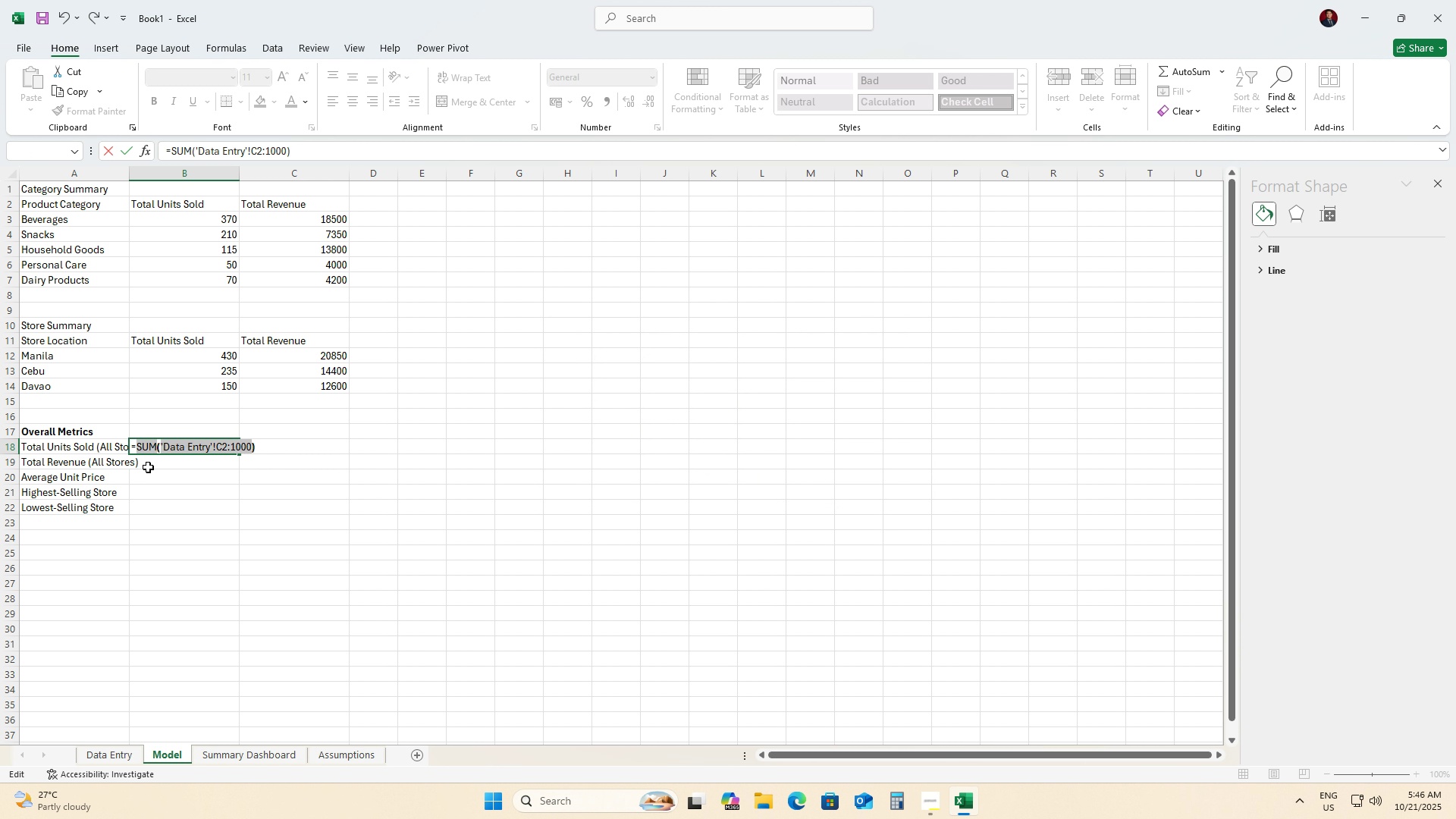 
key(ArrowRight)
 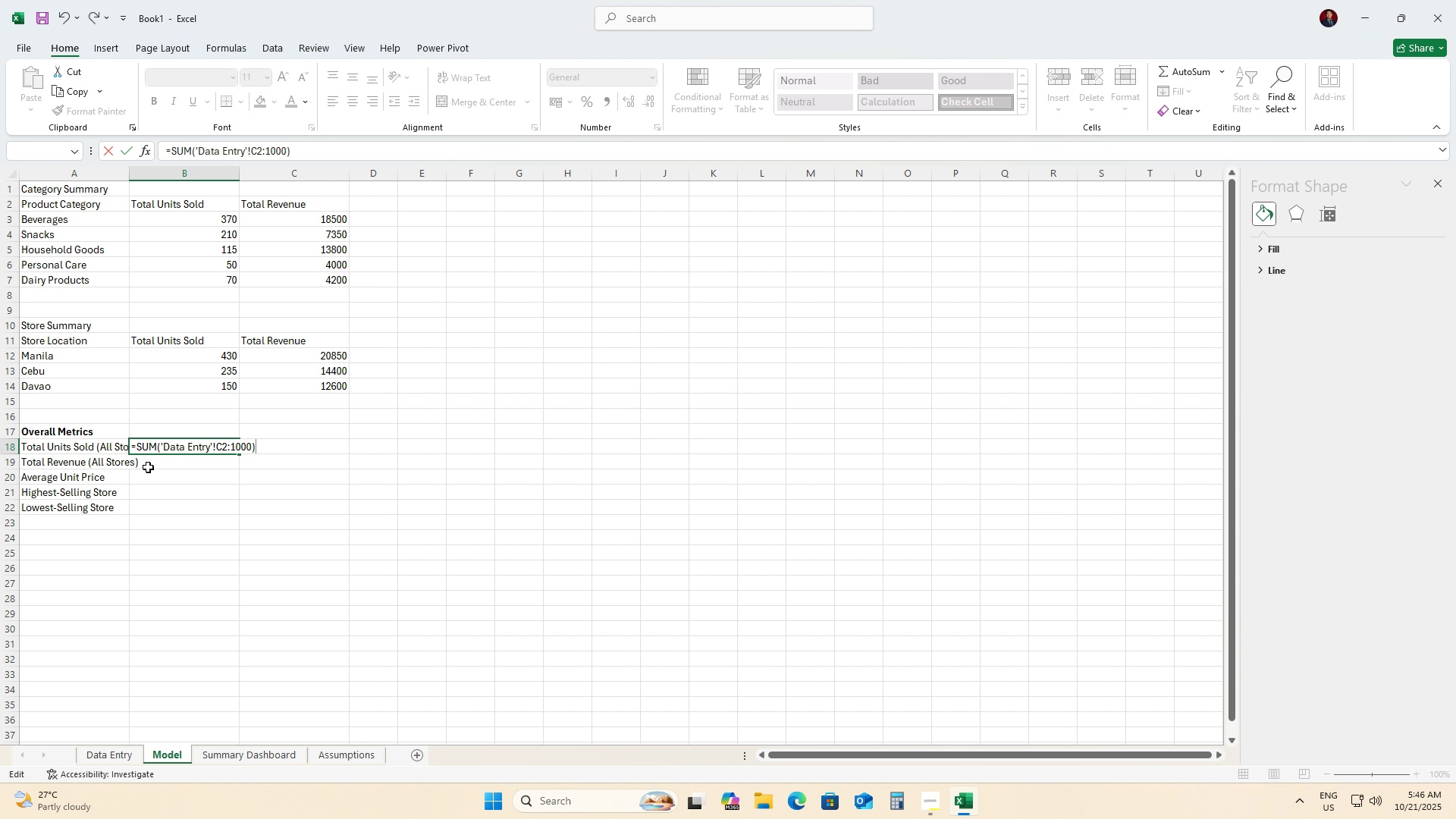 
key(ArrowLeft)
 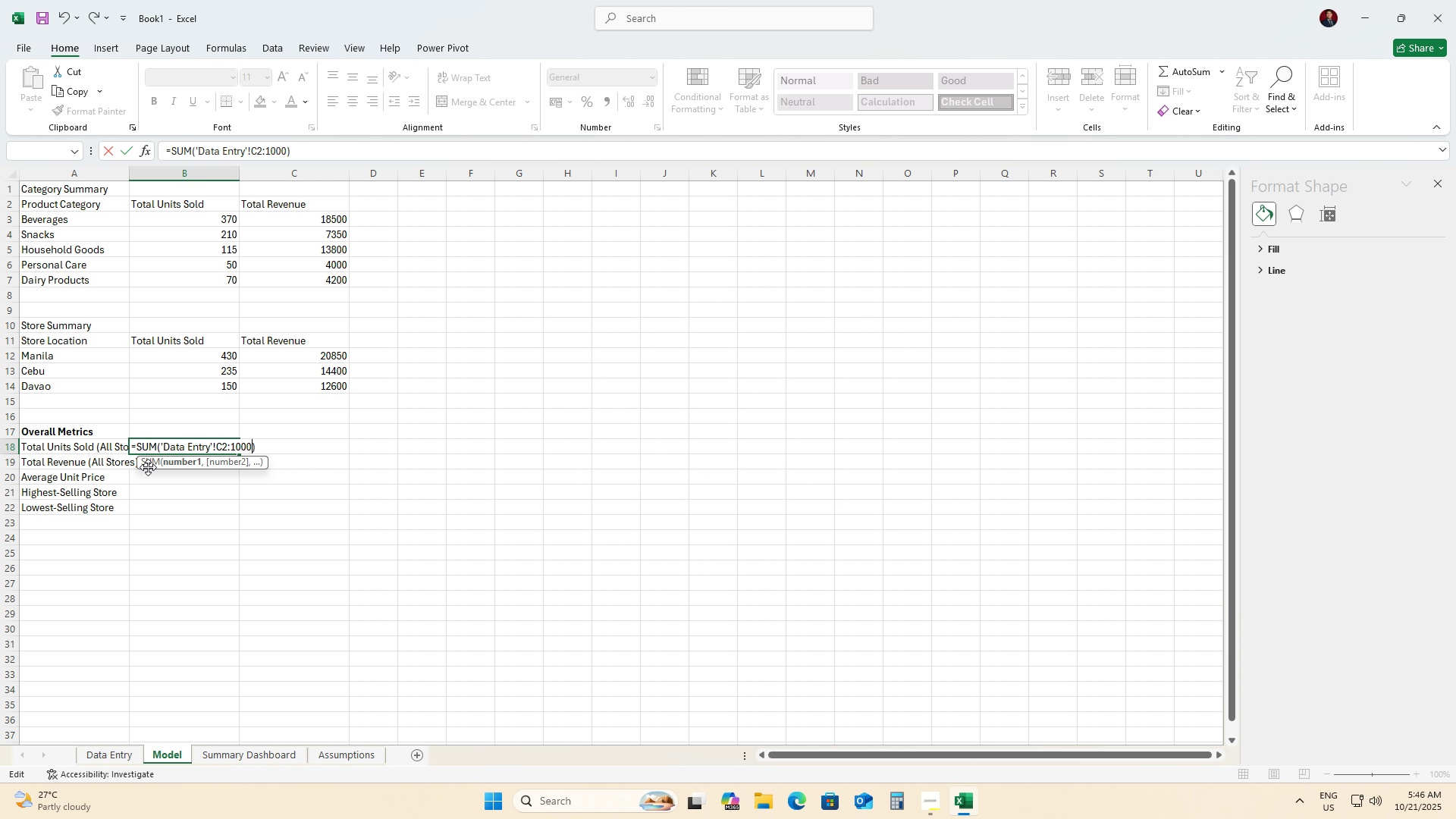 
key(Backspace)
 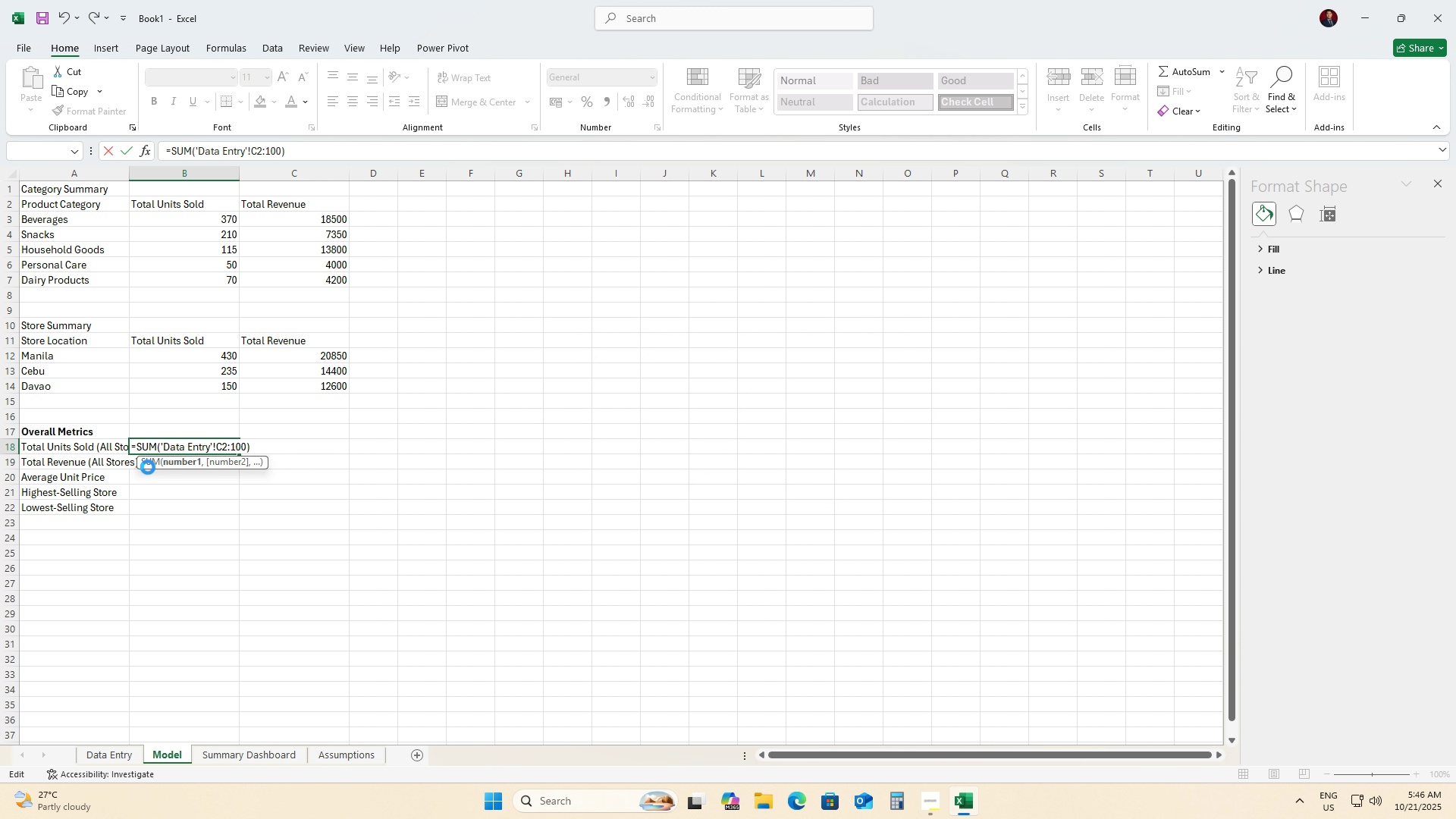 
key(Enter)
 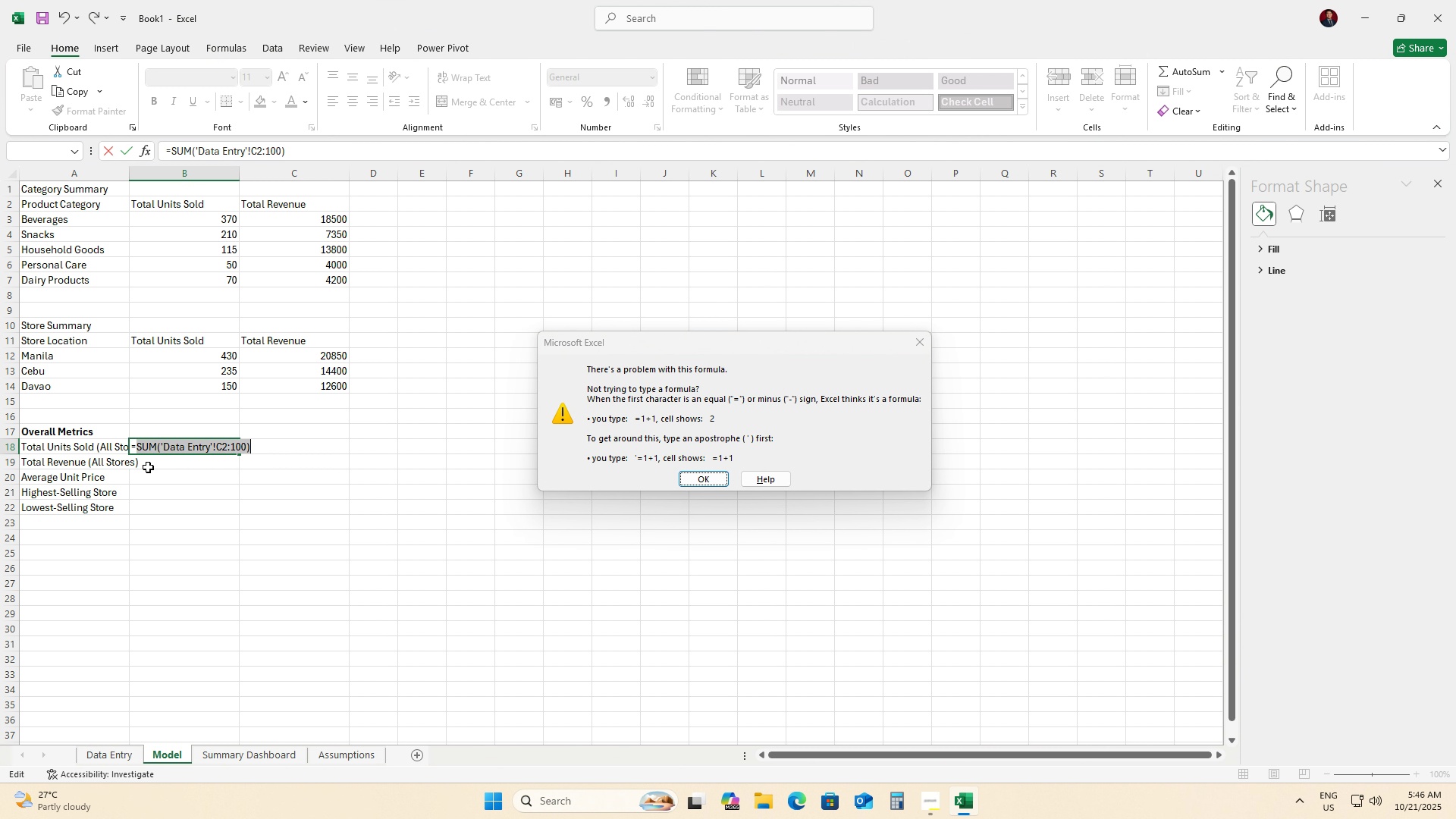 
key(Enter)
 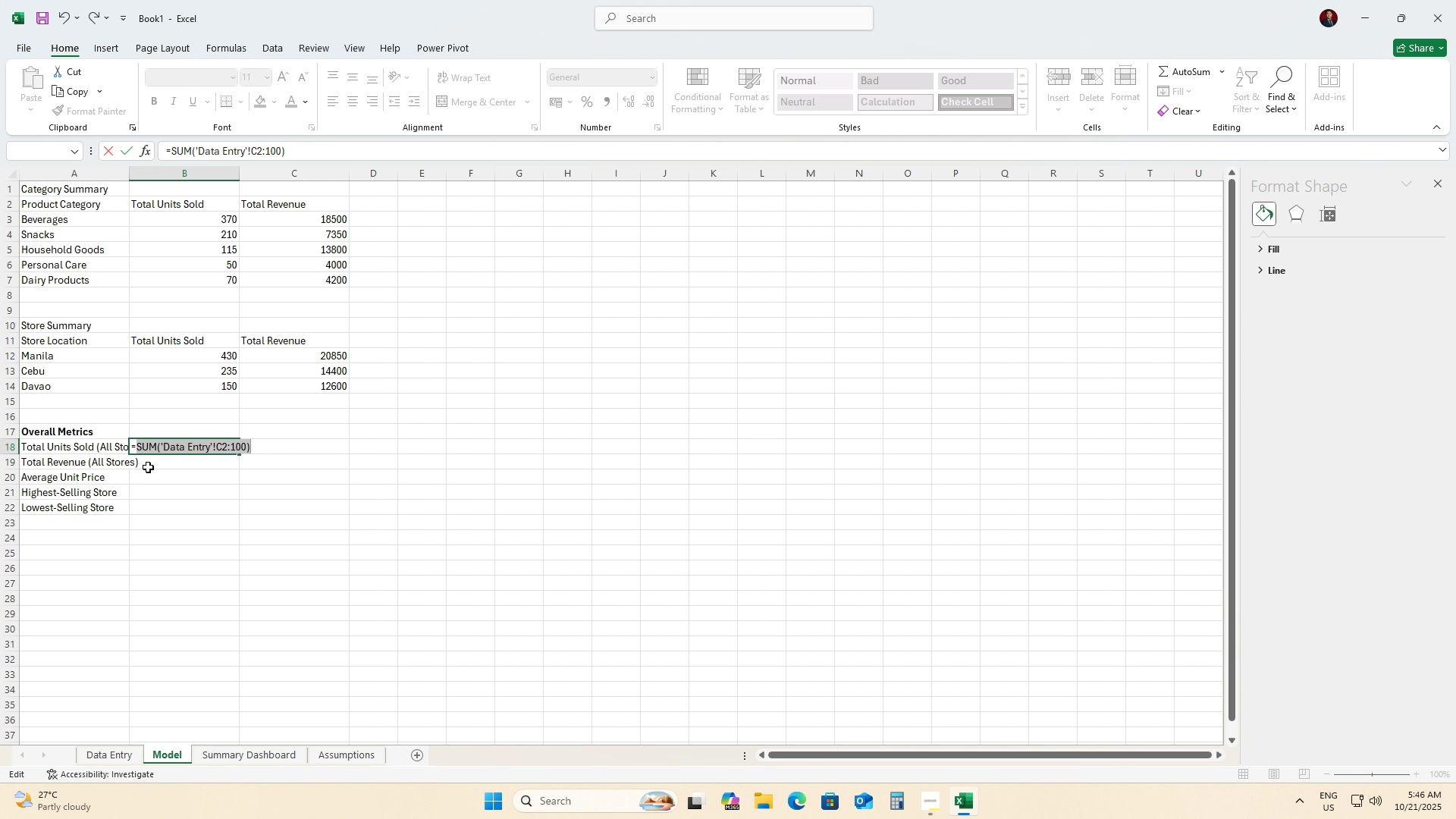 
key(ArrowLeft)
 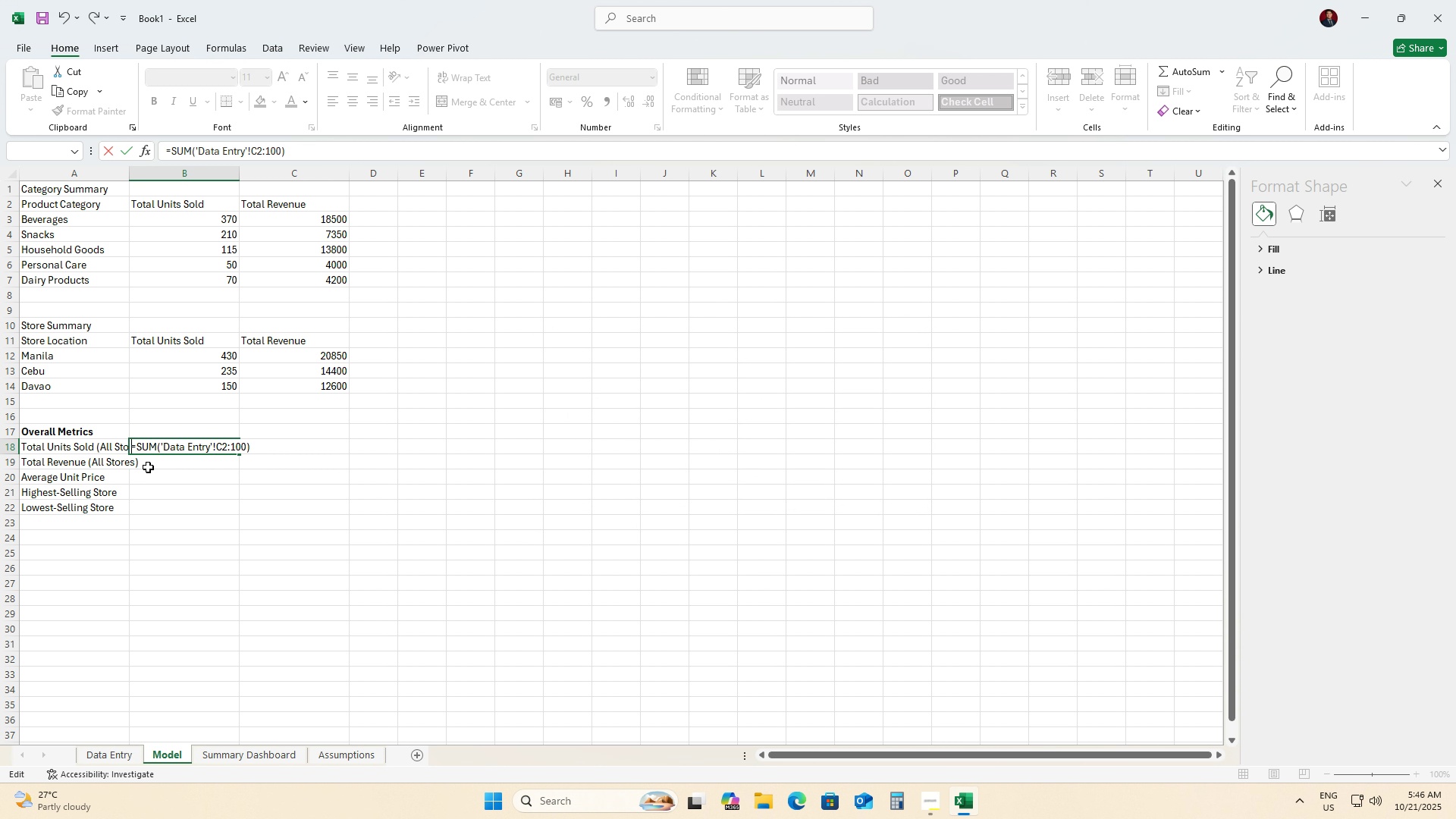 
key(ArrowLeft)
 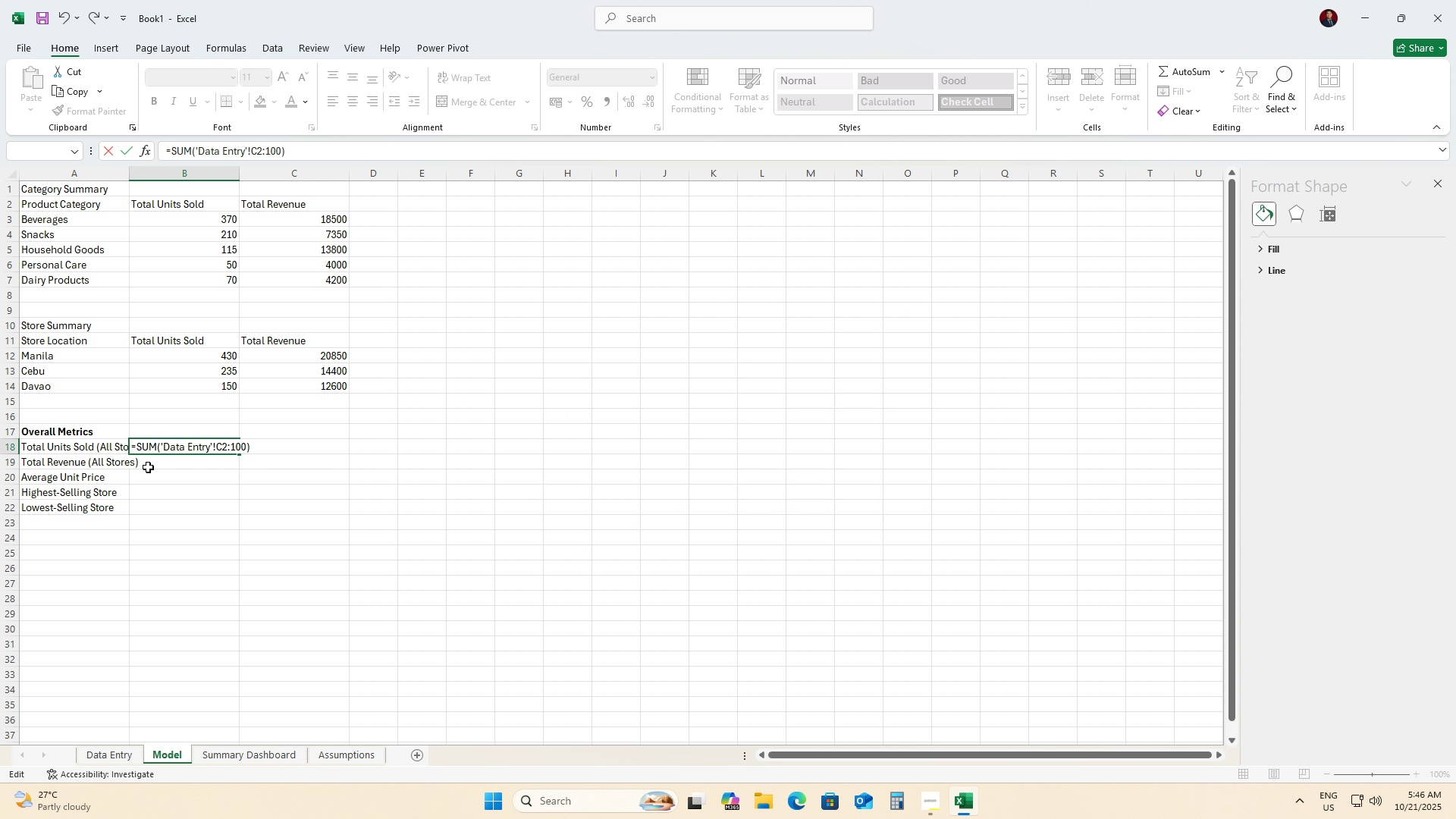 
hold_key(key=ArrowRight, duration=0.75)
 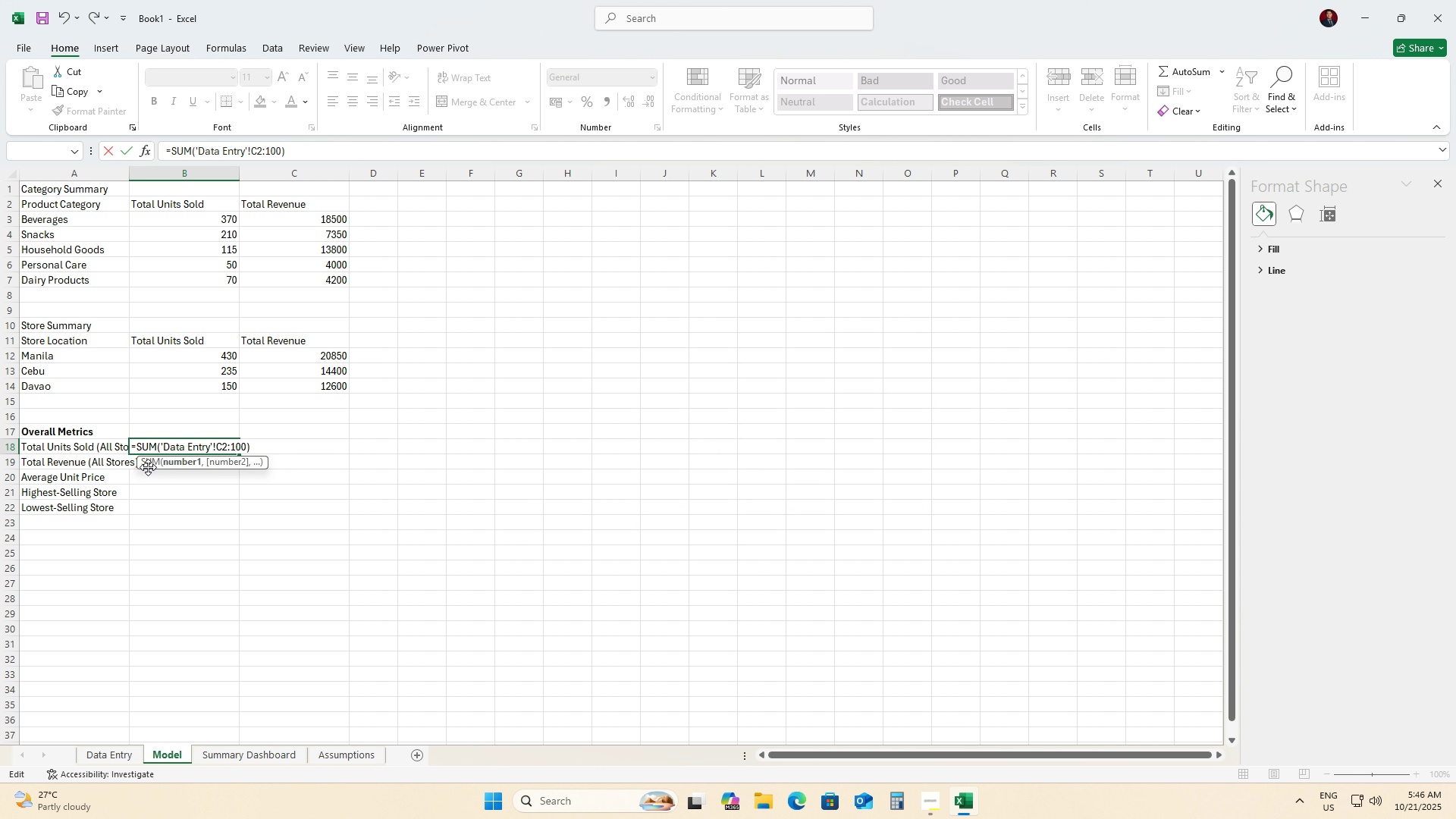 
key(ArrowRight)
 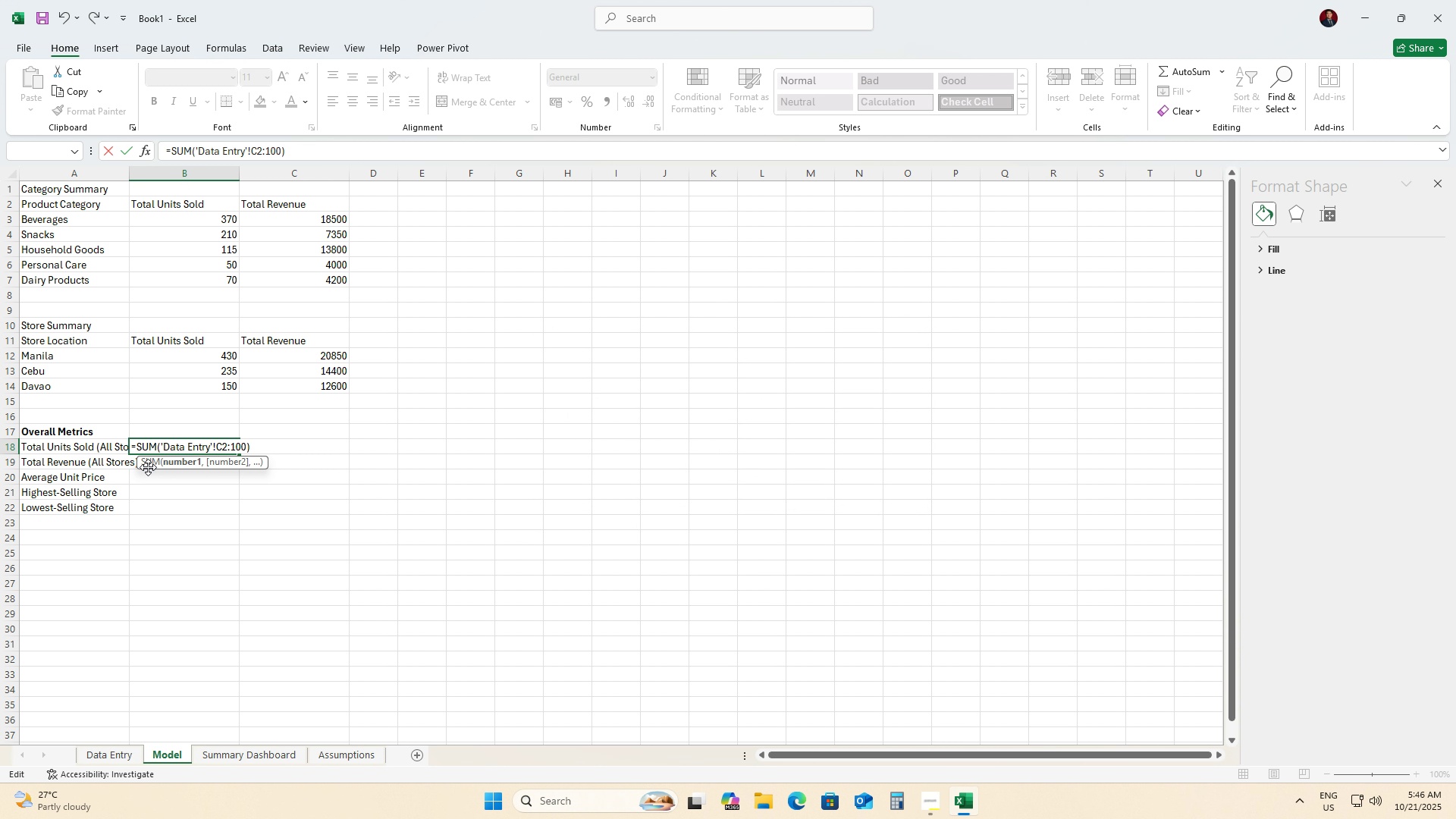 
key(ArrowRight)
 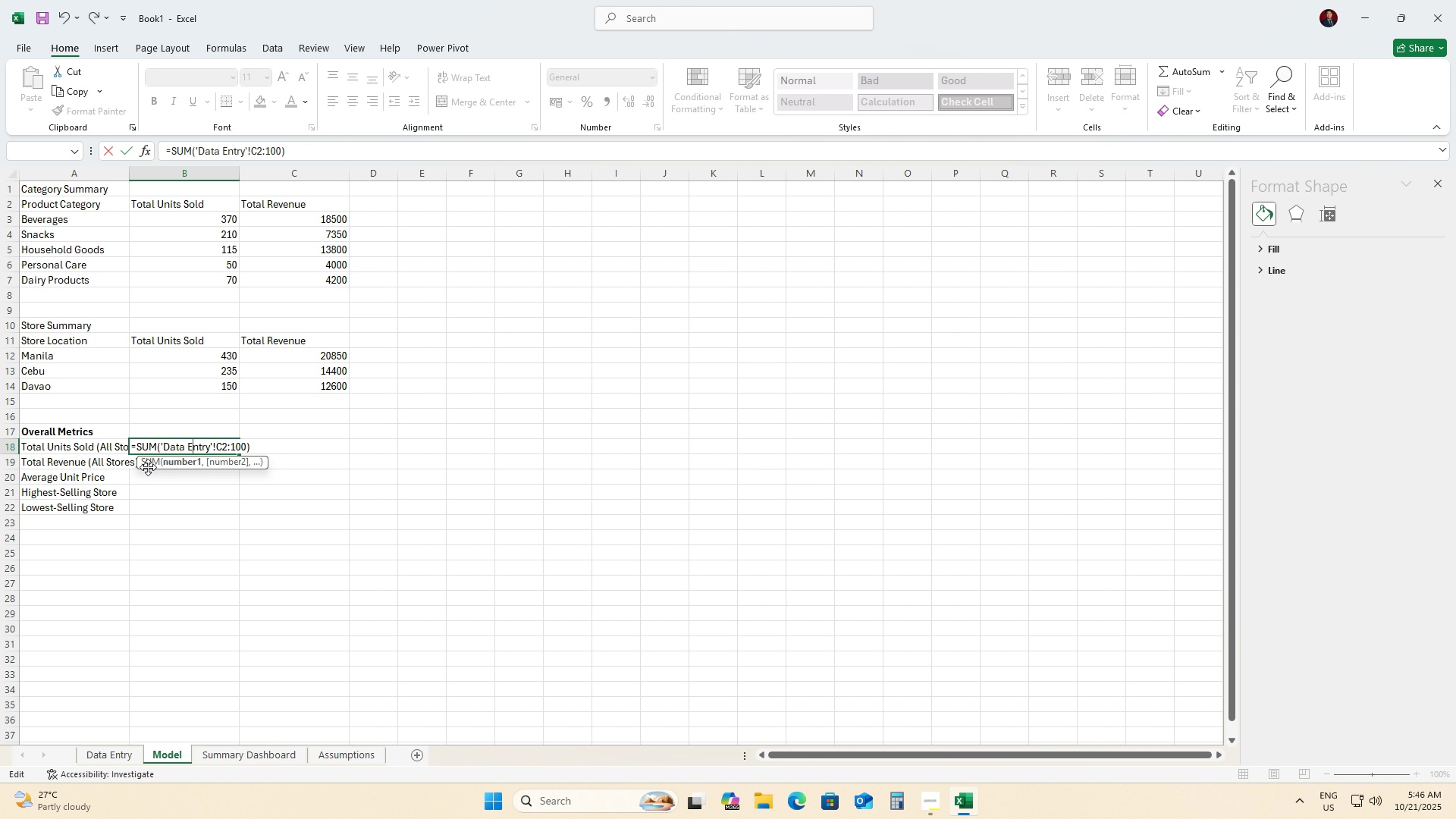 
key(ArrowRight)
 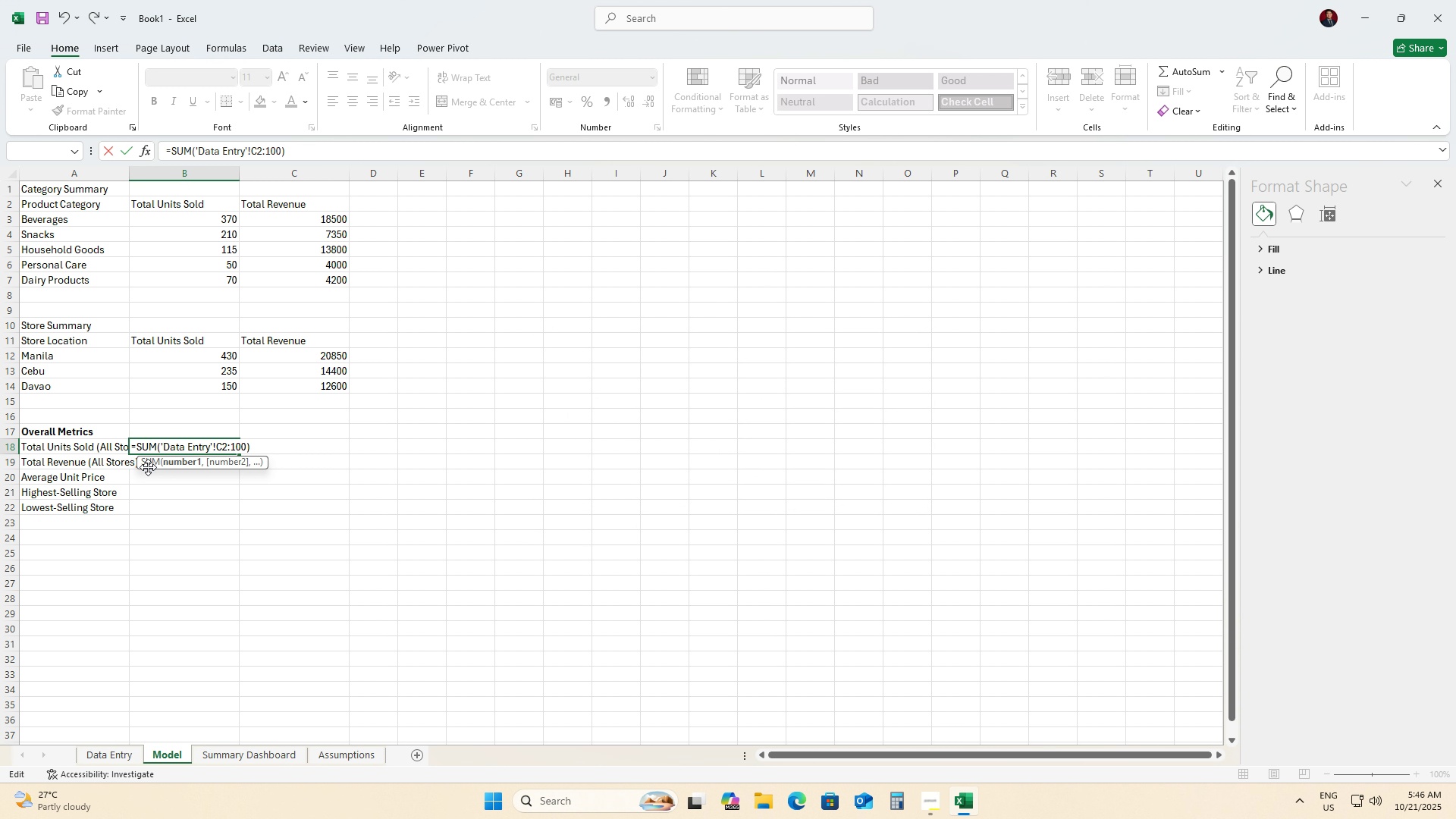 
key(ArrowRight)
 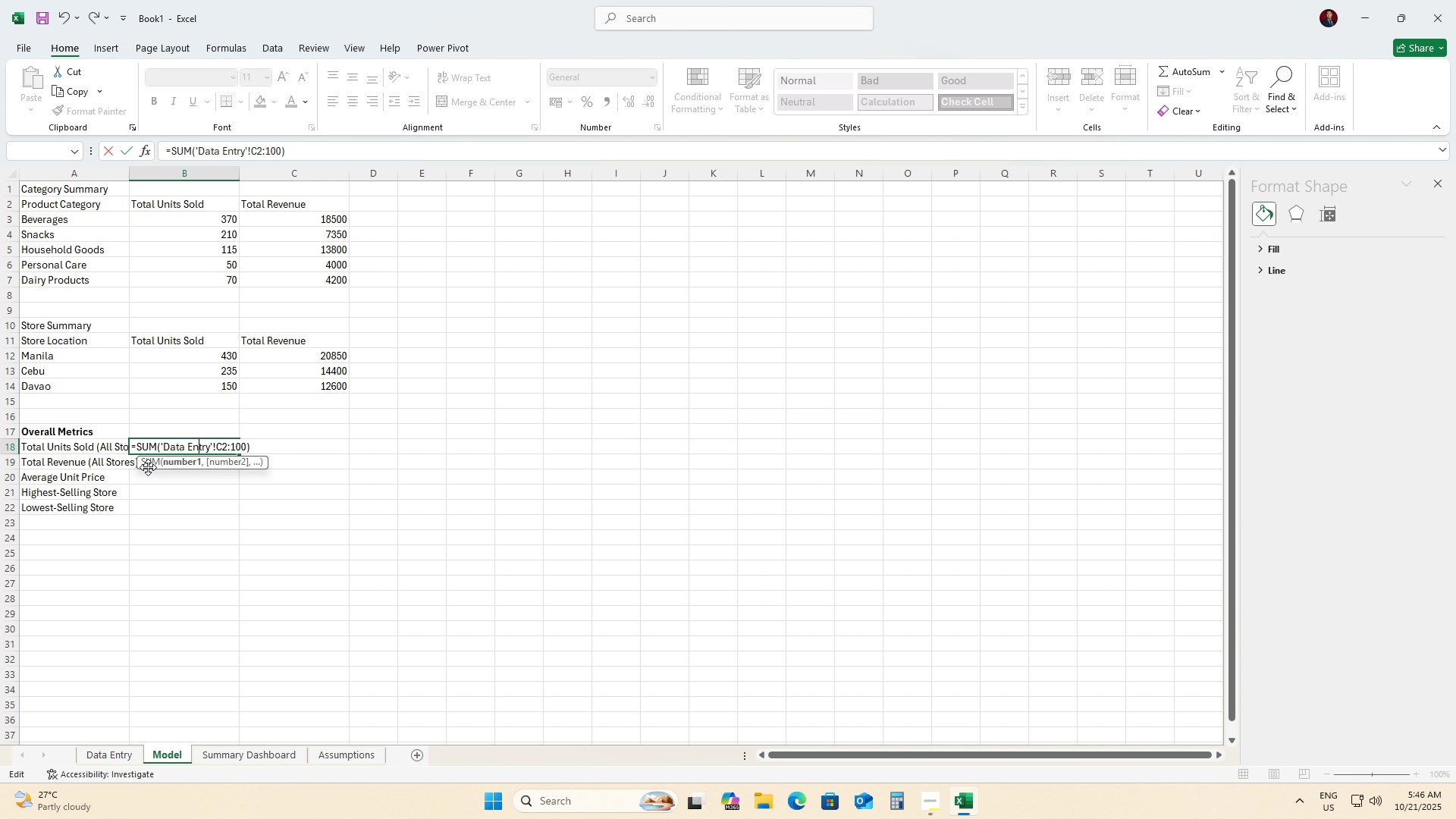 
key(ArrowRight)
 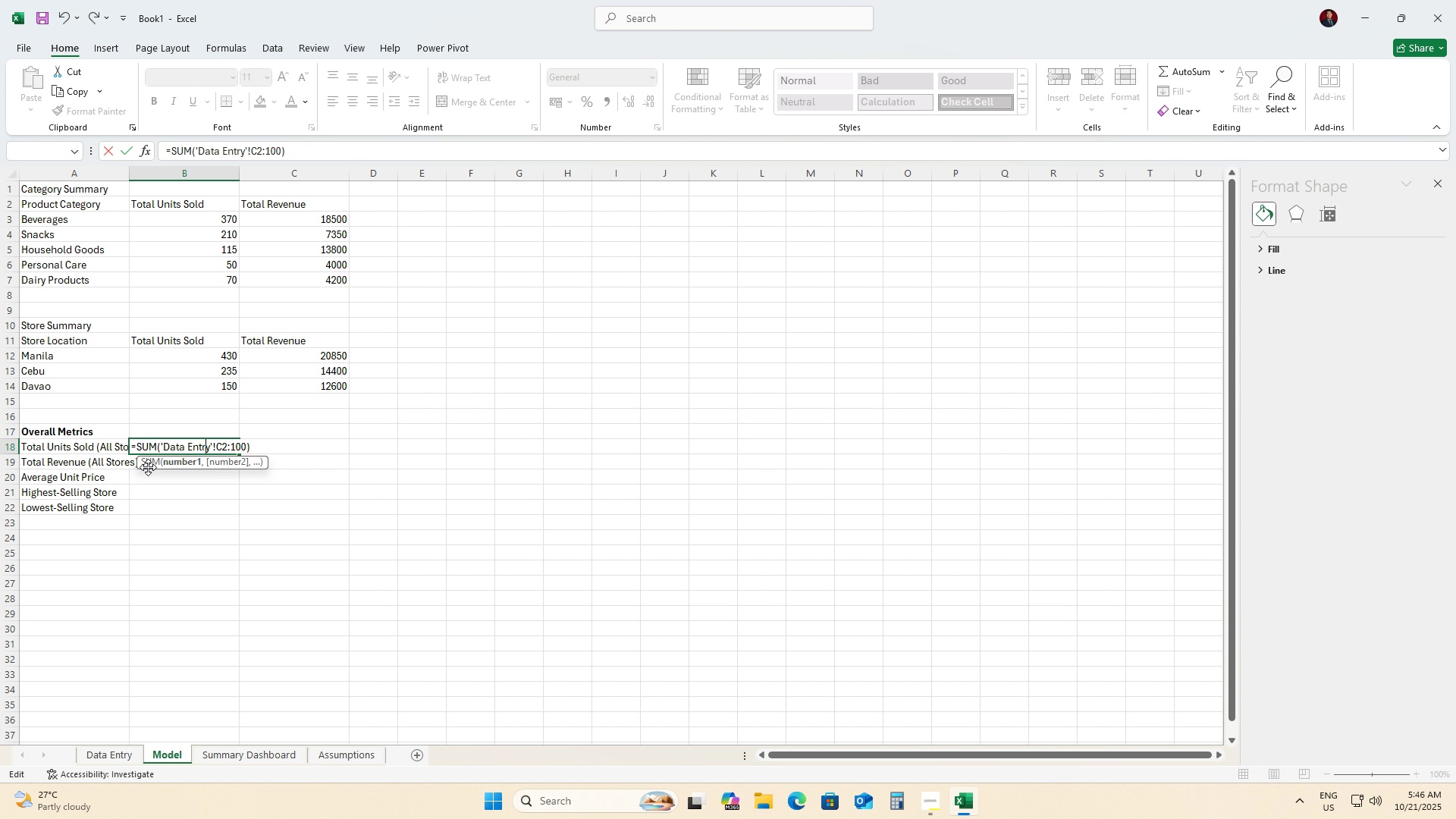 
key(ArrowRight)
 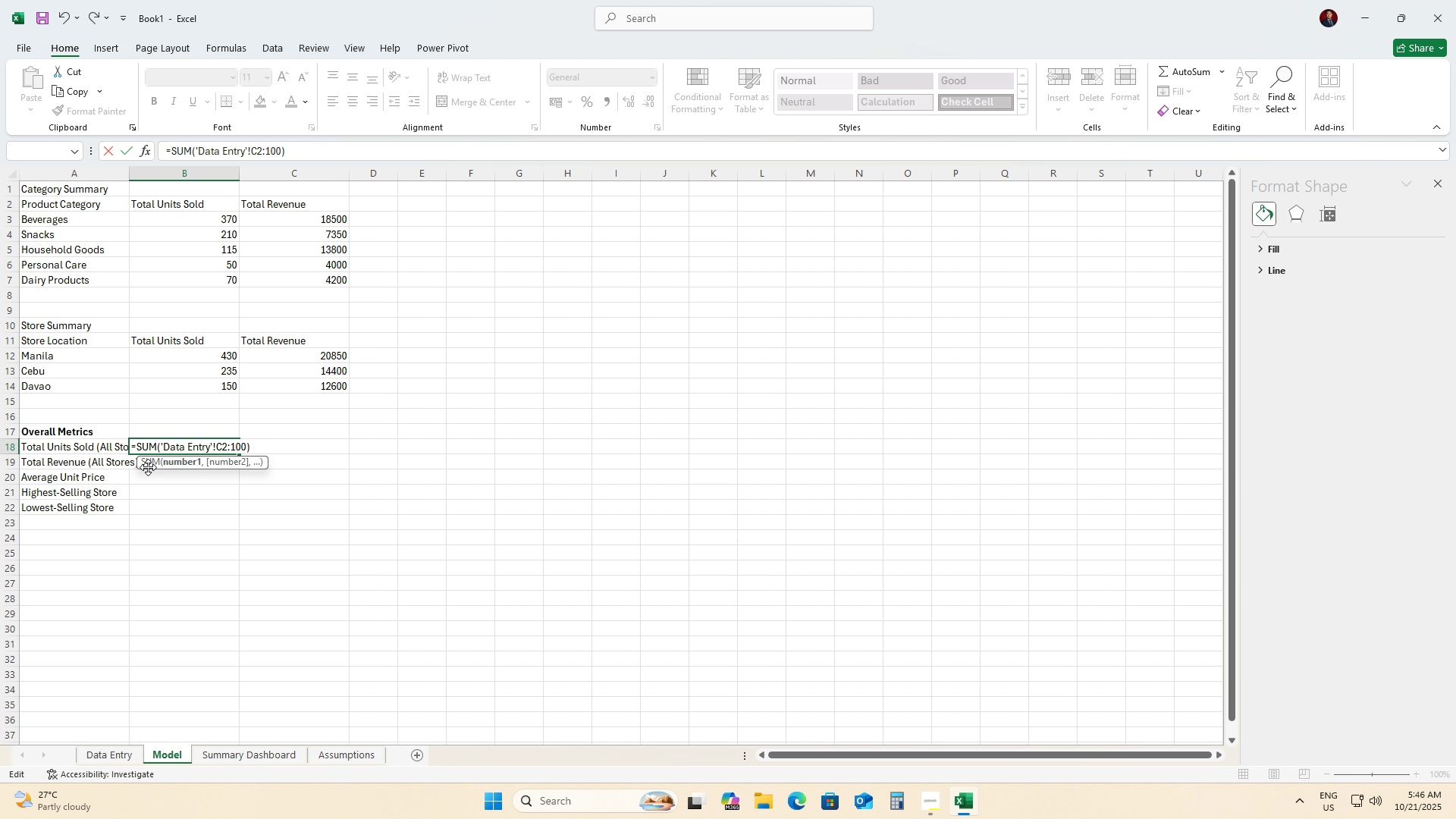 
key(ArrowRight)
 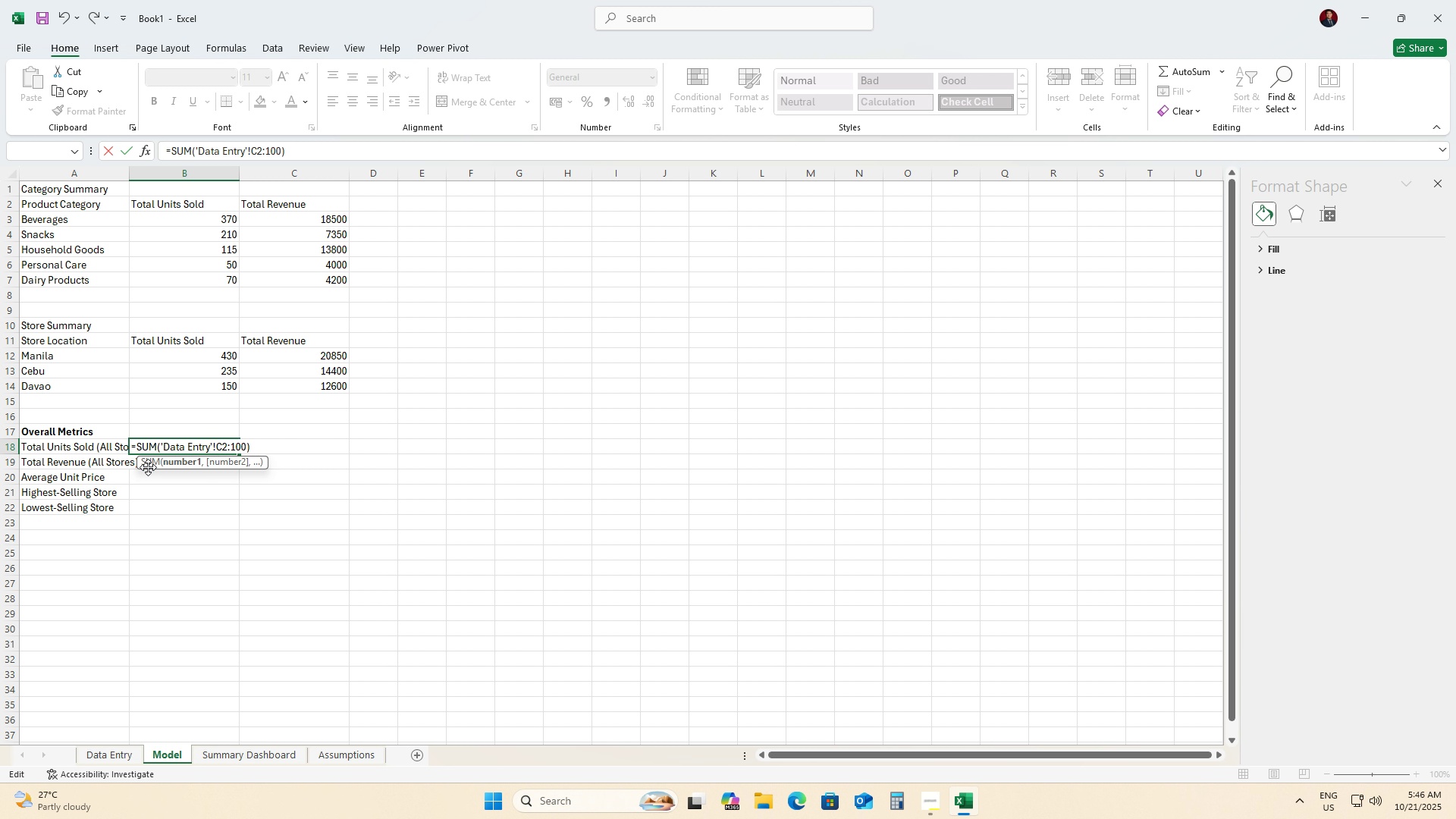 
key(ArrowRight)
 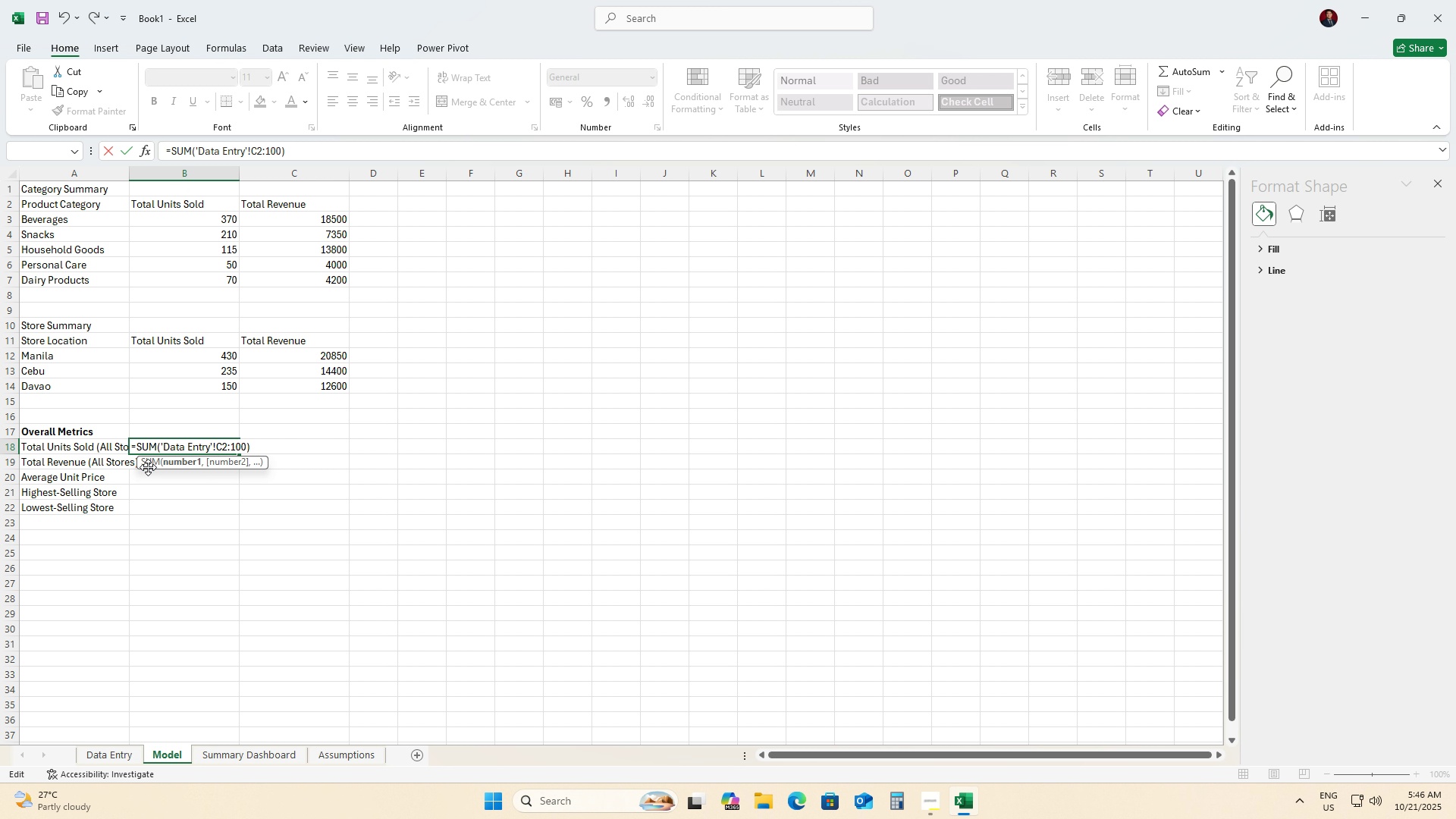 
key(ArrowRight)
 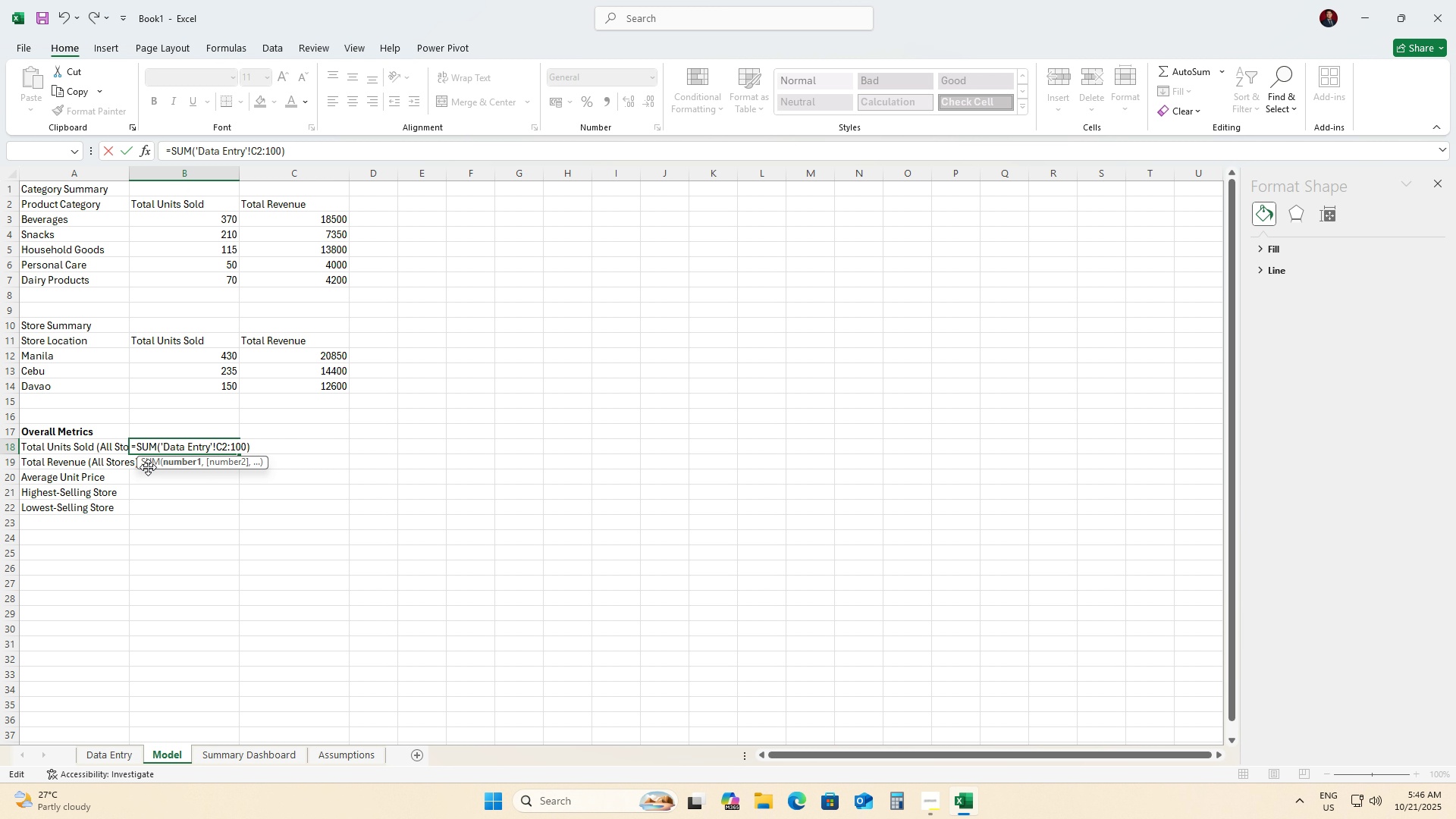 
key(ArrowRight)
 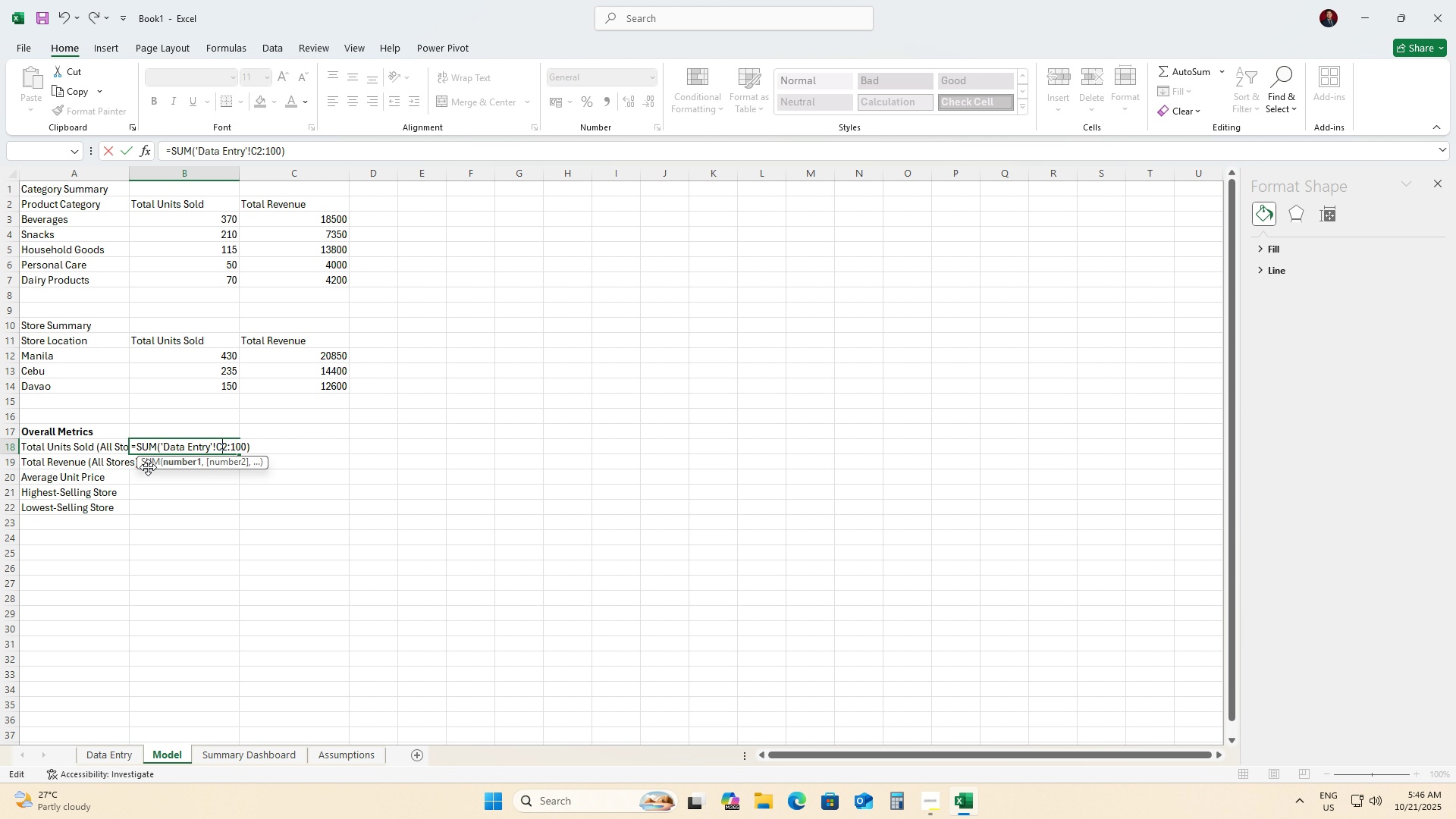 
key(ArrowRight)
 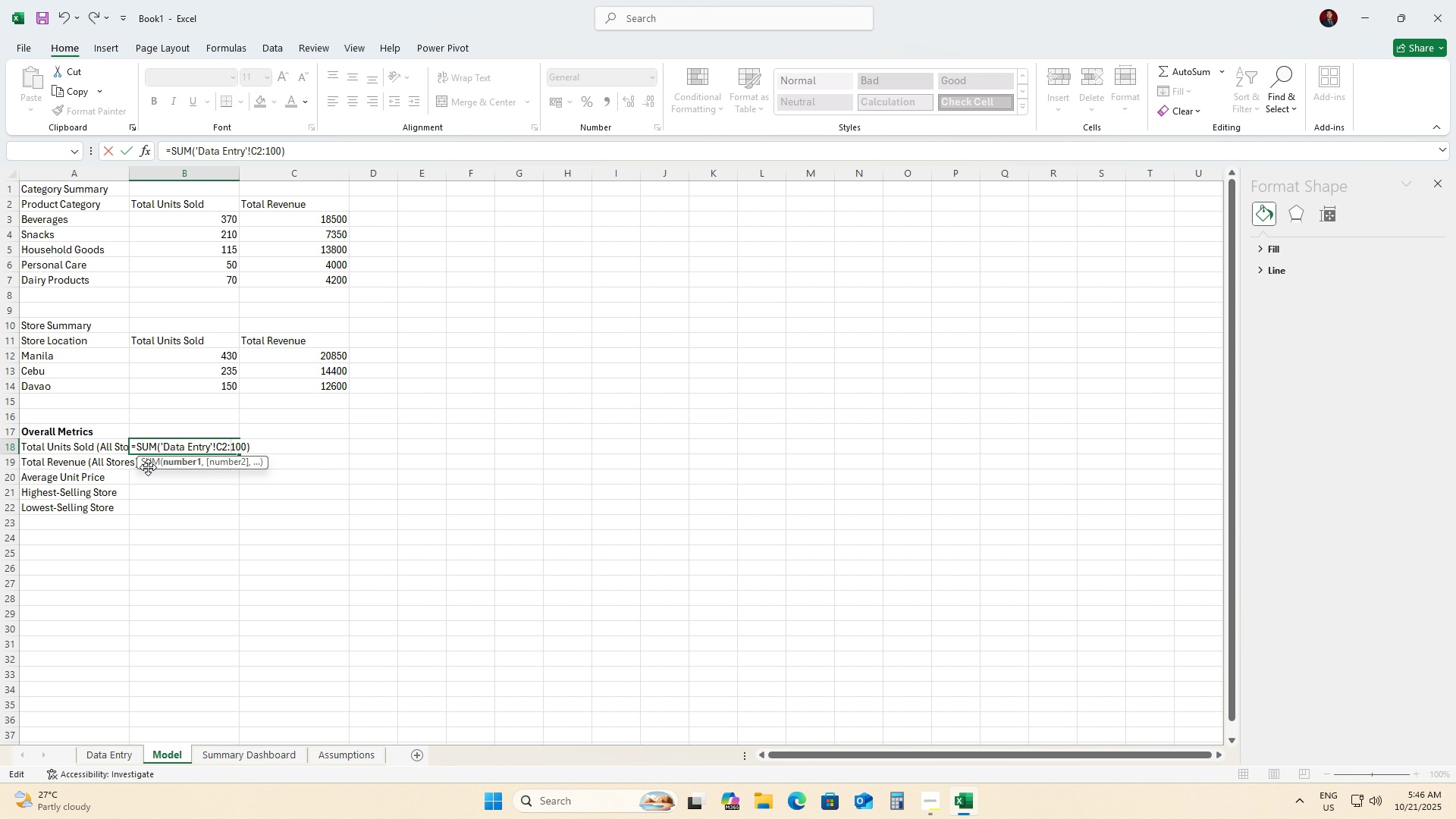 
key(ArrowRight)
 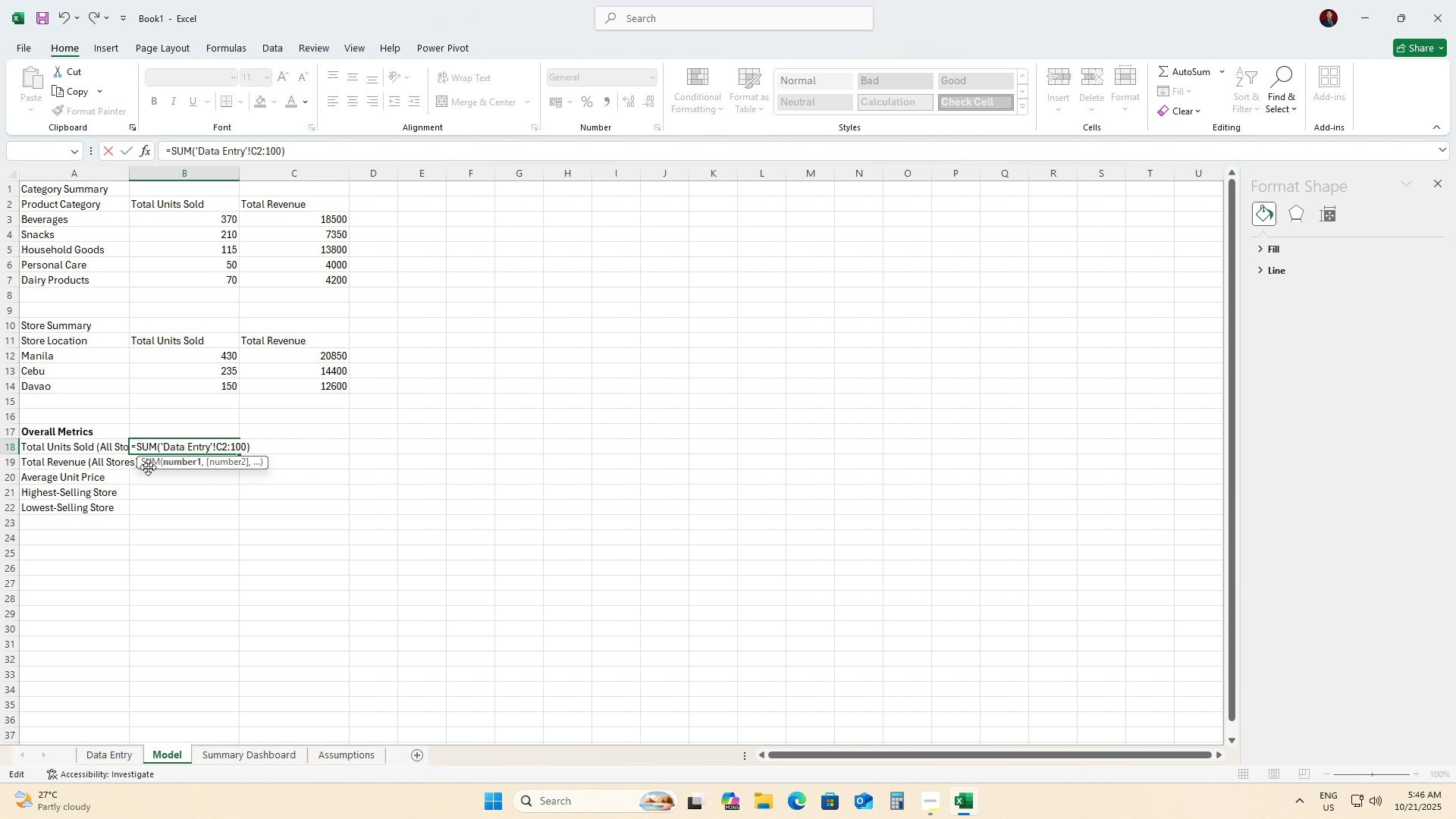 
key(Shift+ShiftLeft)
 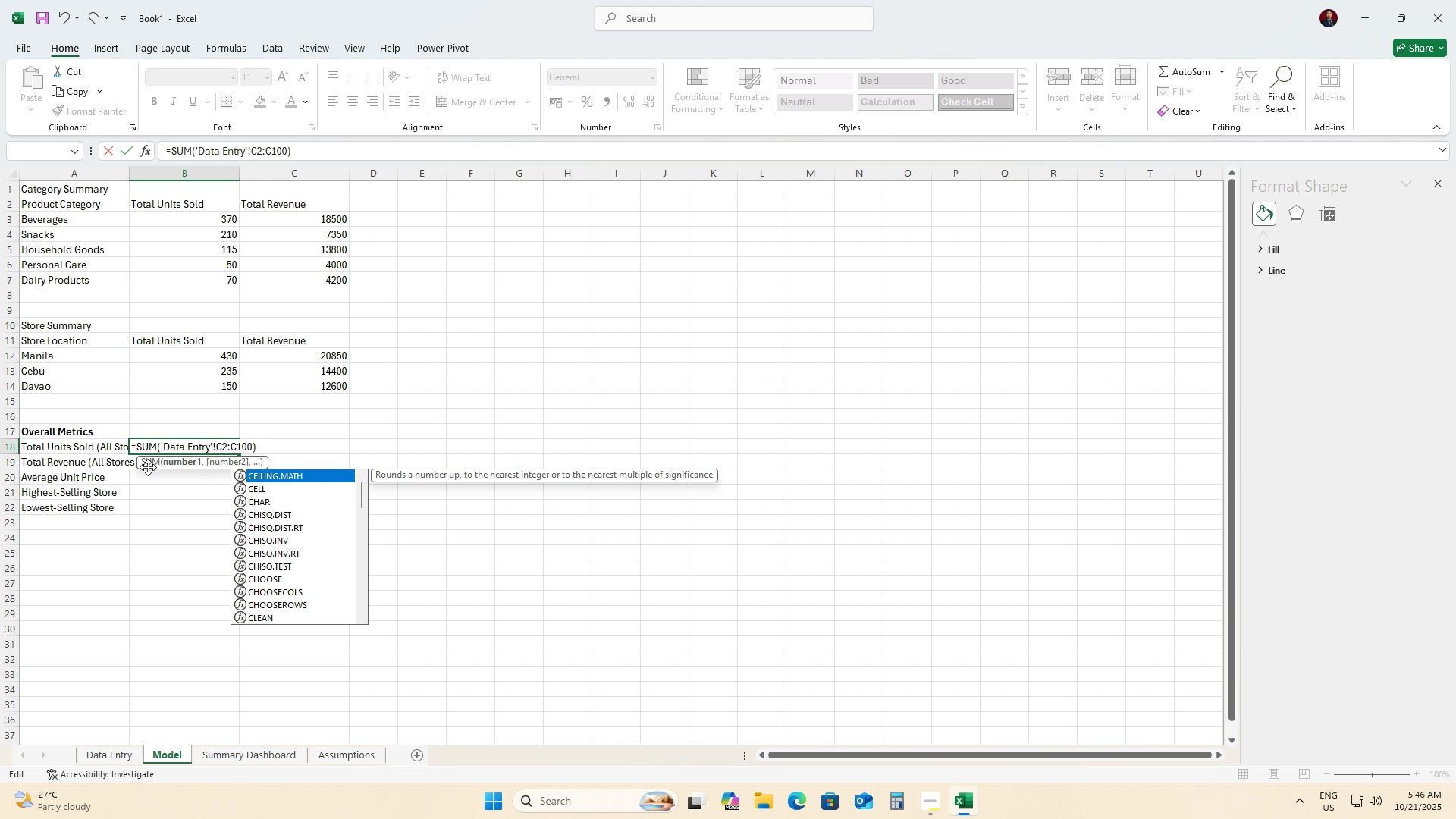 
key(Shift+C)
 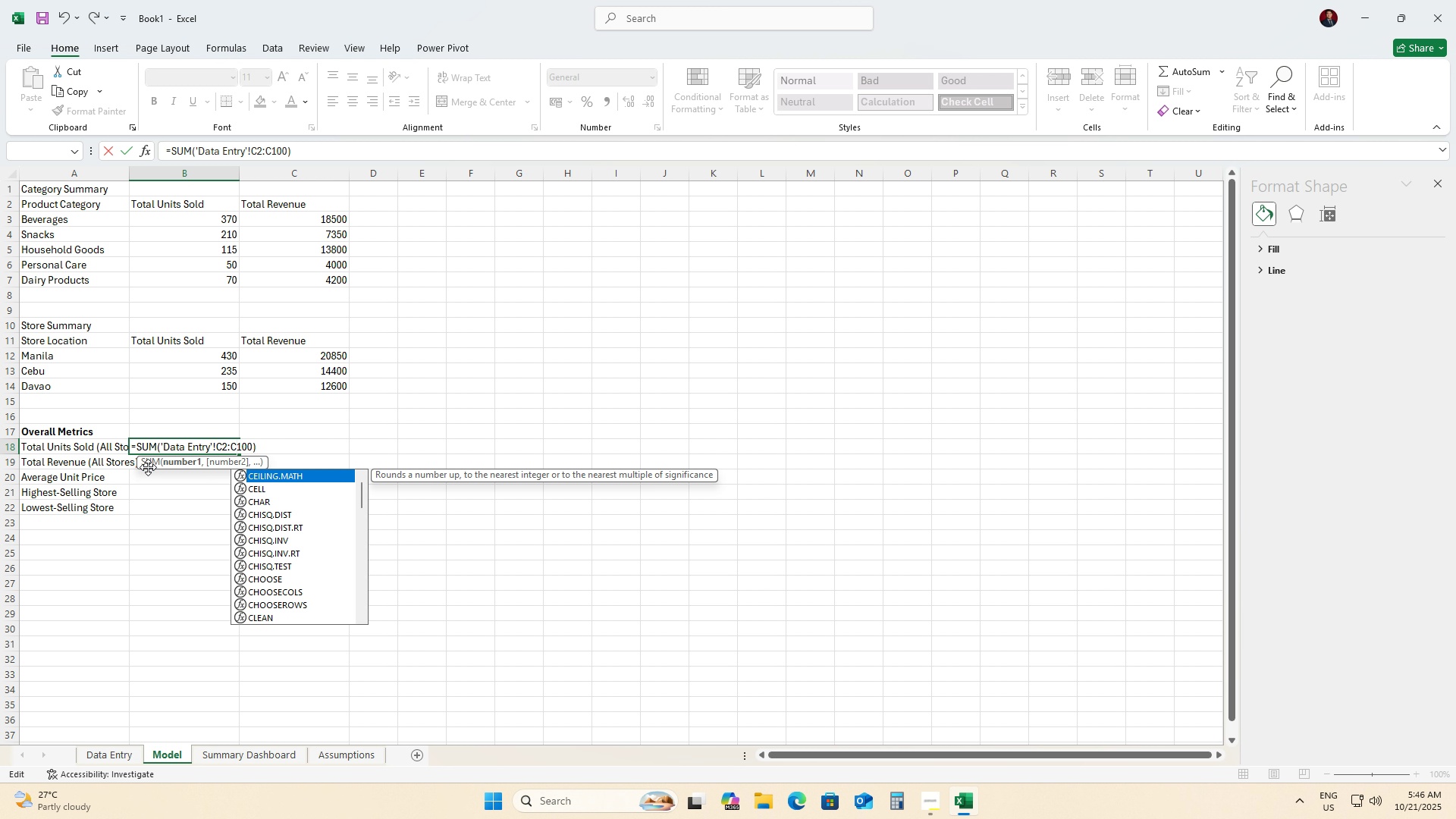 
key(Enter)
 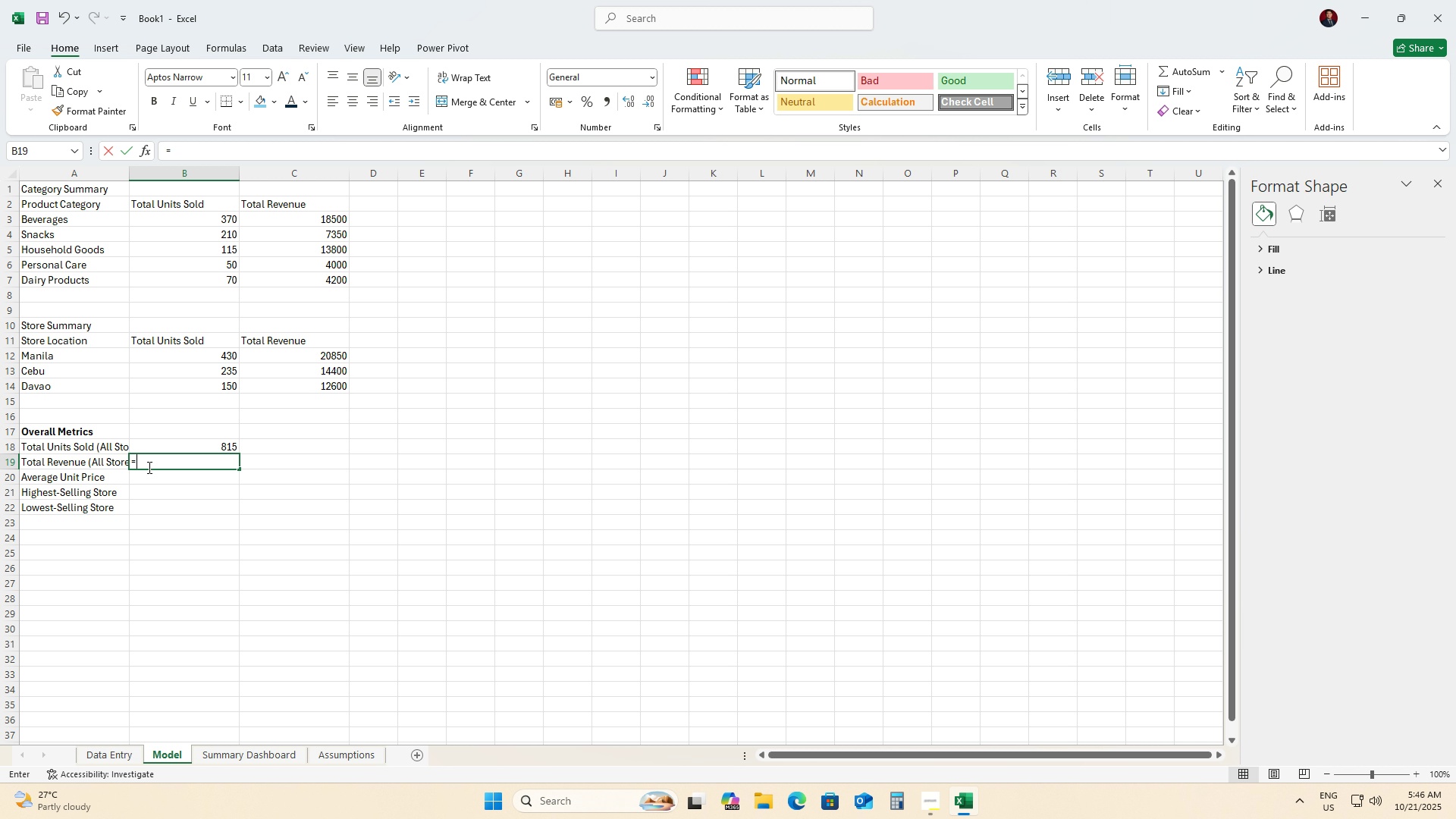 
type(=SUM)
key(Tab)
type('Dat Entry')
 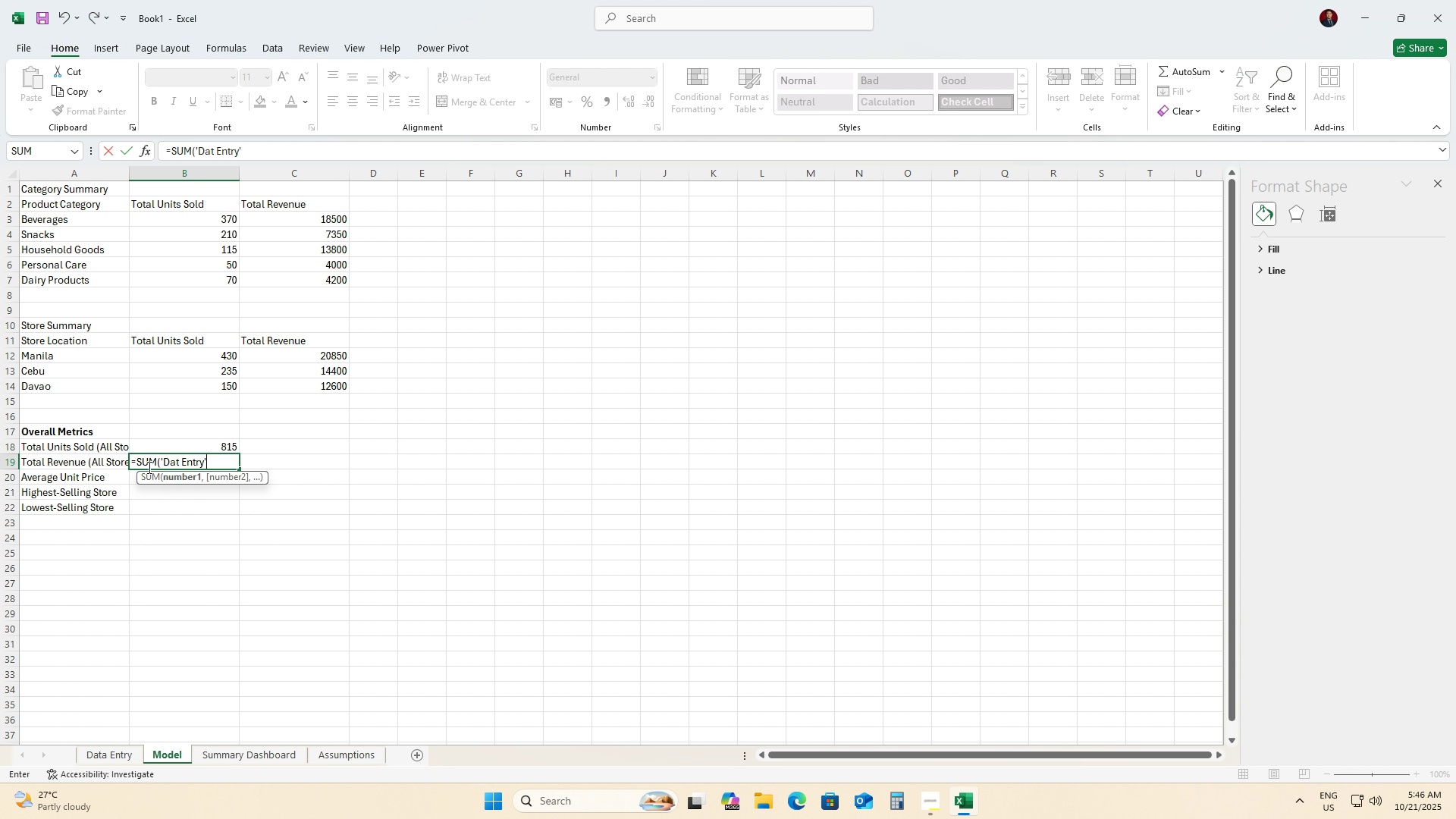 
type(!E2:E100))
 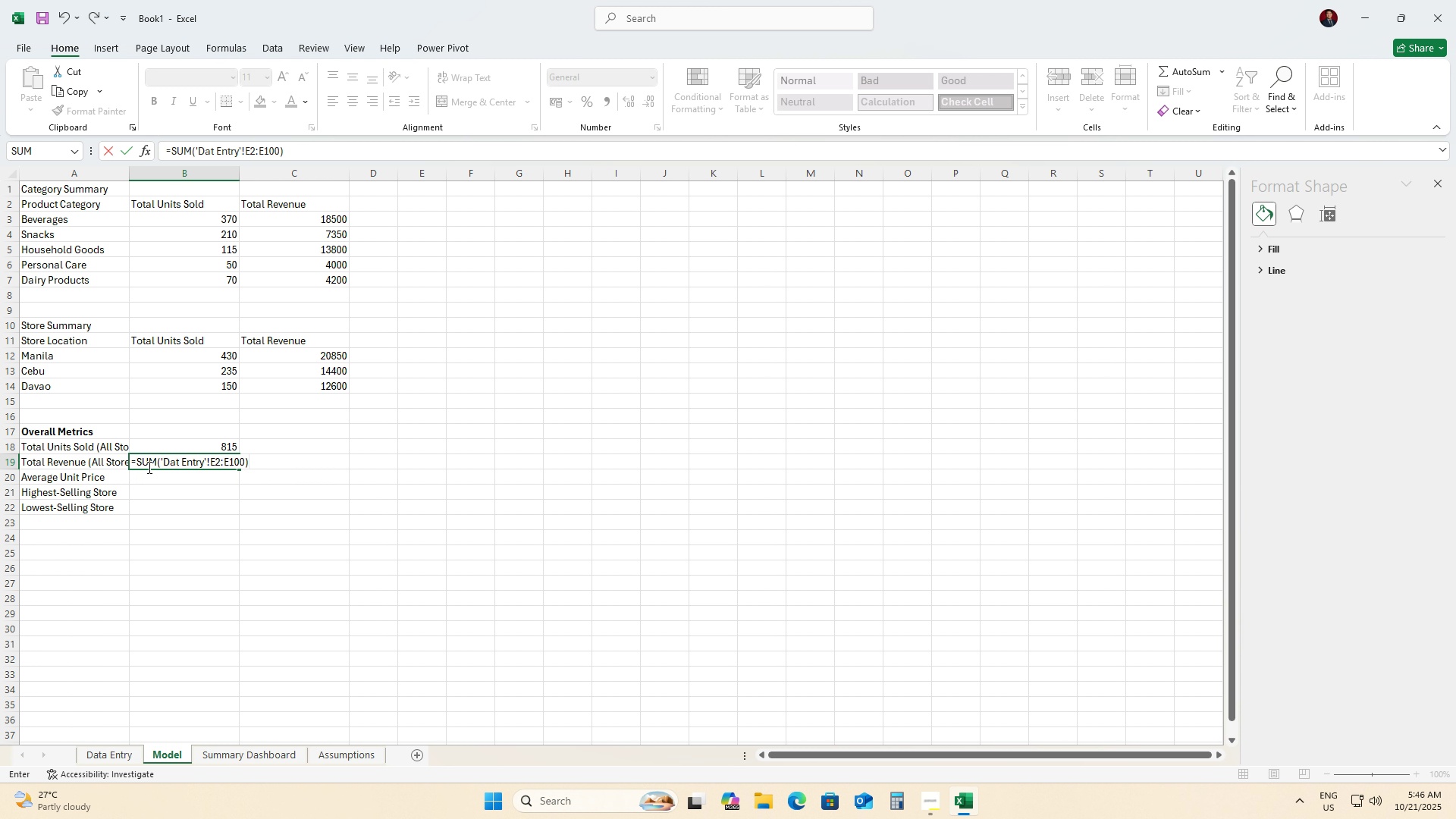 
key(Enter)
 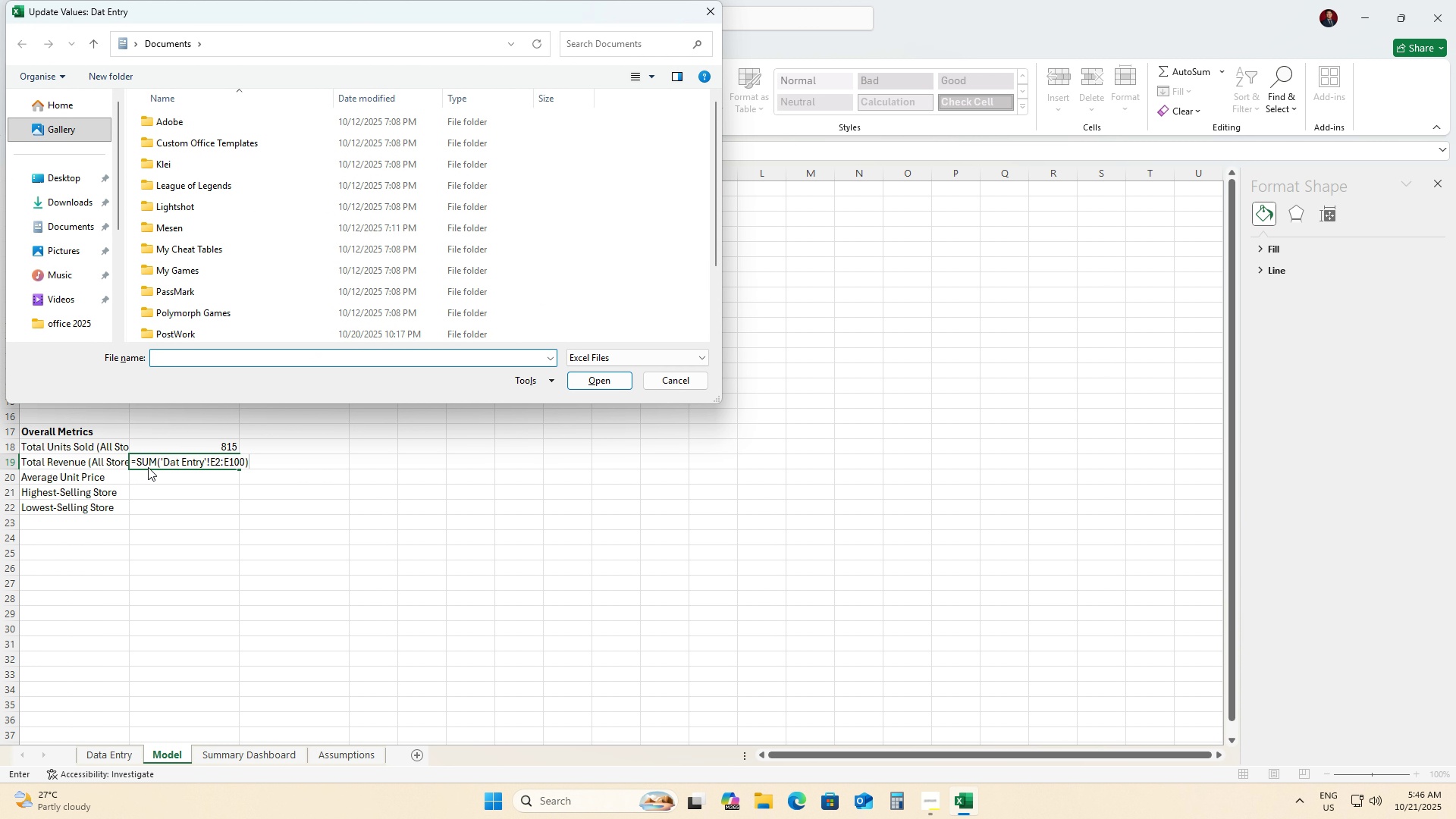 
key(Escape)
 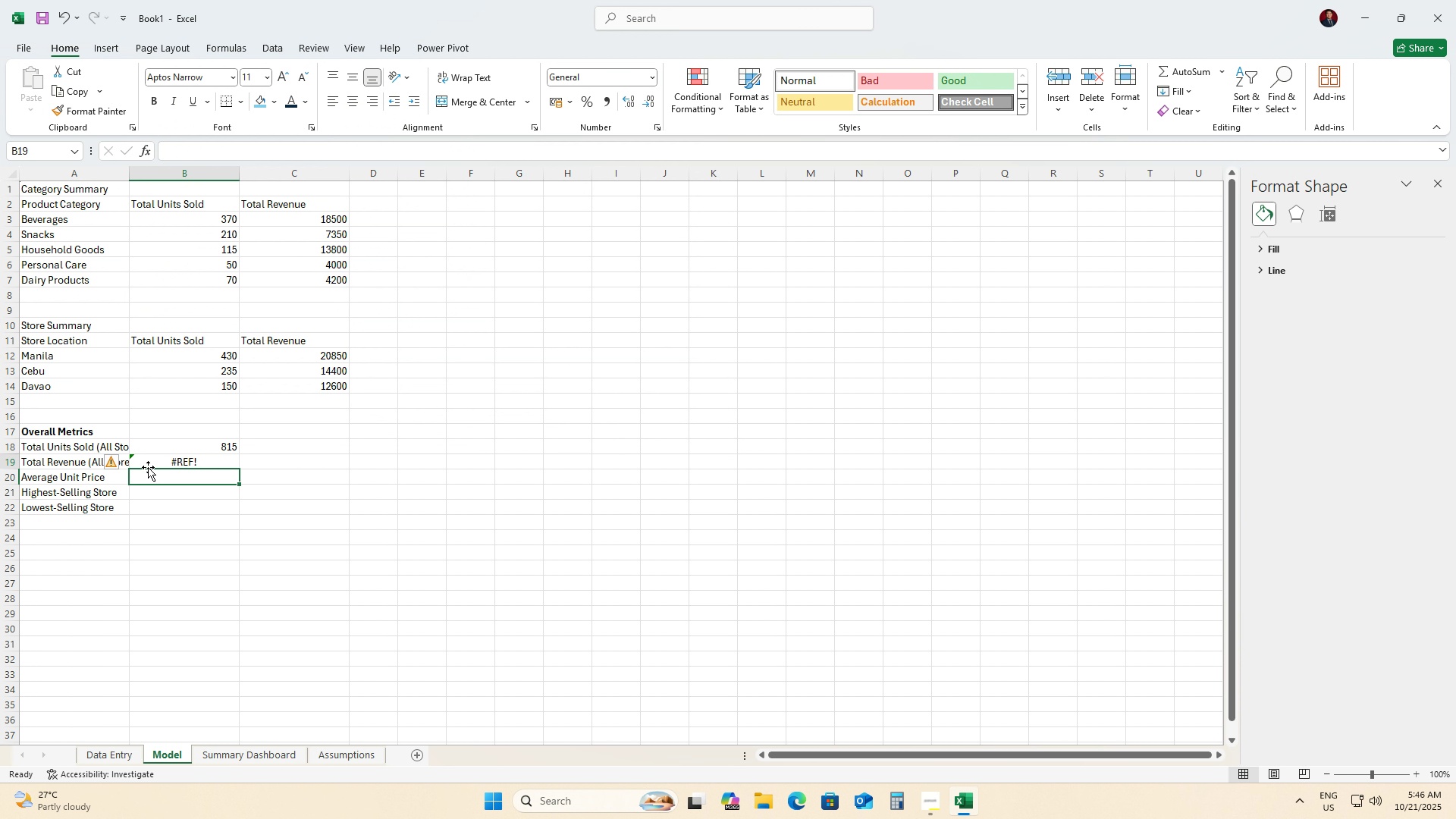 
key(ArrowUp)
 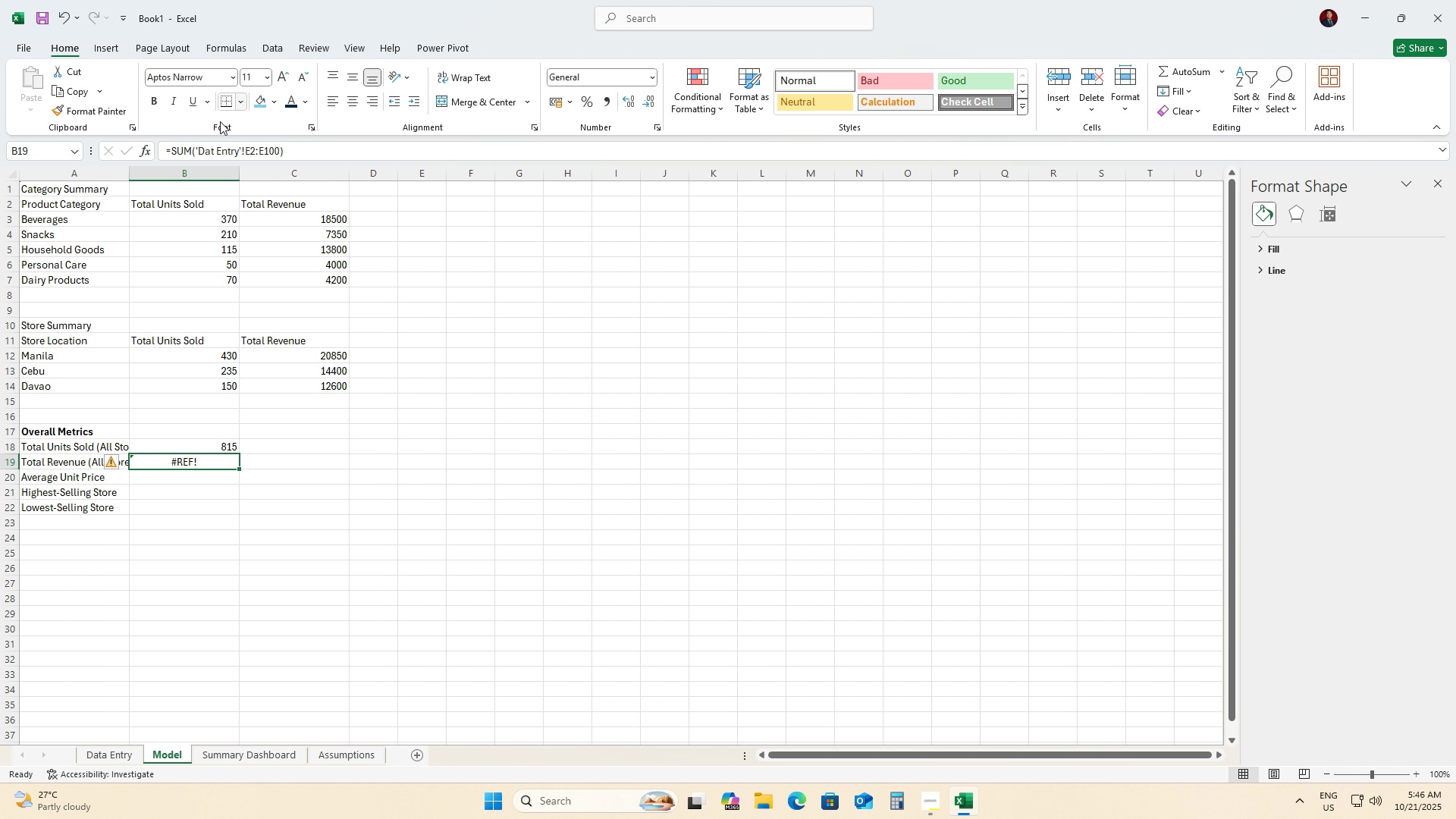 
left_click([213, 150])
 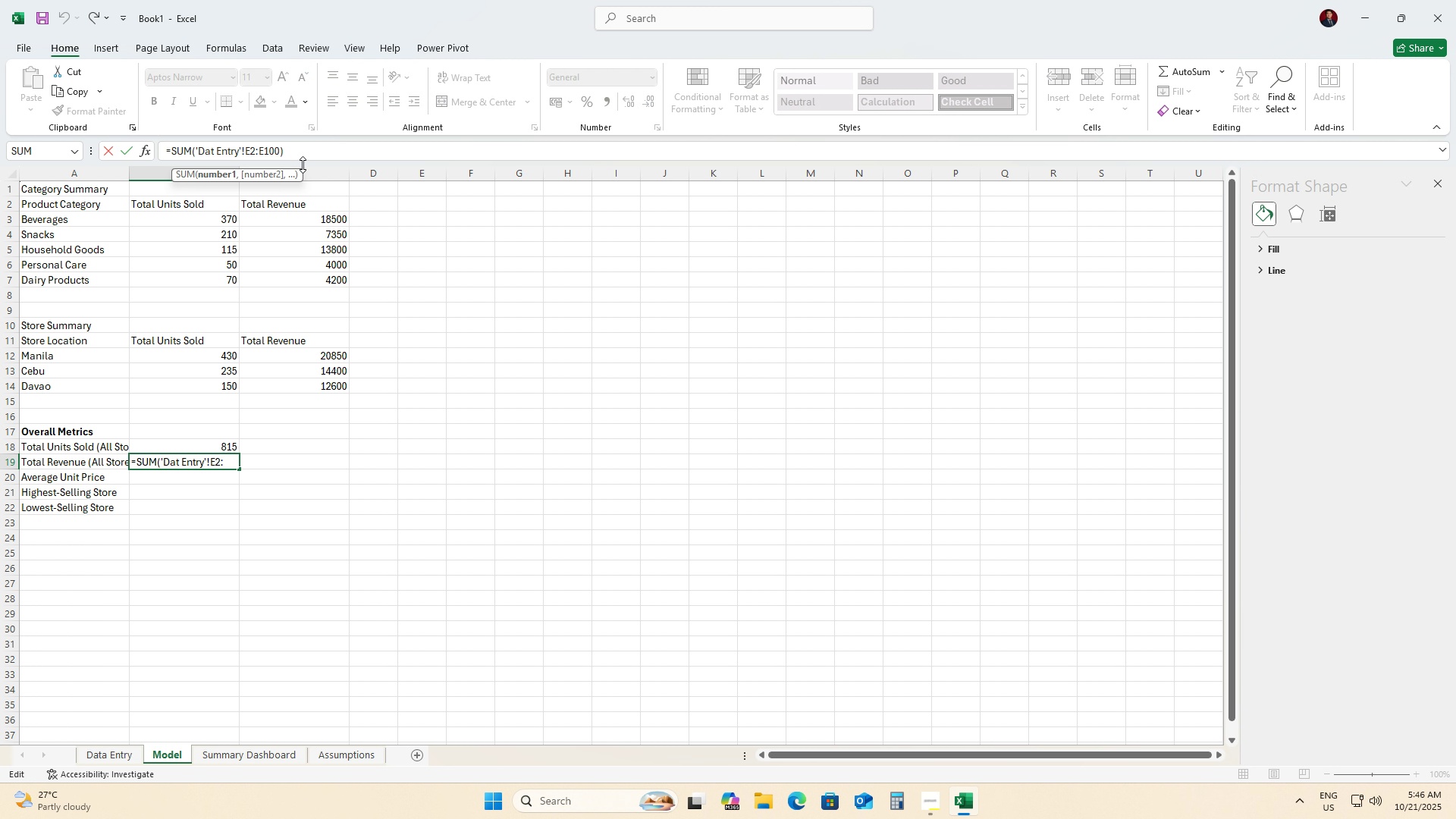 
key(A)
 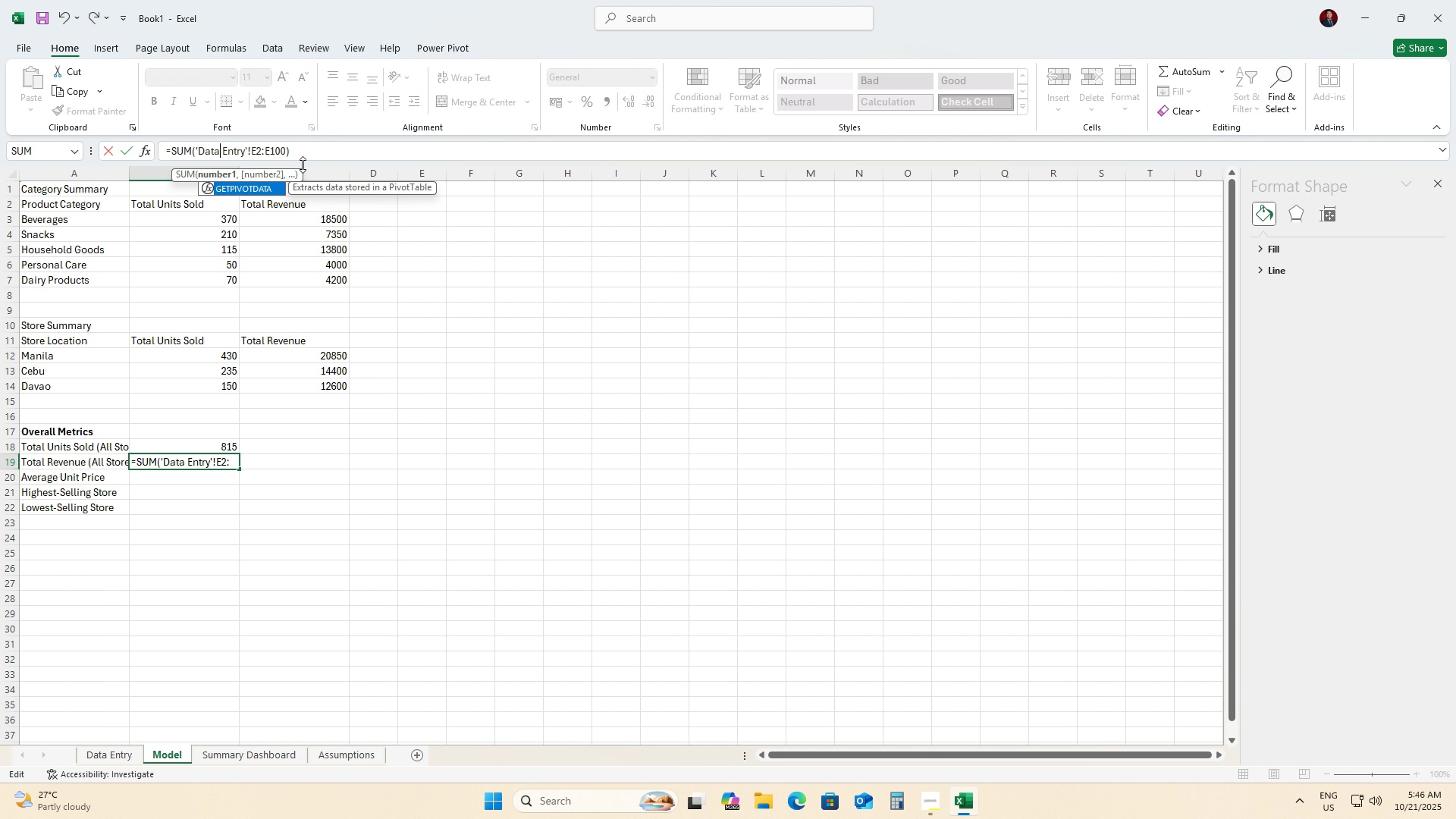 
key(Enter)
 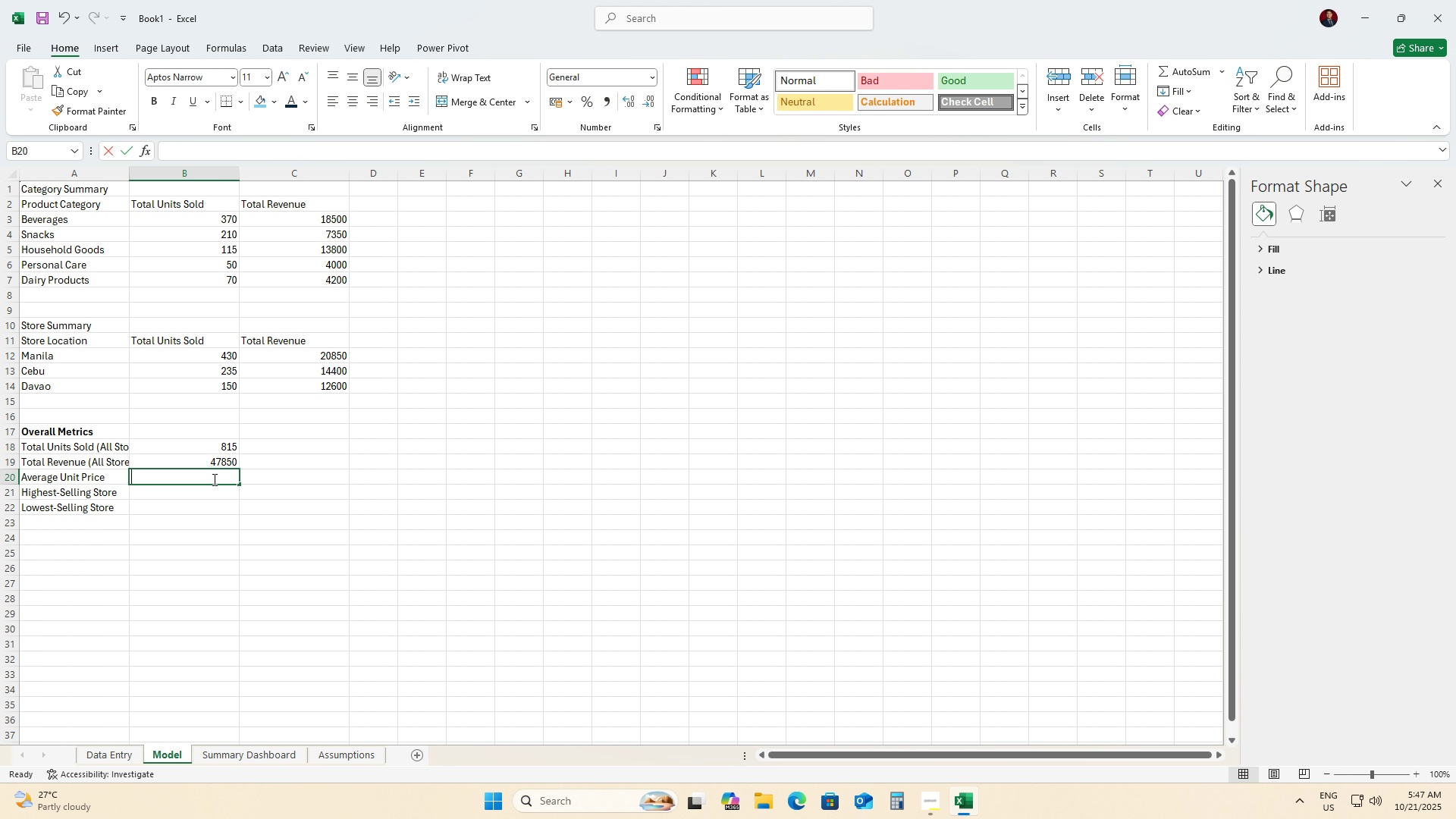 
type(=Avera)
key(Tab)
type('Data Entry'!)
 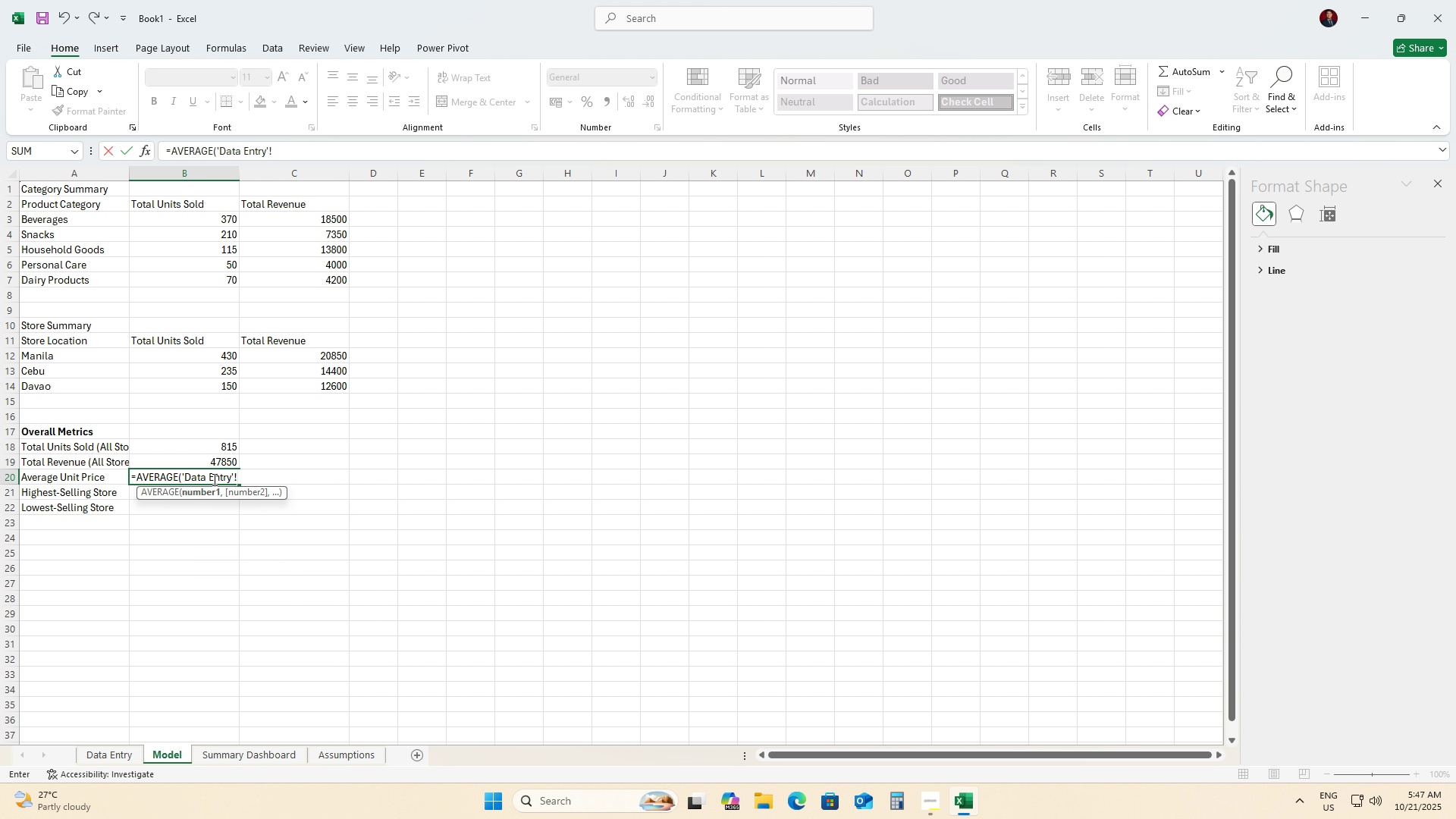 
type(D2:D100))
 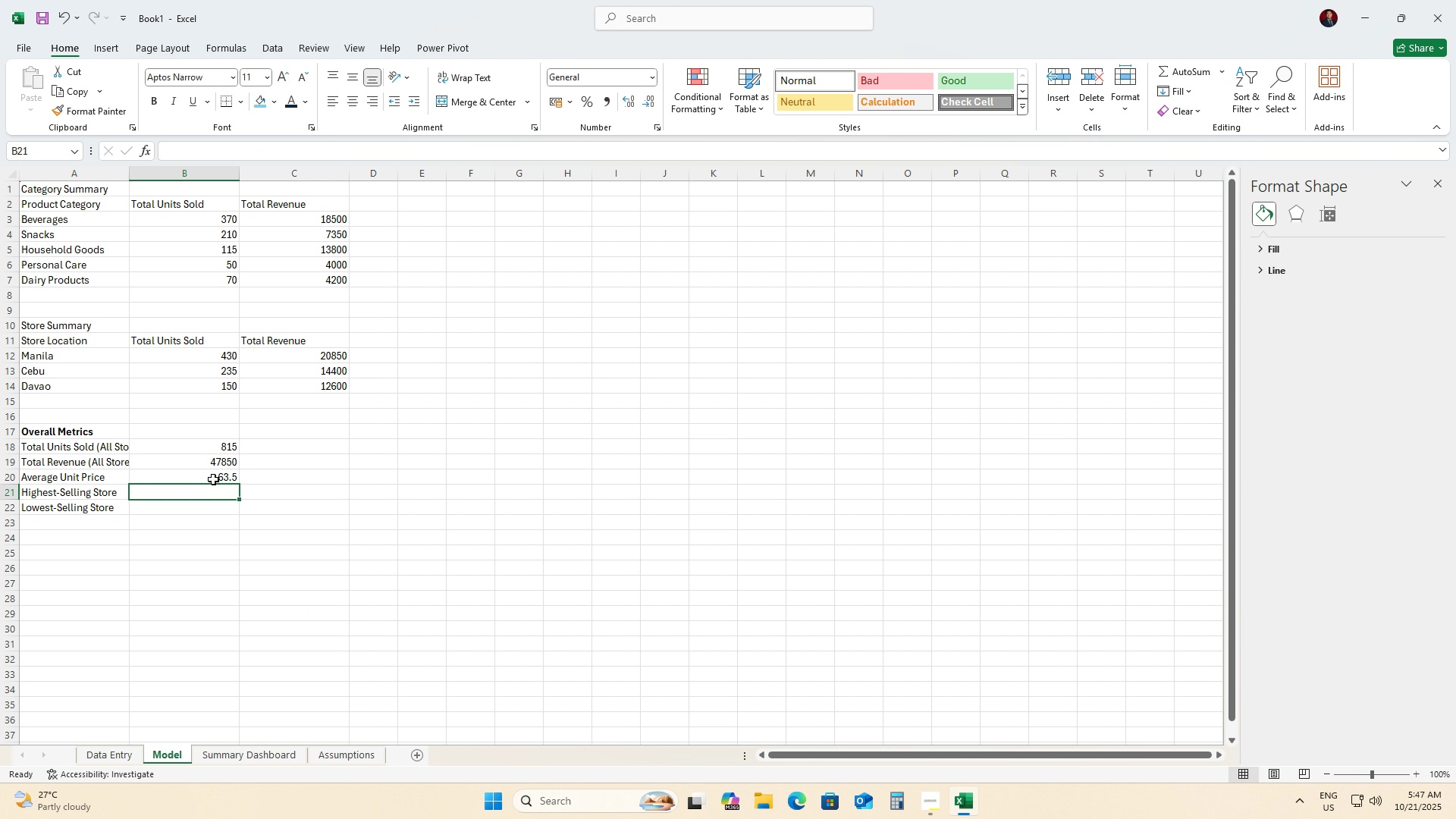 
 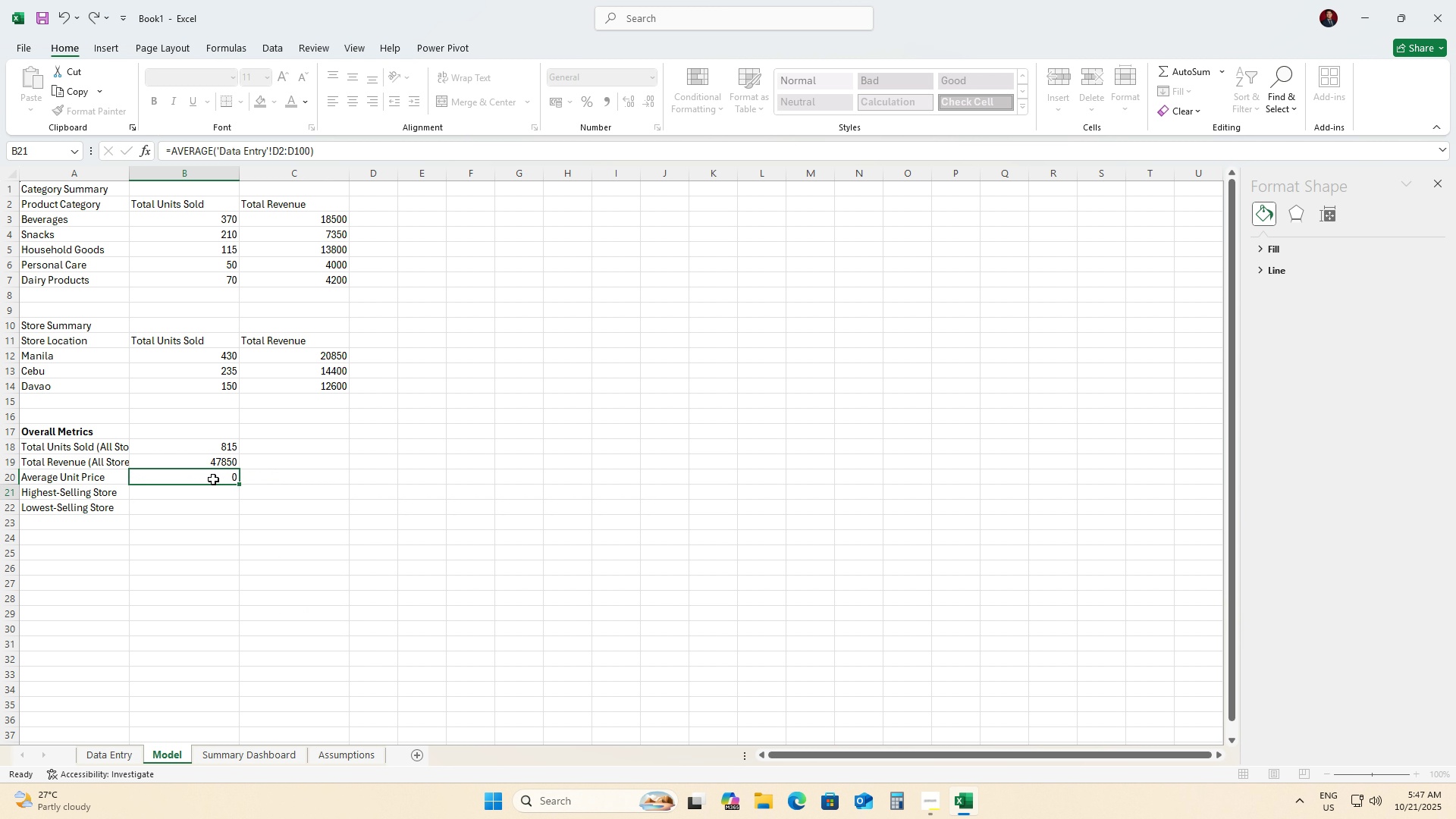 
key(Enter)
 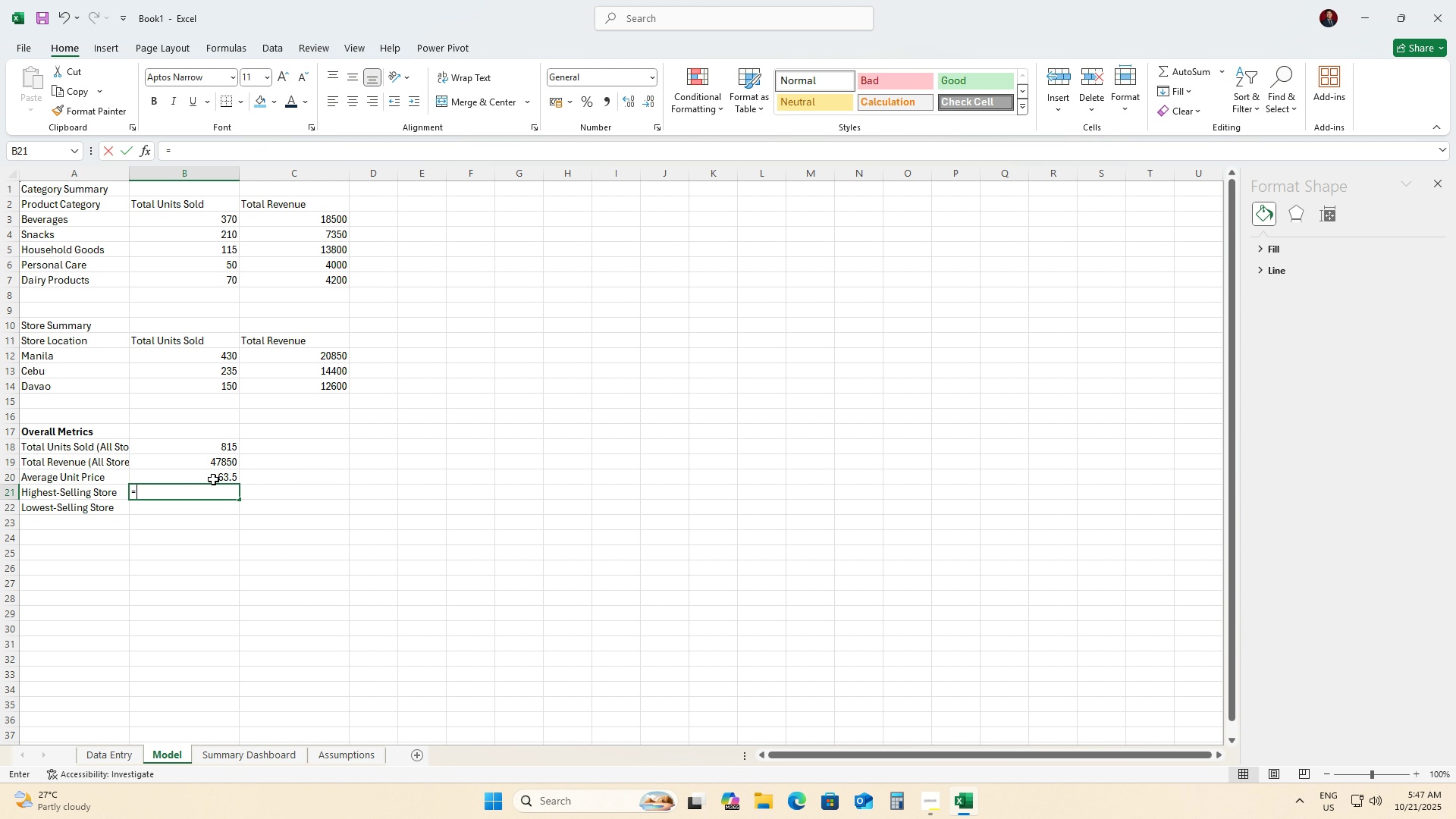 
type(=IND)
key(Tab)
type(A12:14,Mat)
key(Tab)
type(Max)
key(Tab)
type(C12:c14)
key(Backspace)
key(Backspace)
key(Backspace)
type(C14),C12:c)
key(Backspace)
type(C14, 0)))
 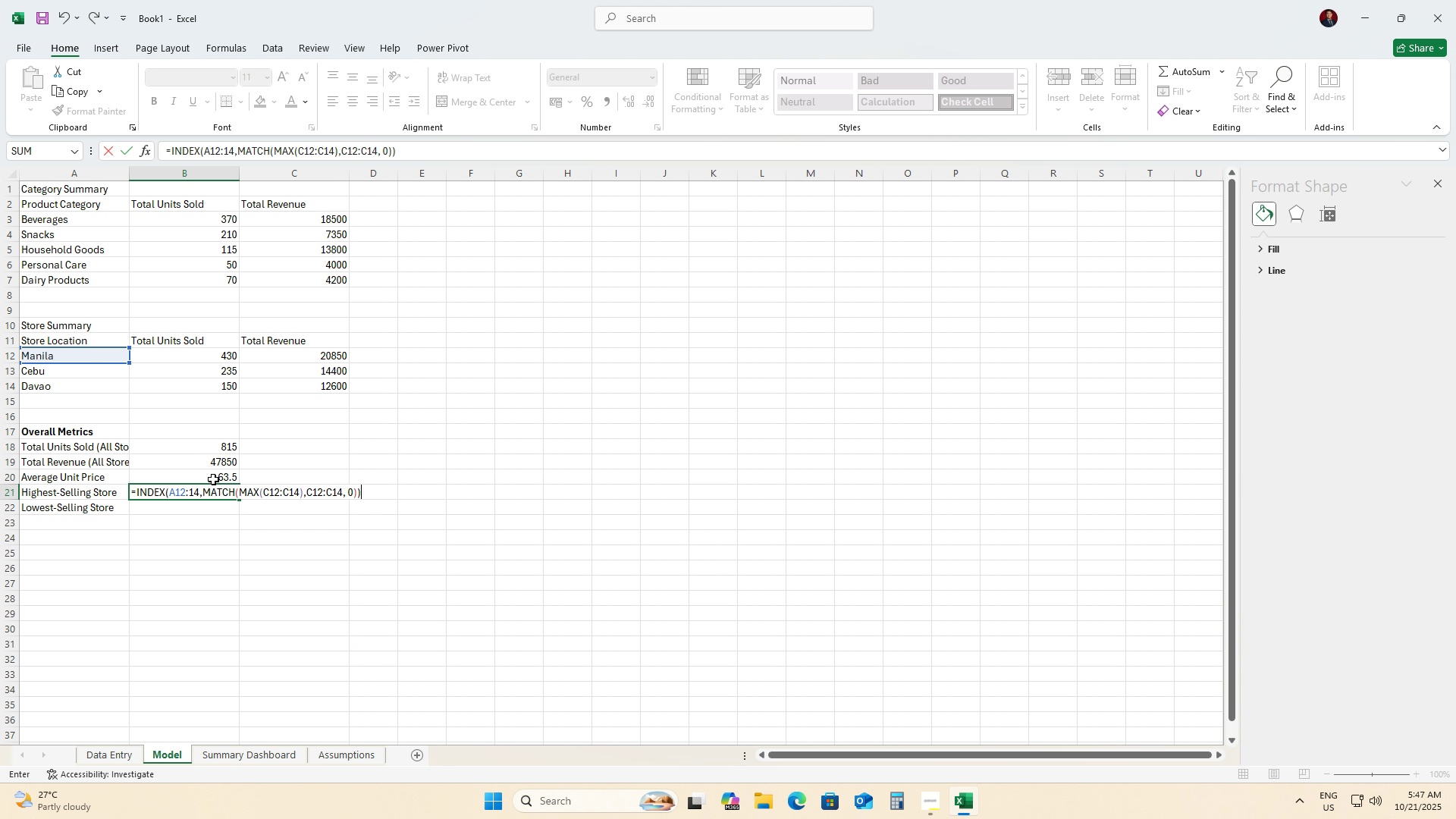 
key(Enter)
 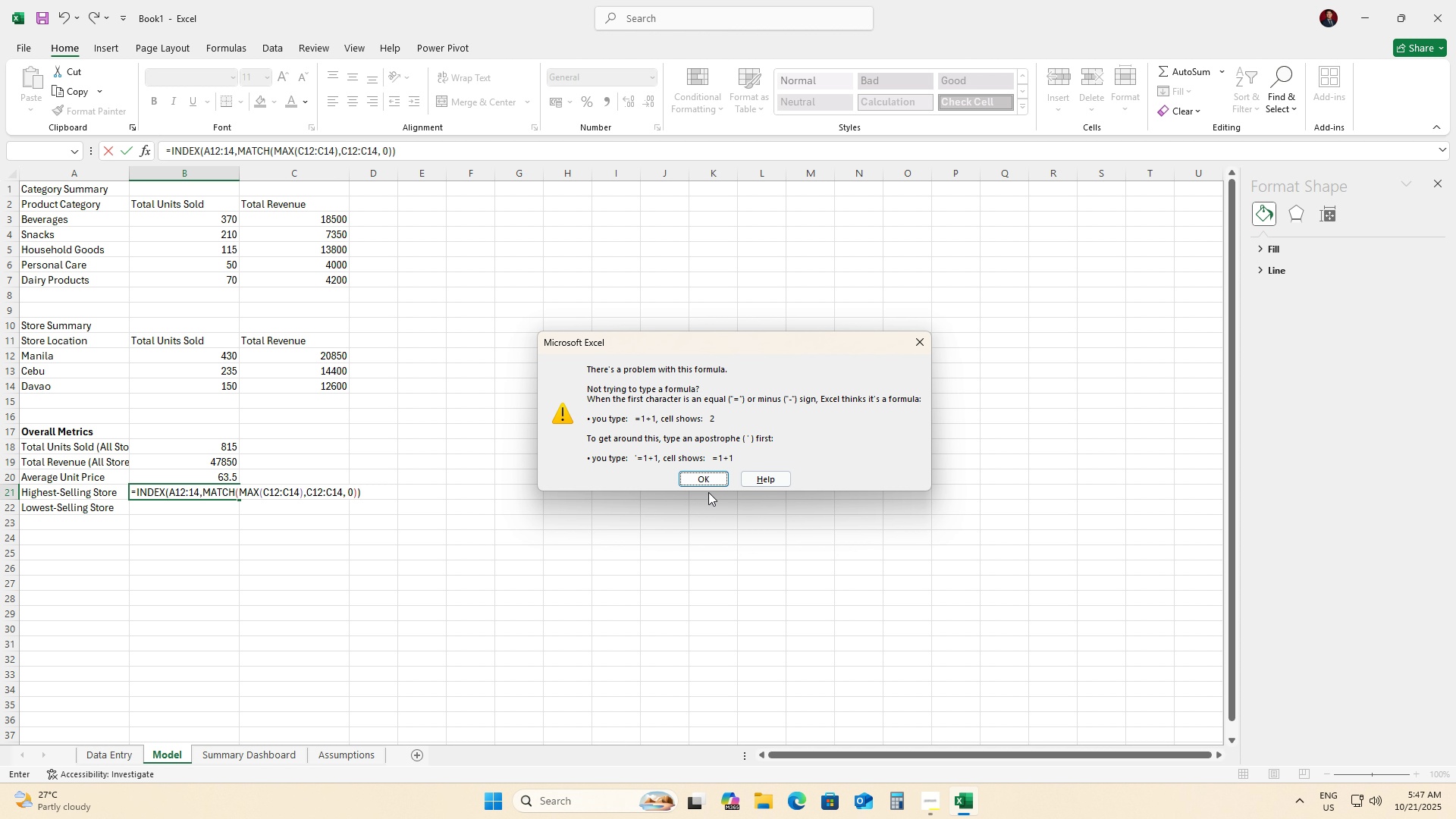 
left_click([718, 480])
 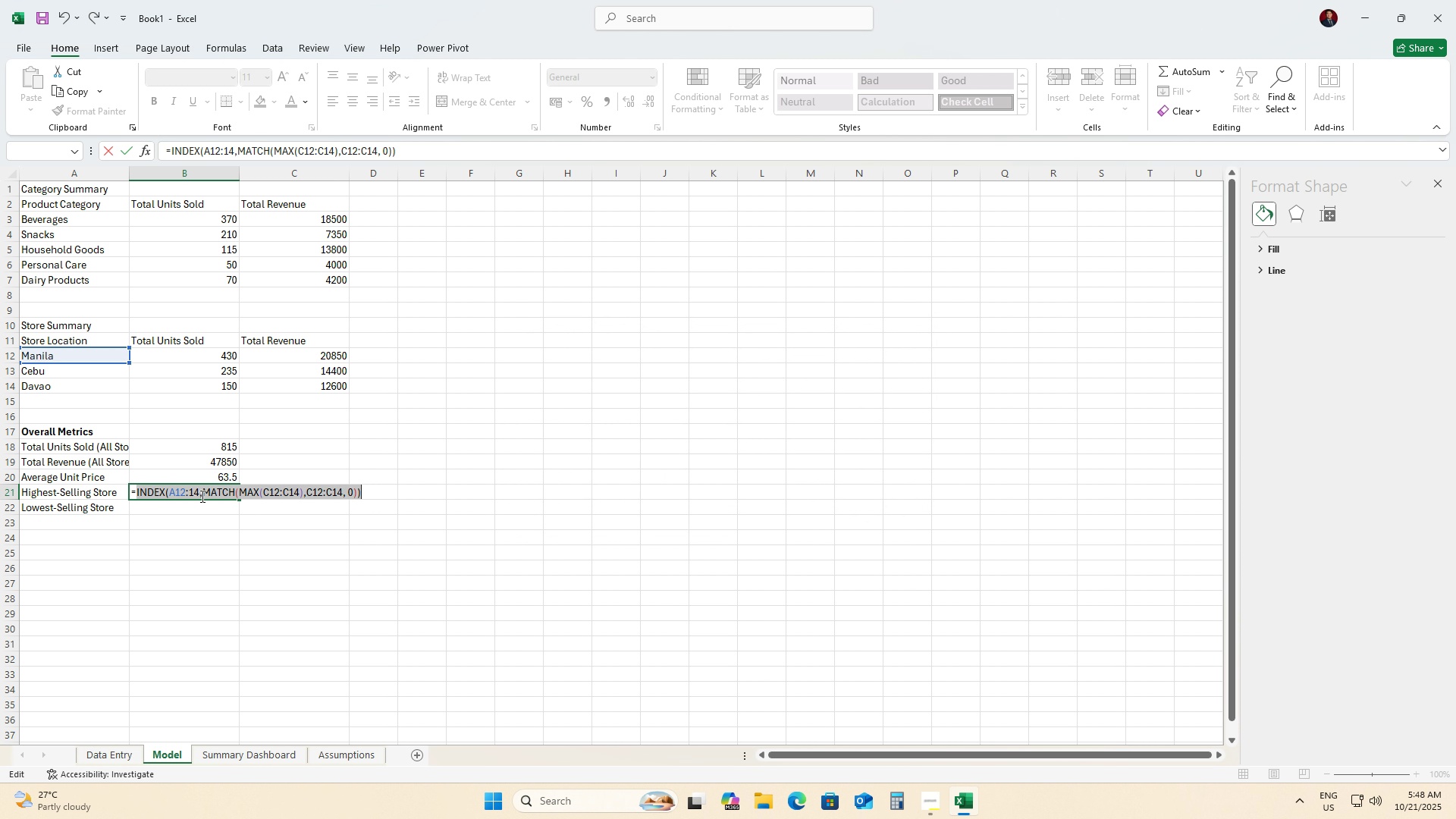 
left_click([197, 496])
 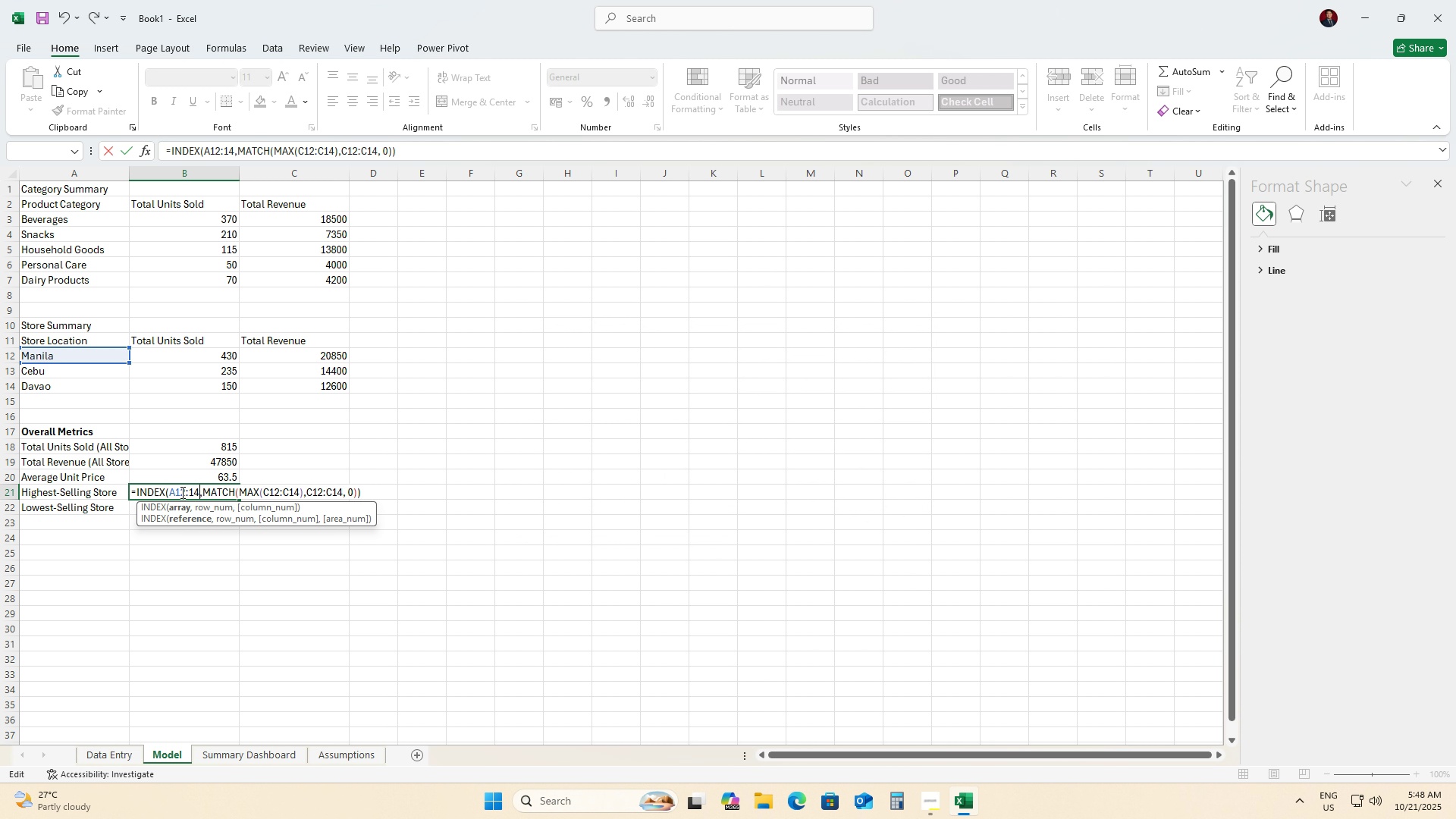 
left_click([181, 492])
 